 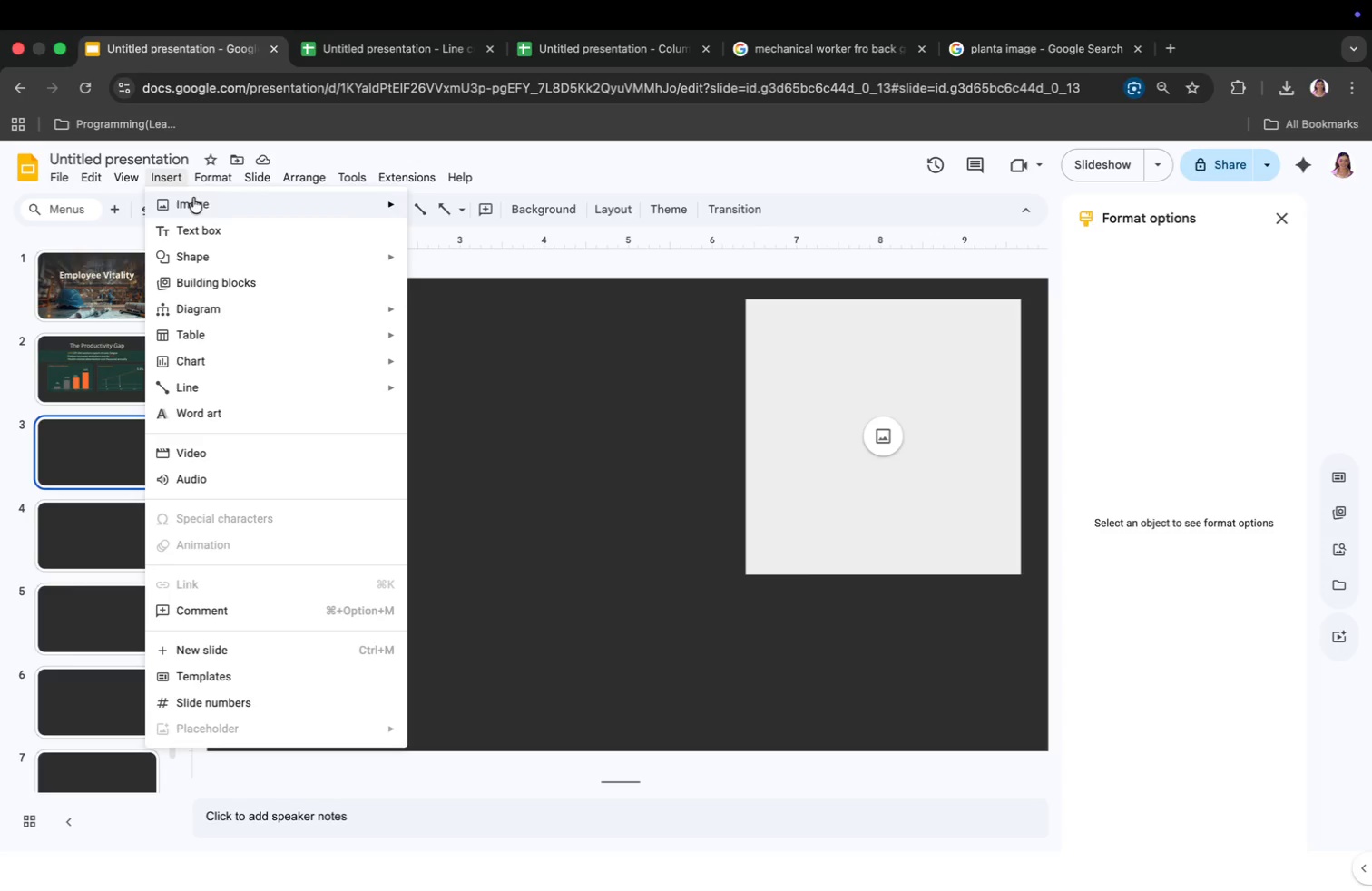 
left_click([227, 230])
 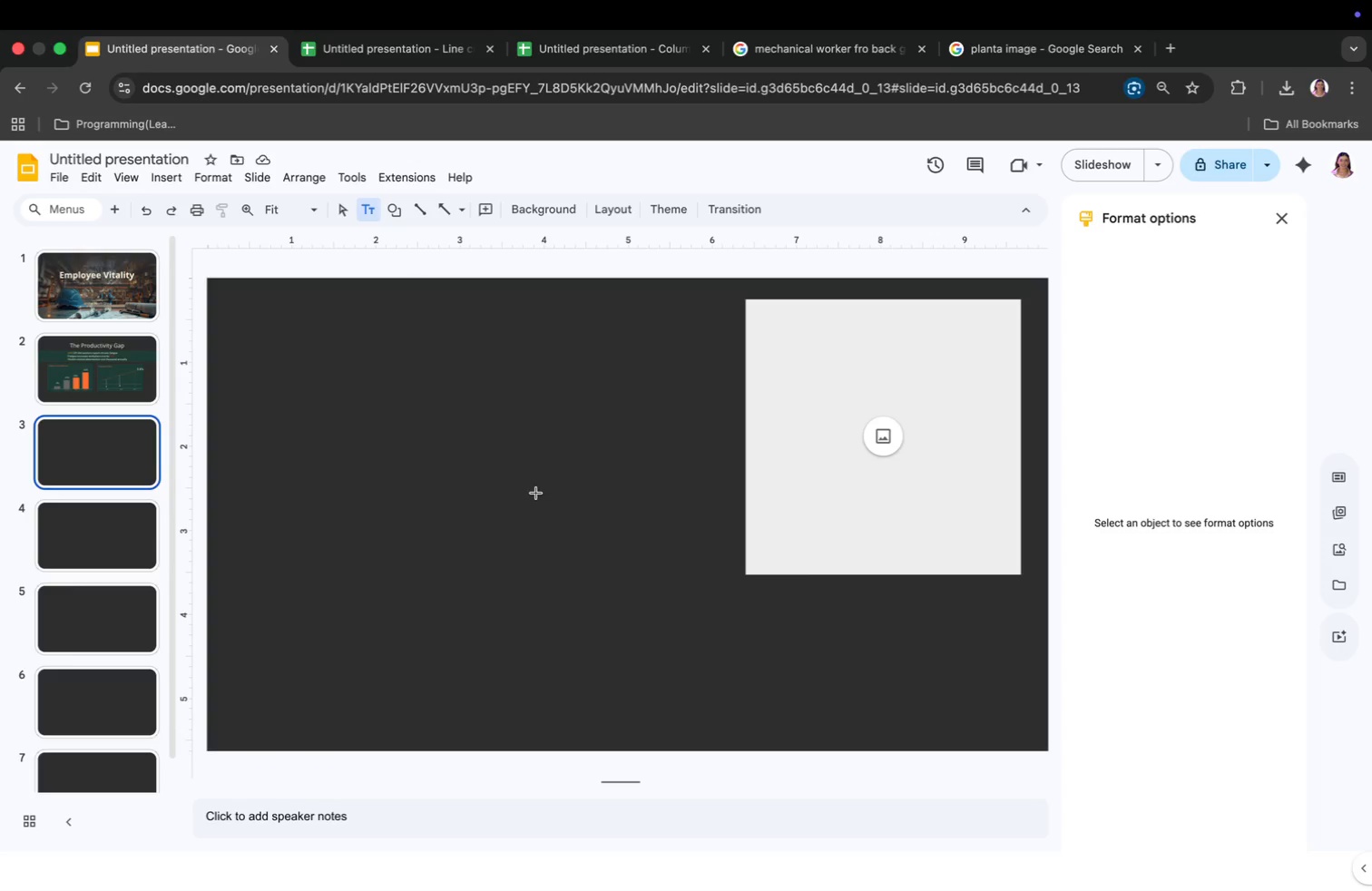 
left_click([536, 494])
 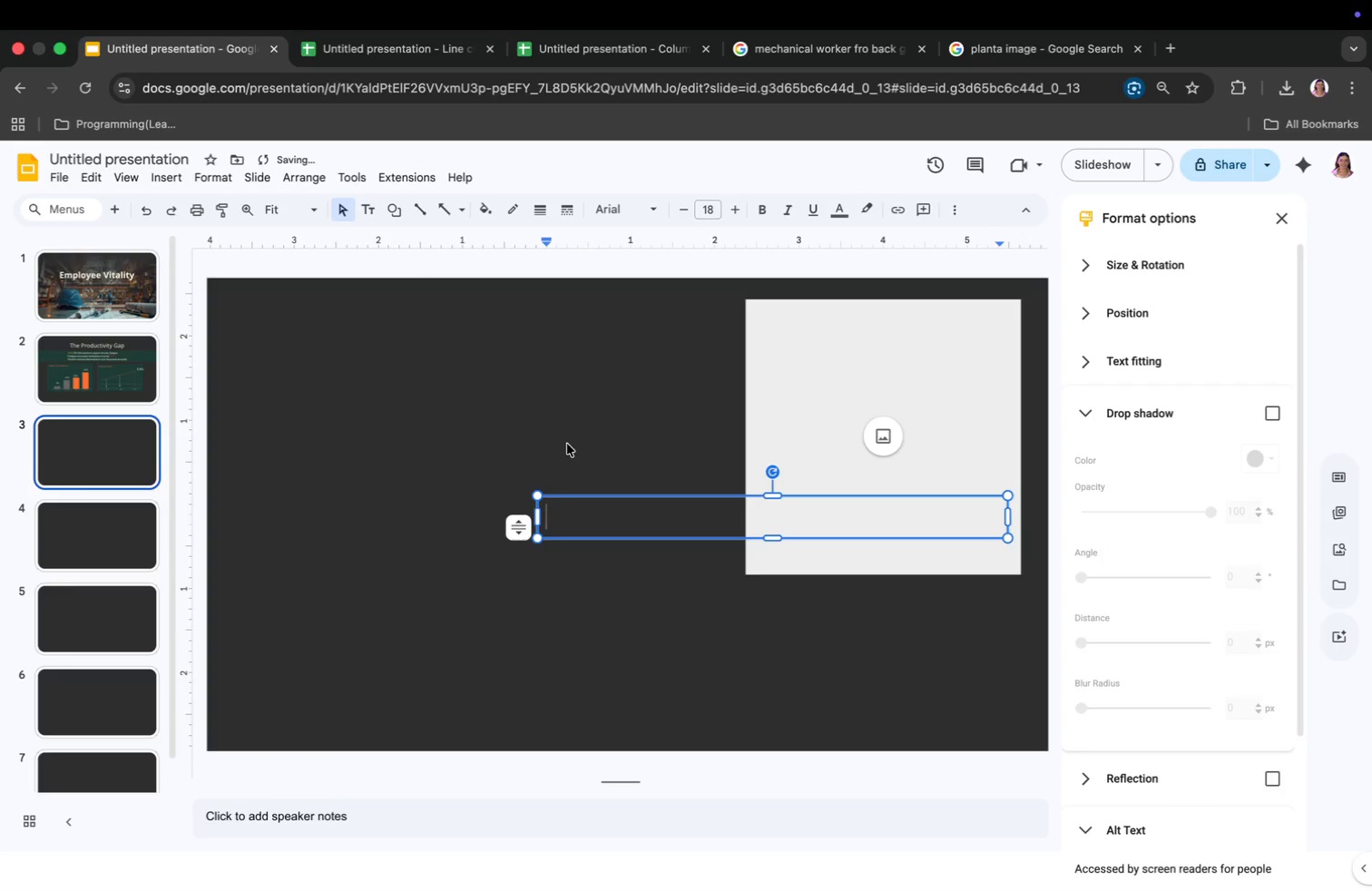 
type(The Hidden Cost Downtime)
 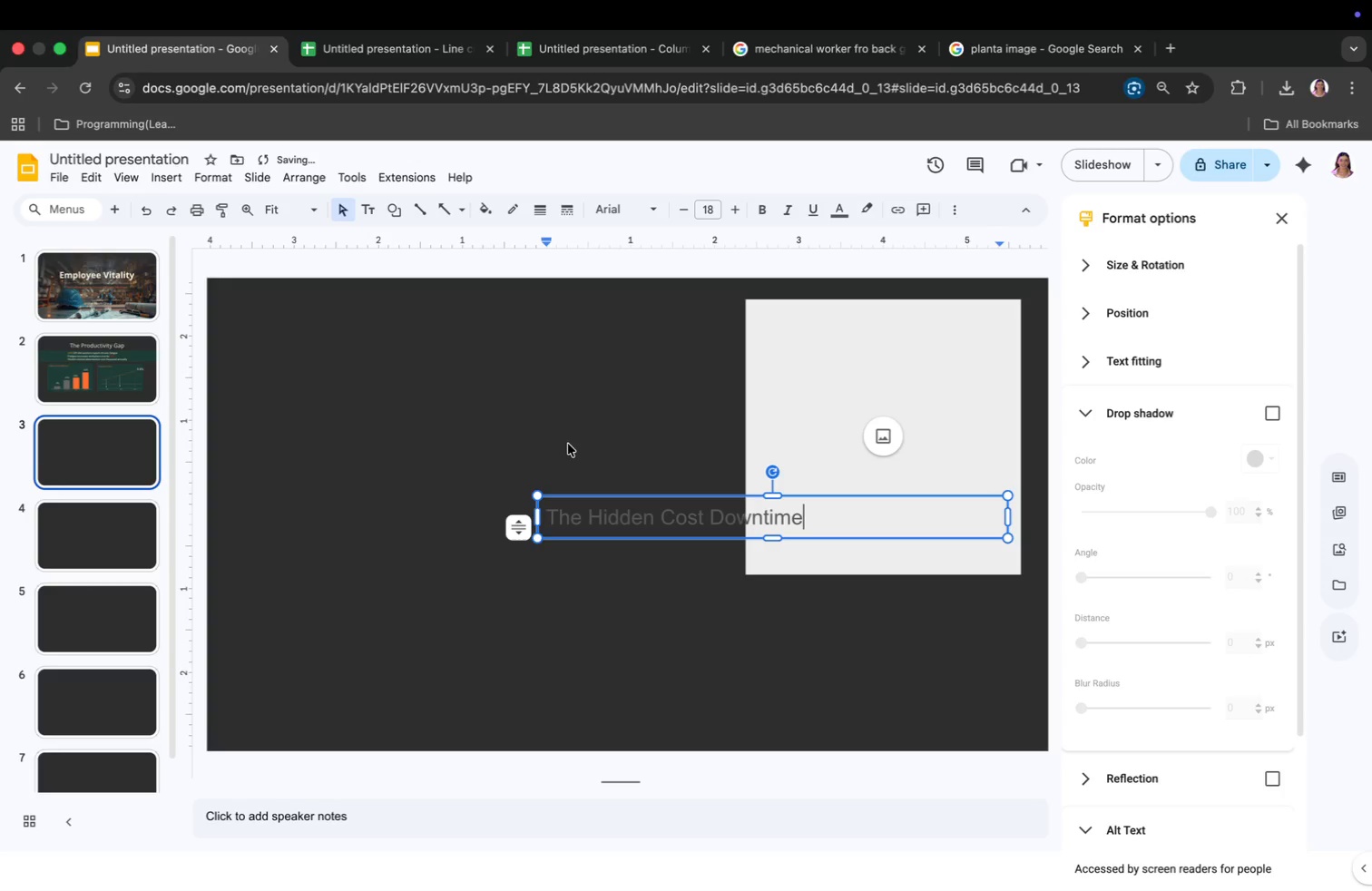 
key(Meta+CommandLeft)
 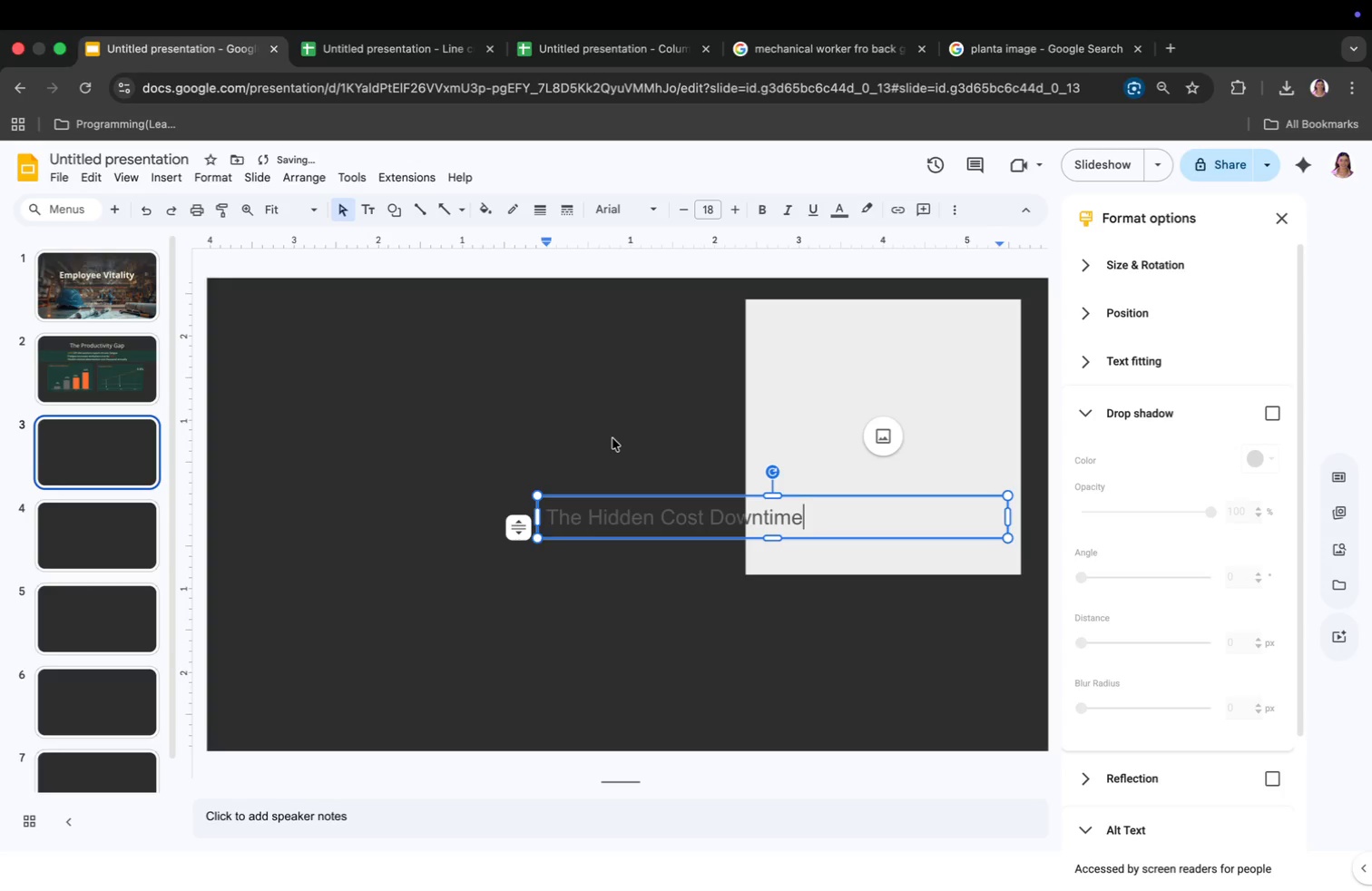 
key(Meta+A)
 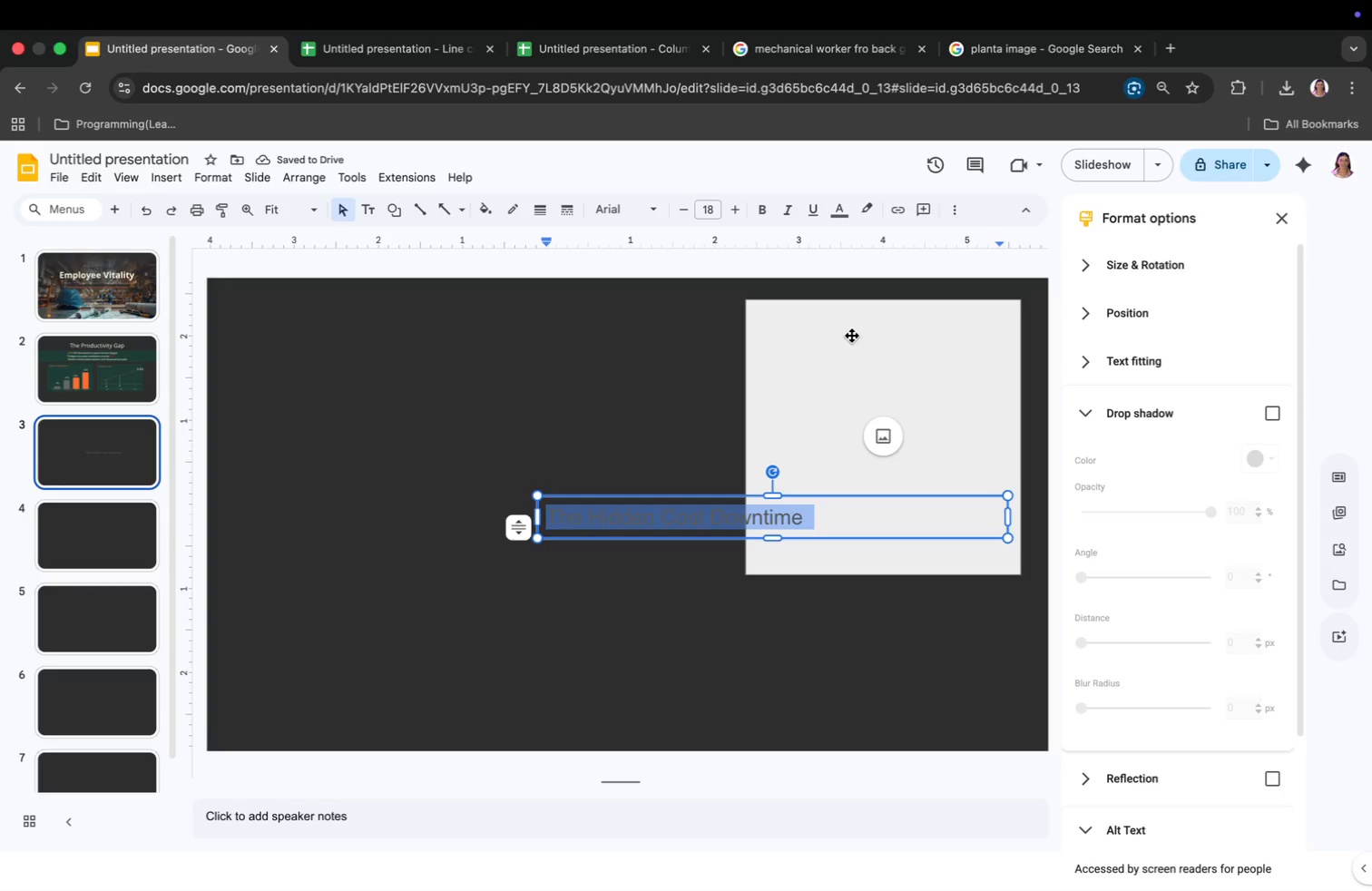 
left_click([853, 389])
 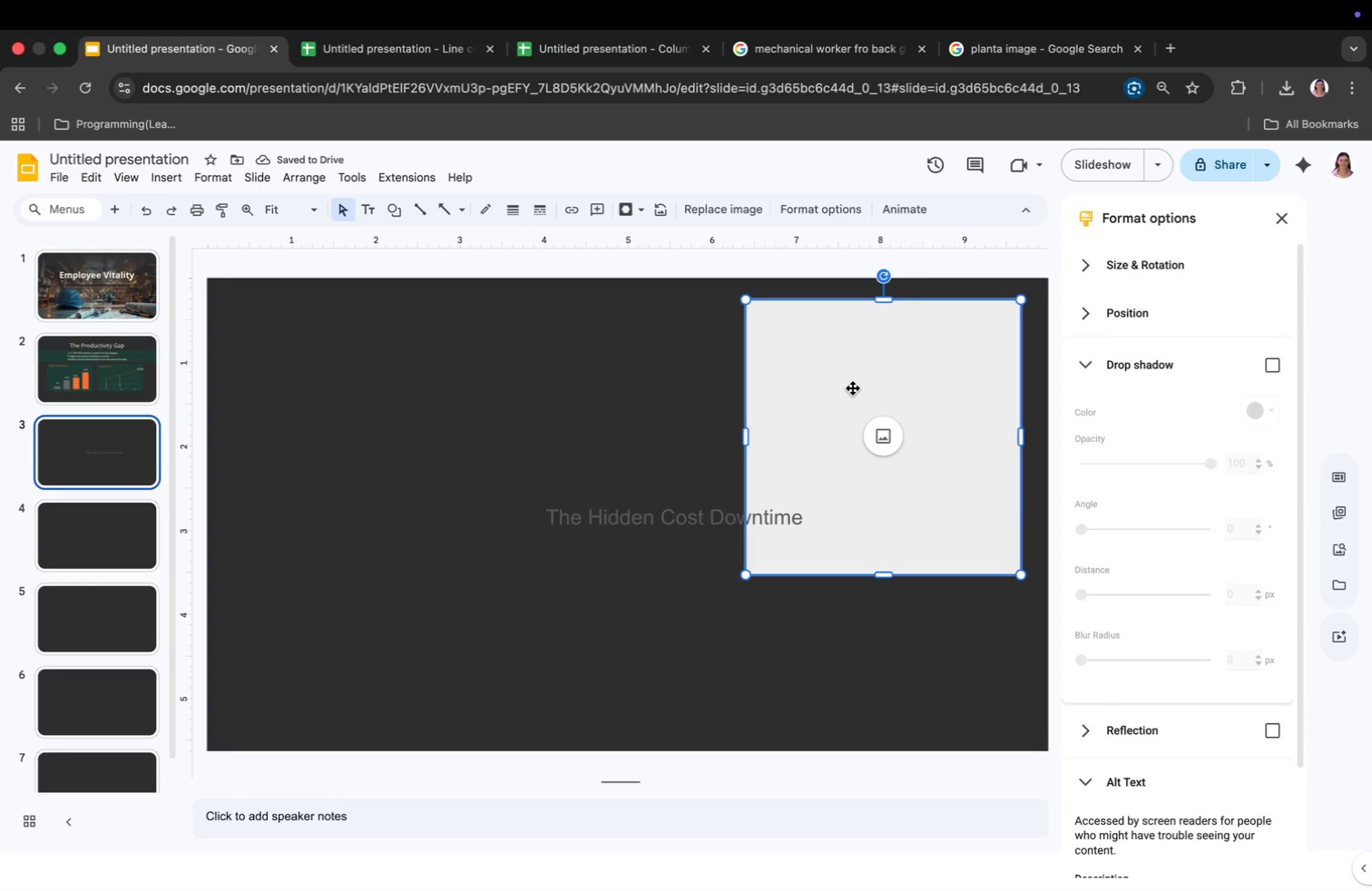 
key(Backspace)
 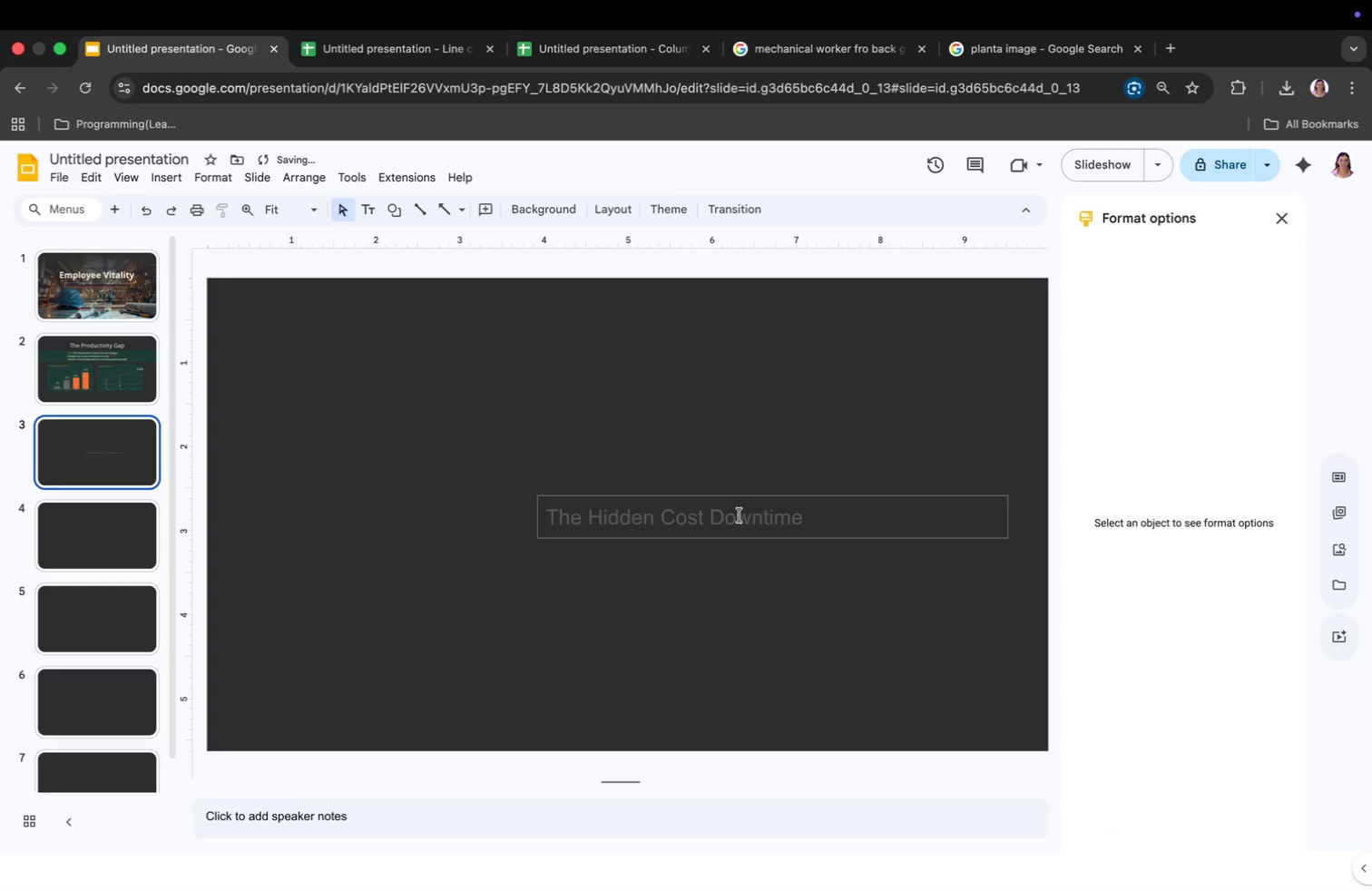 
double_click([738, 519])
 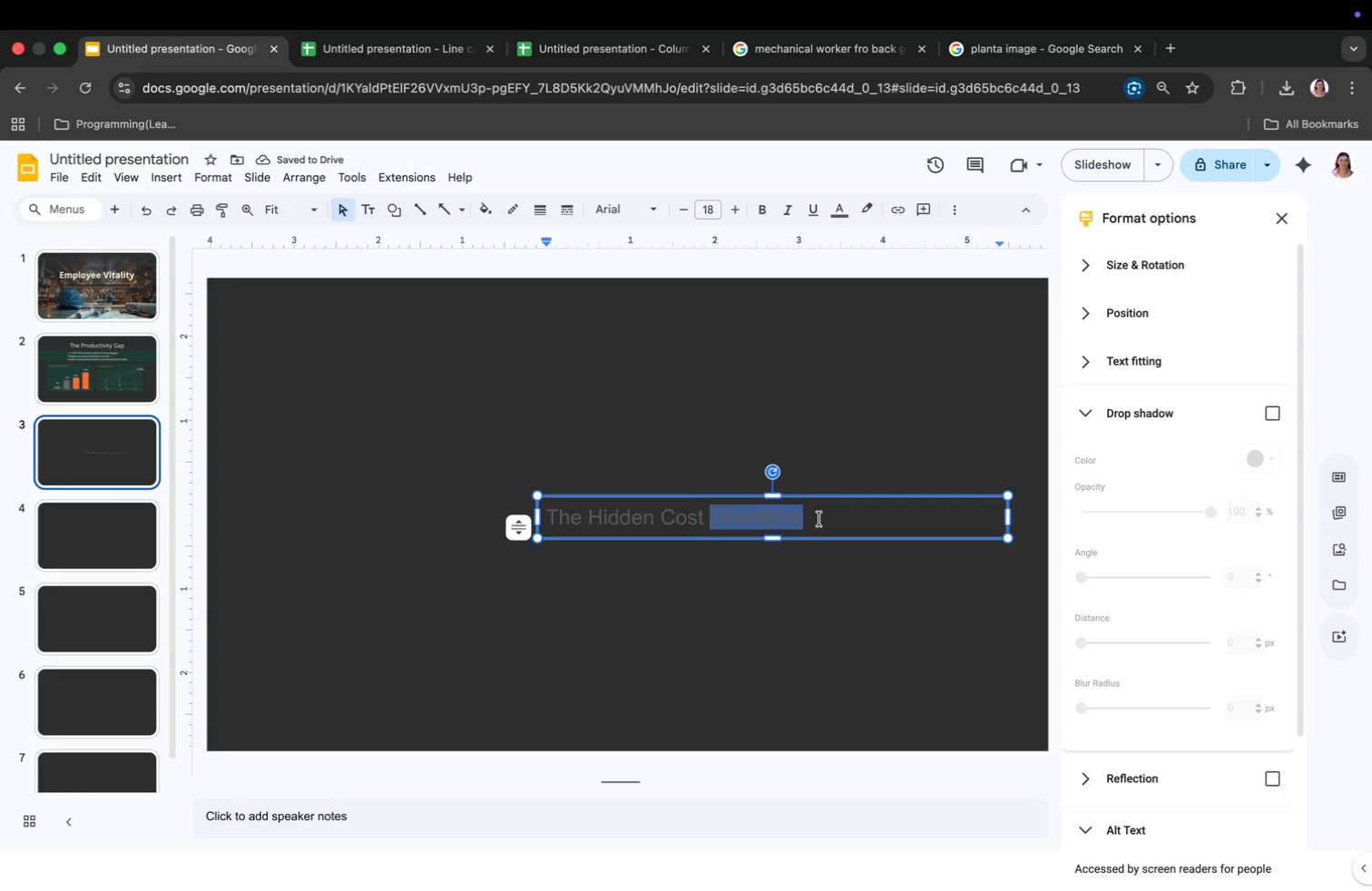 
key(Meta+CommandLeft)
 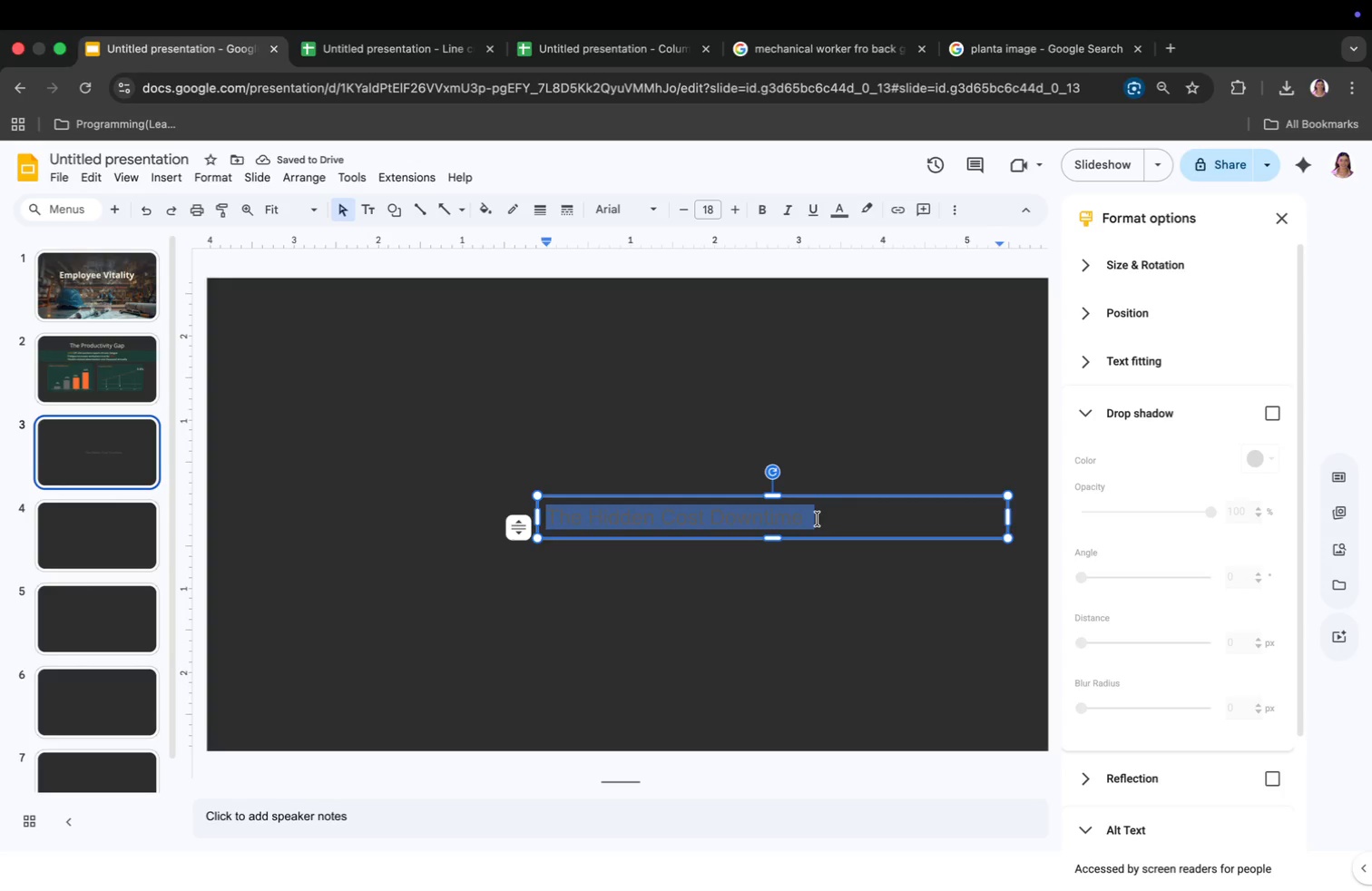 
key(Meta+A)
 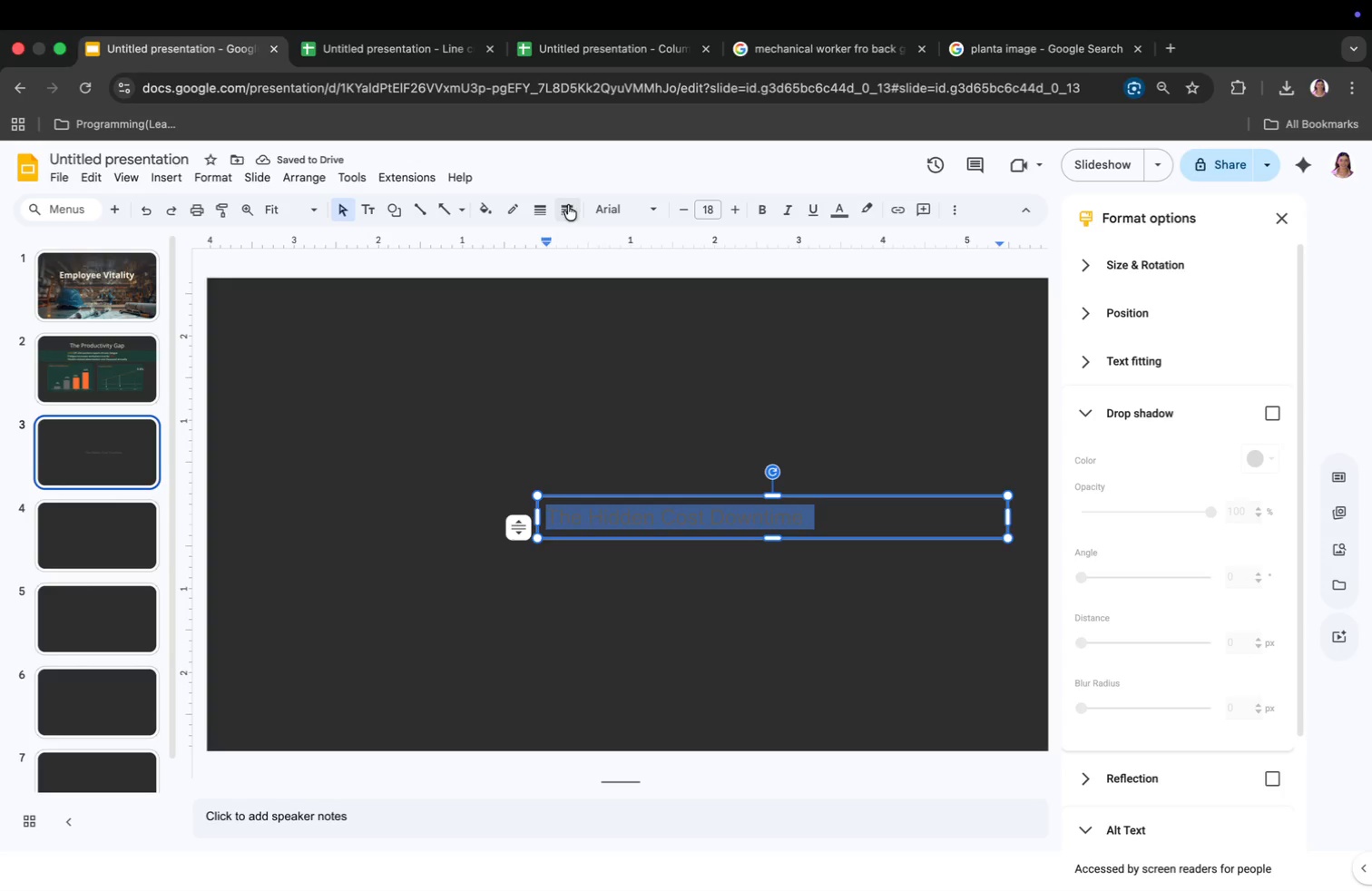 
left_click([600, 203])
 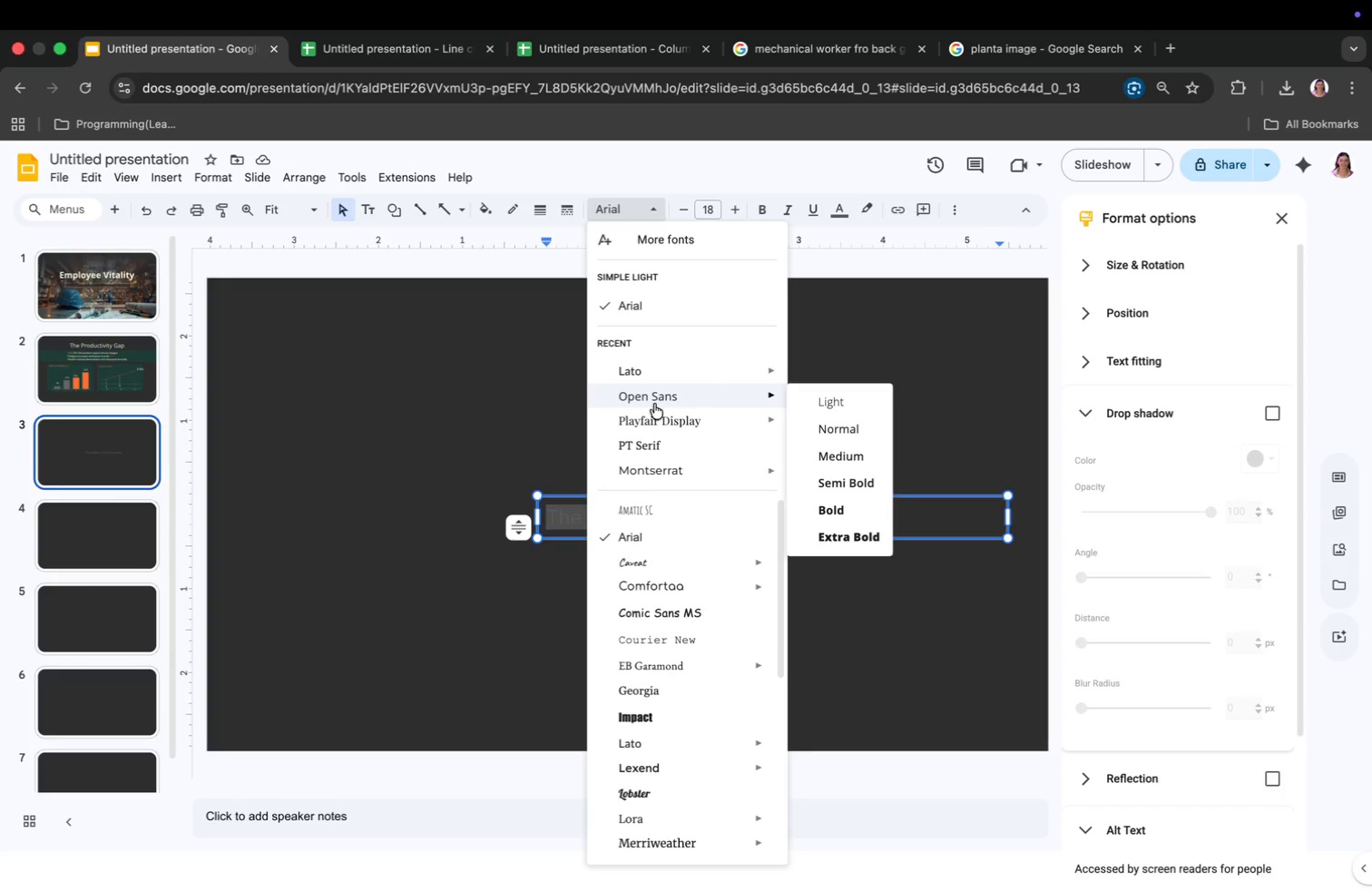 
left_click([657, 398])
 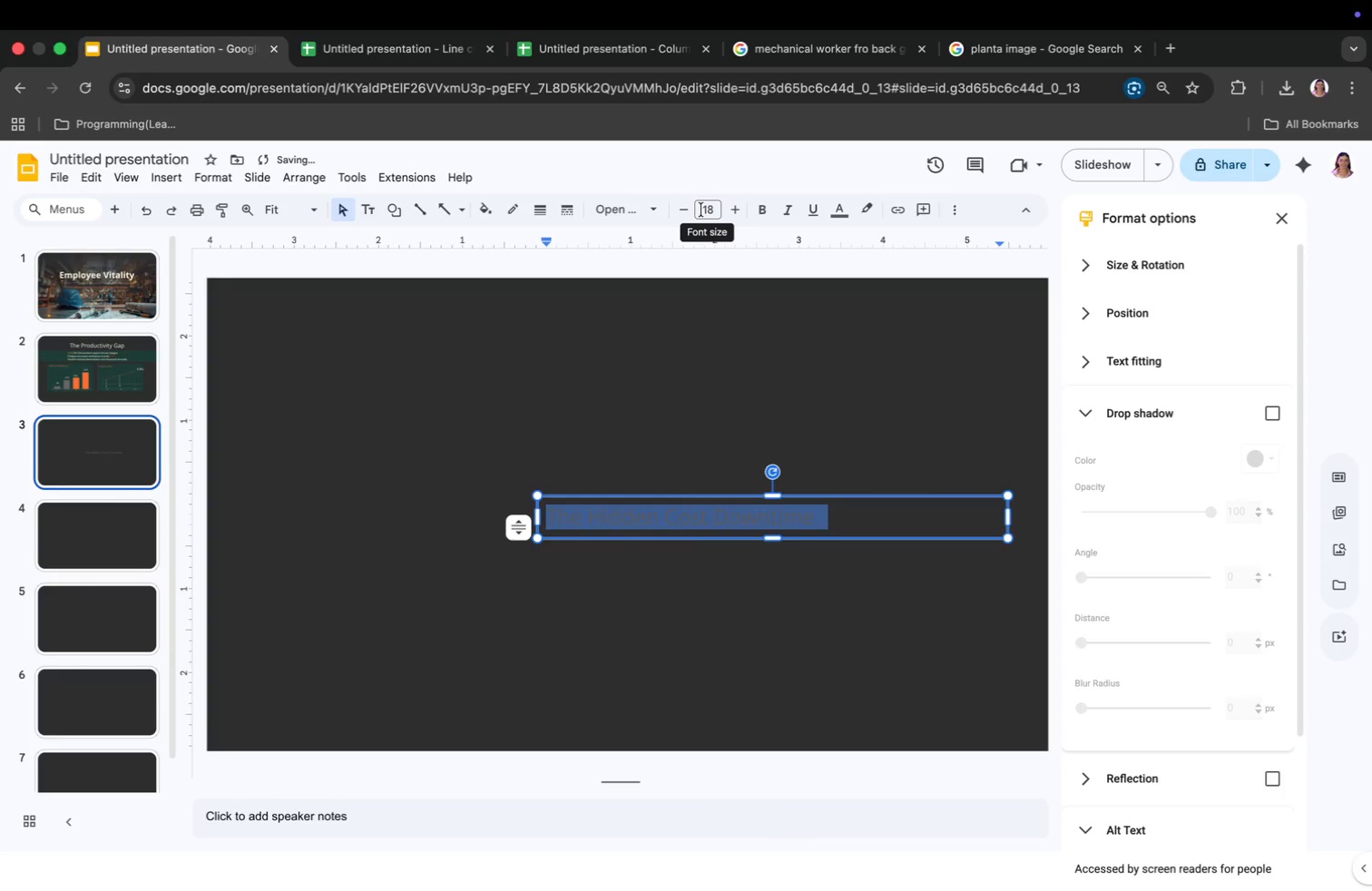 
left_click([704, 210])
 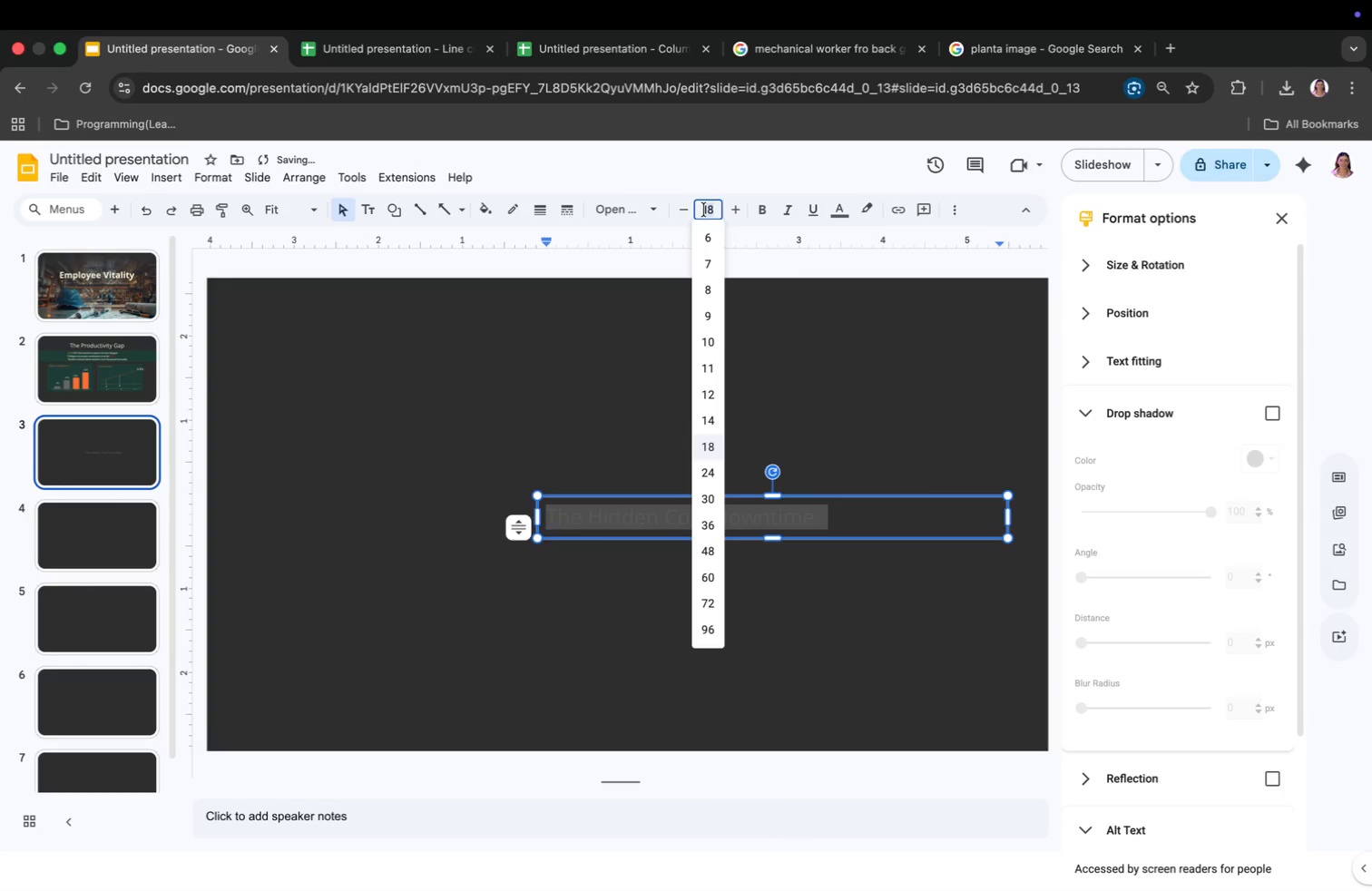 
type(34)
 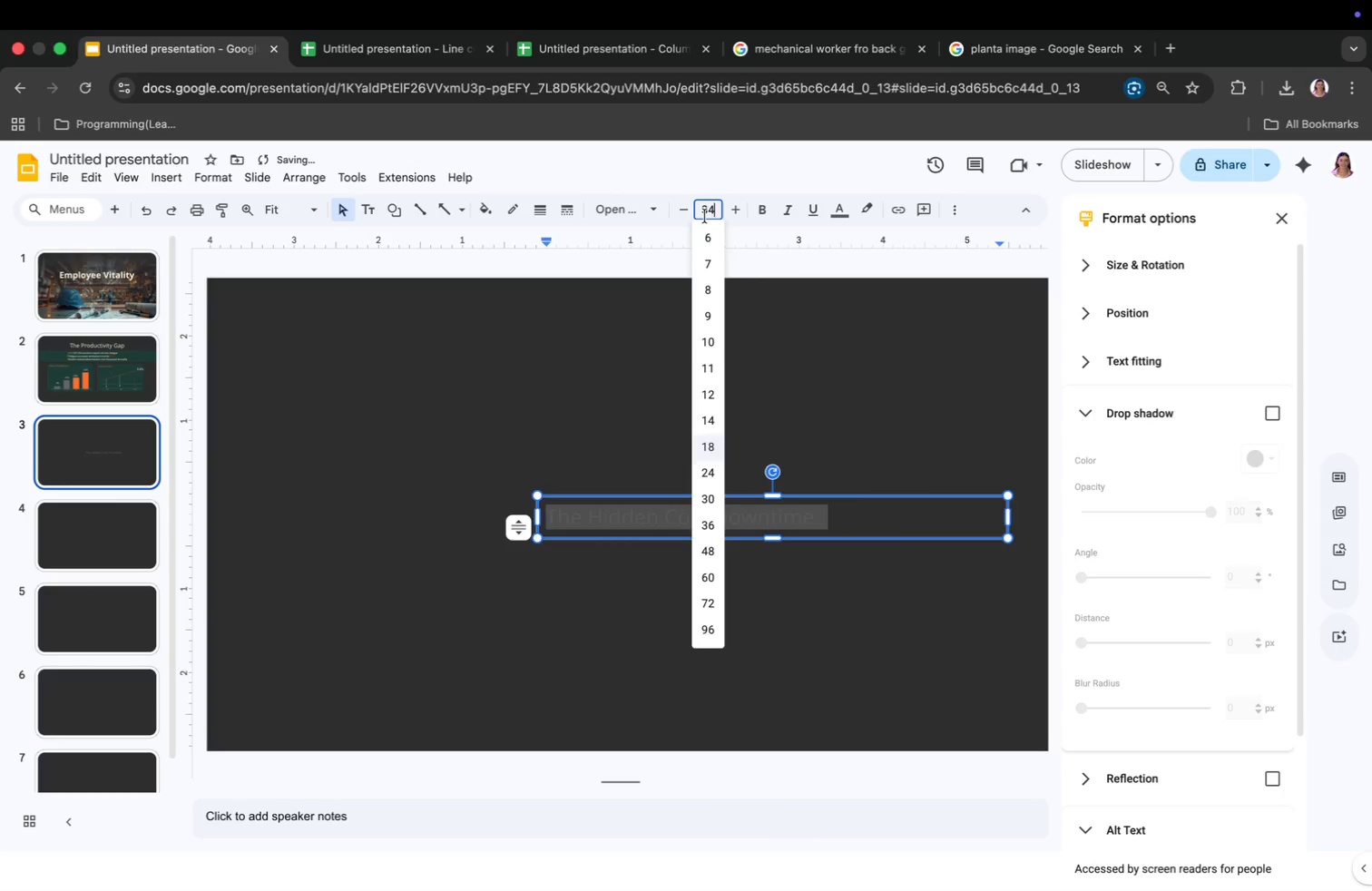 
key(Enter)
 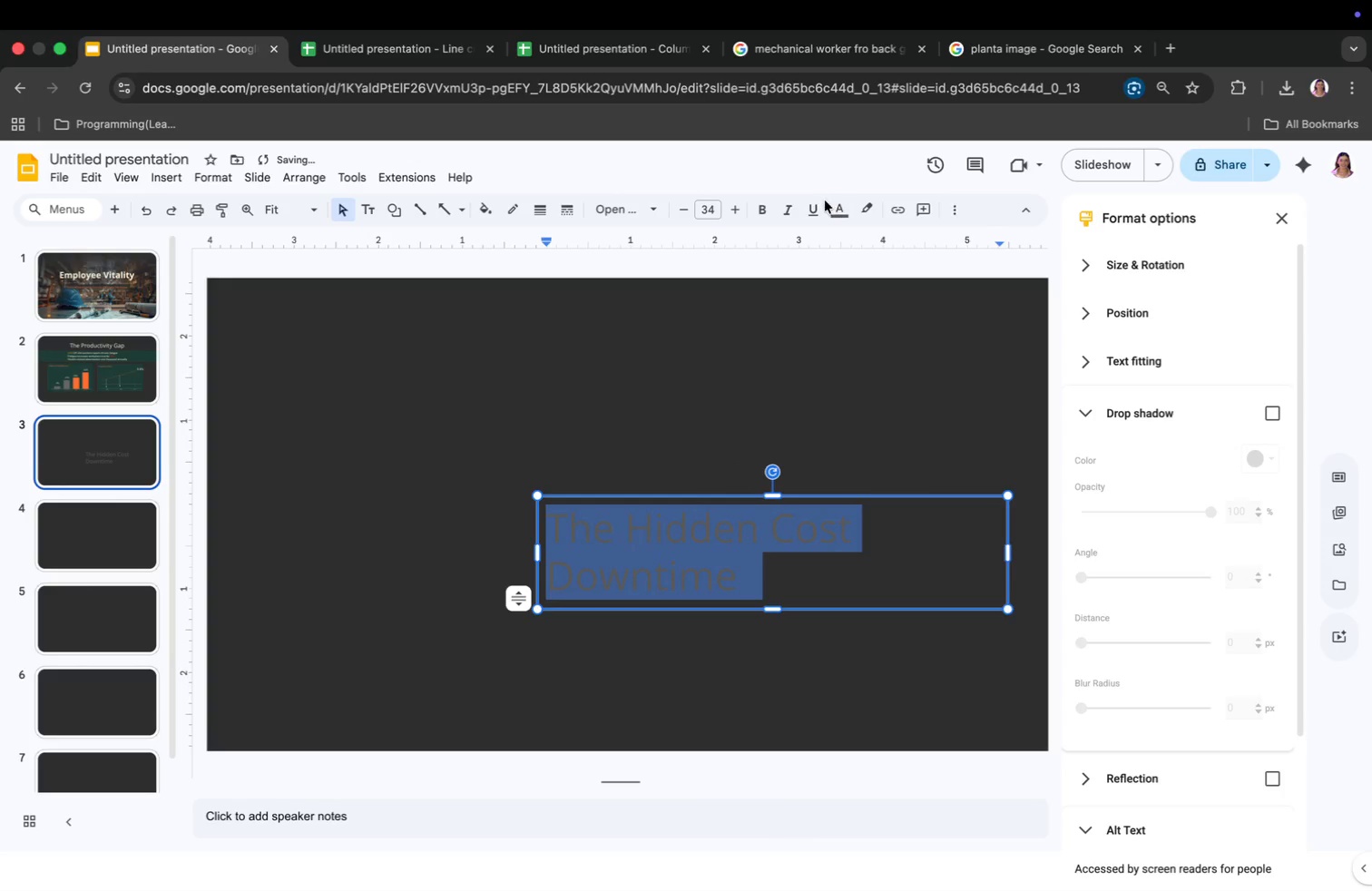 
left_click([833, 206])
 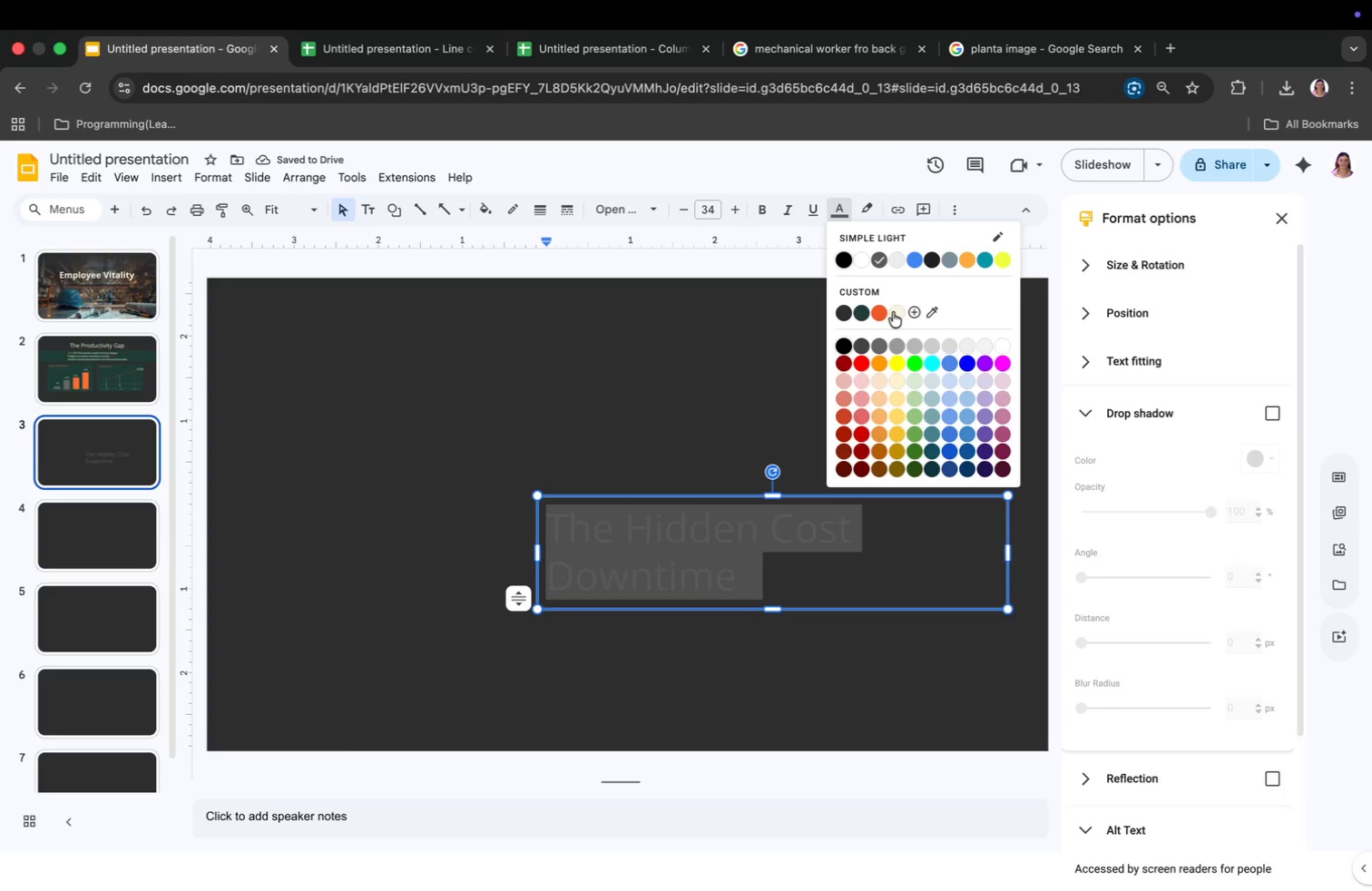 
left_click([893, 312])
 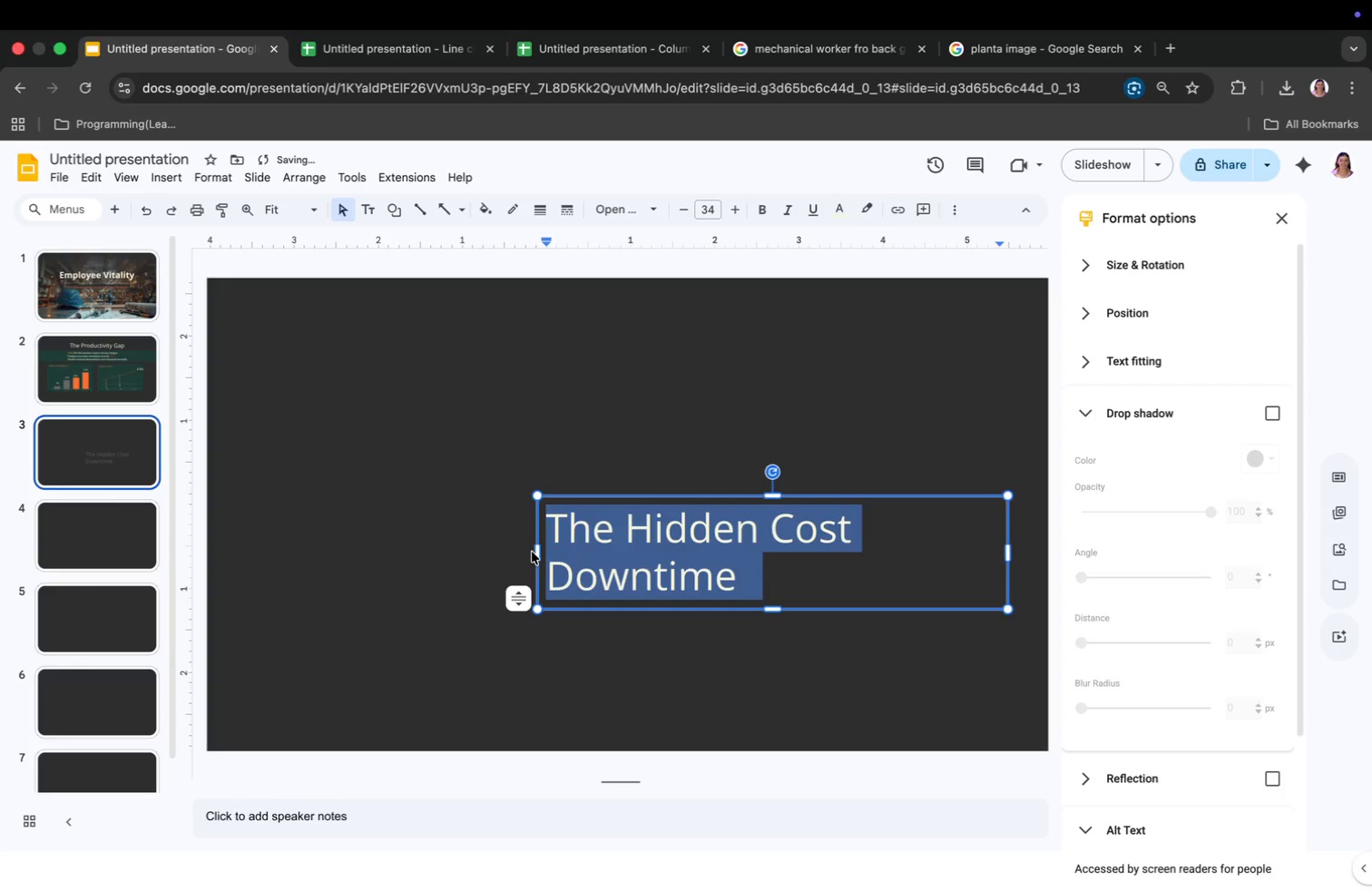 
left_click_drag(start_coordinate=[536, 552], to_coordinate=[368, 530])
 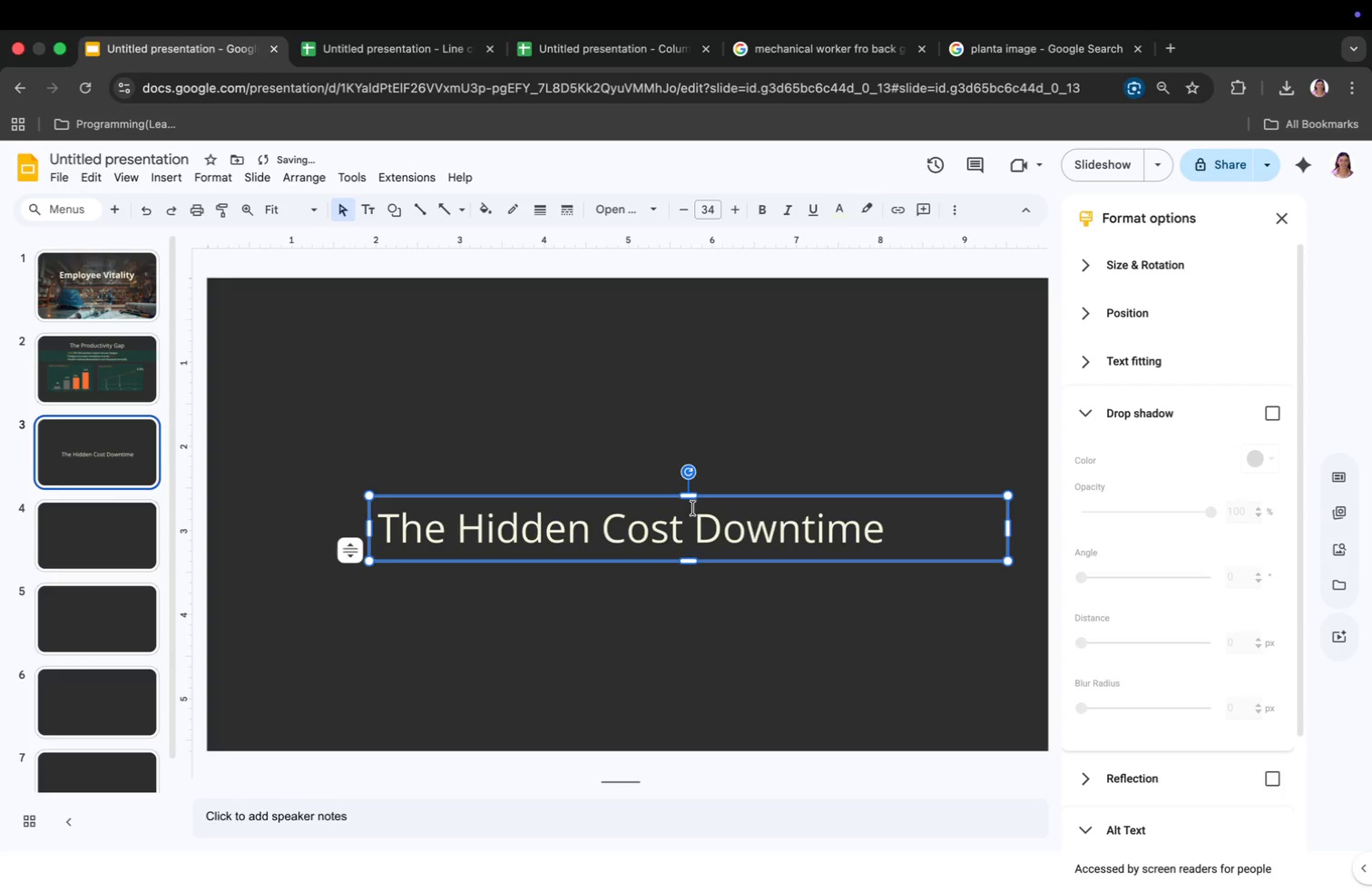 
left_click_drag(start_coordinate=[691, 502], to_coordinate=[676, 319])
 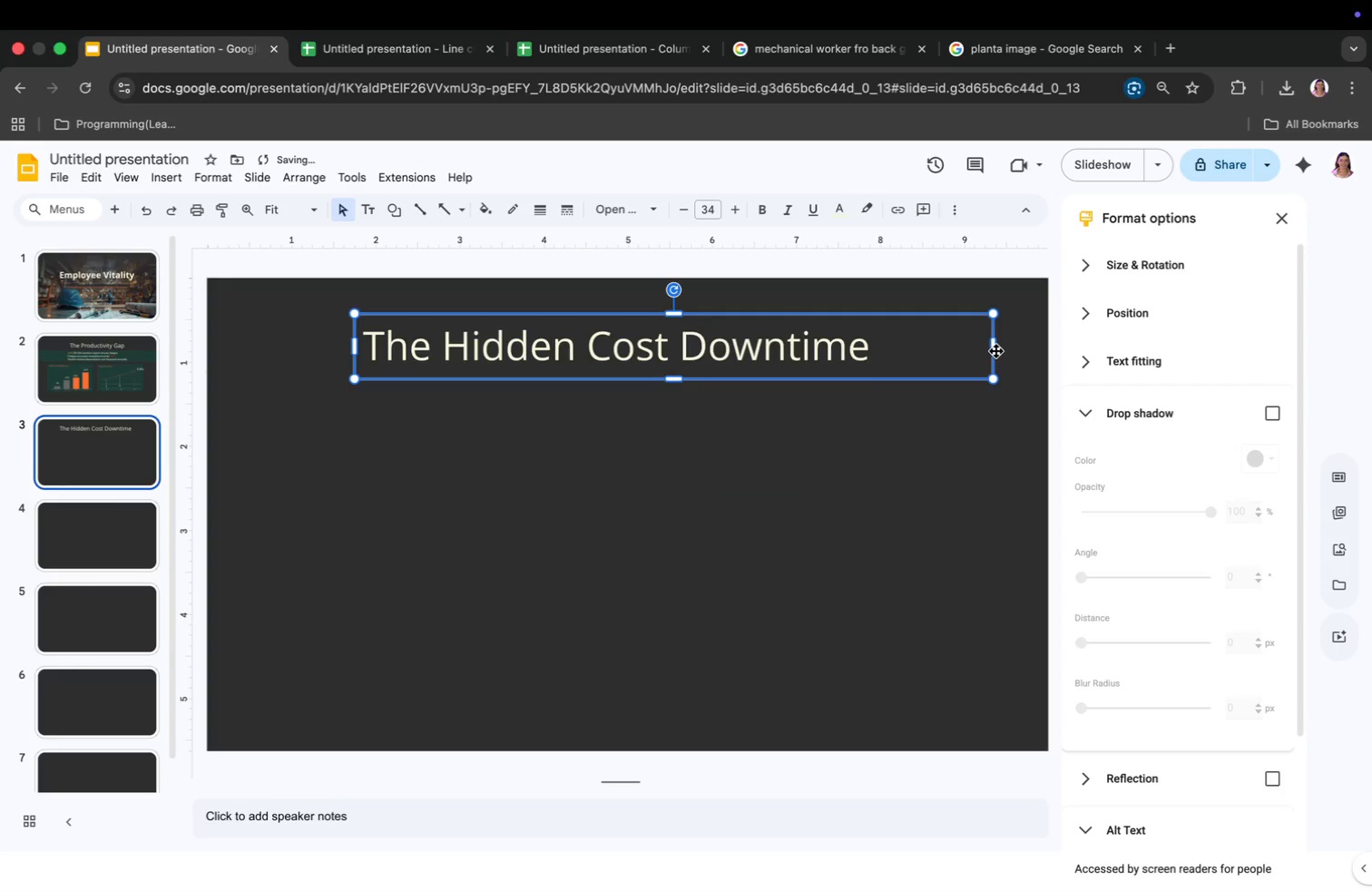 
left_click_drag(start_coordinate=[995, 347], to_coordinate=[890, 350])
 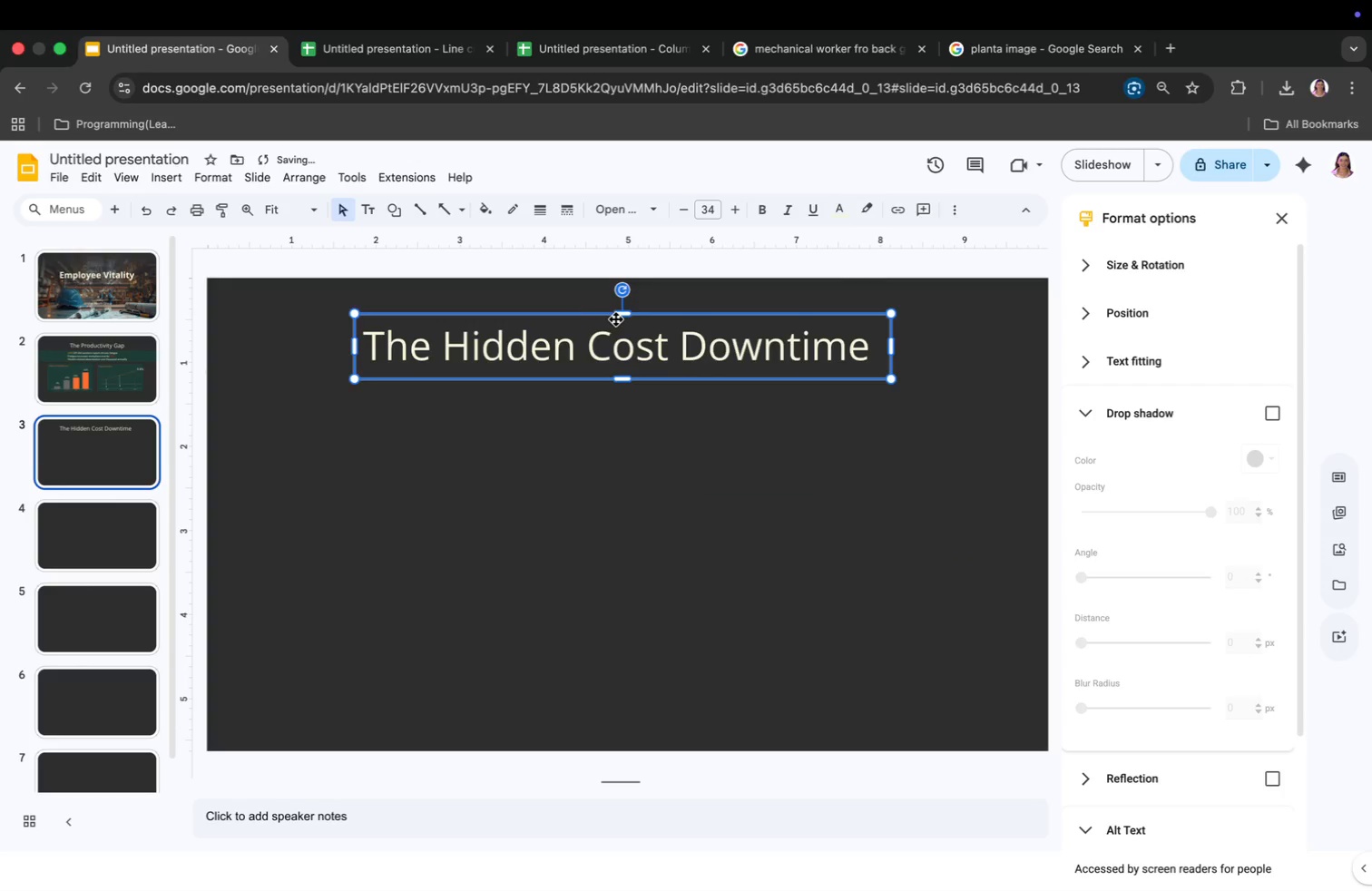 
left_click_drag(start_coordinate=[616, 319], to_coordinate=[647, 320])
 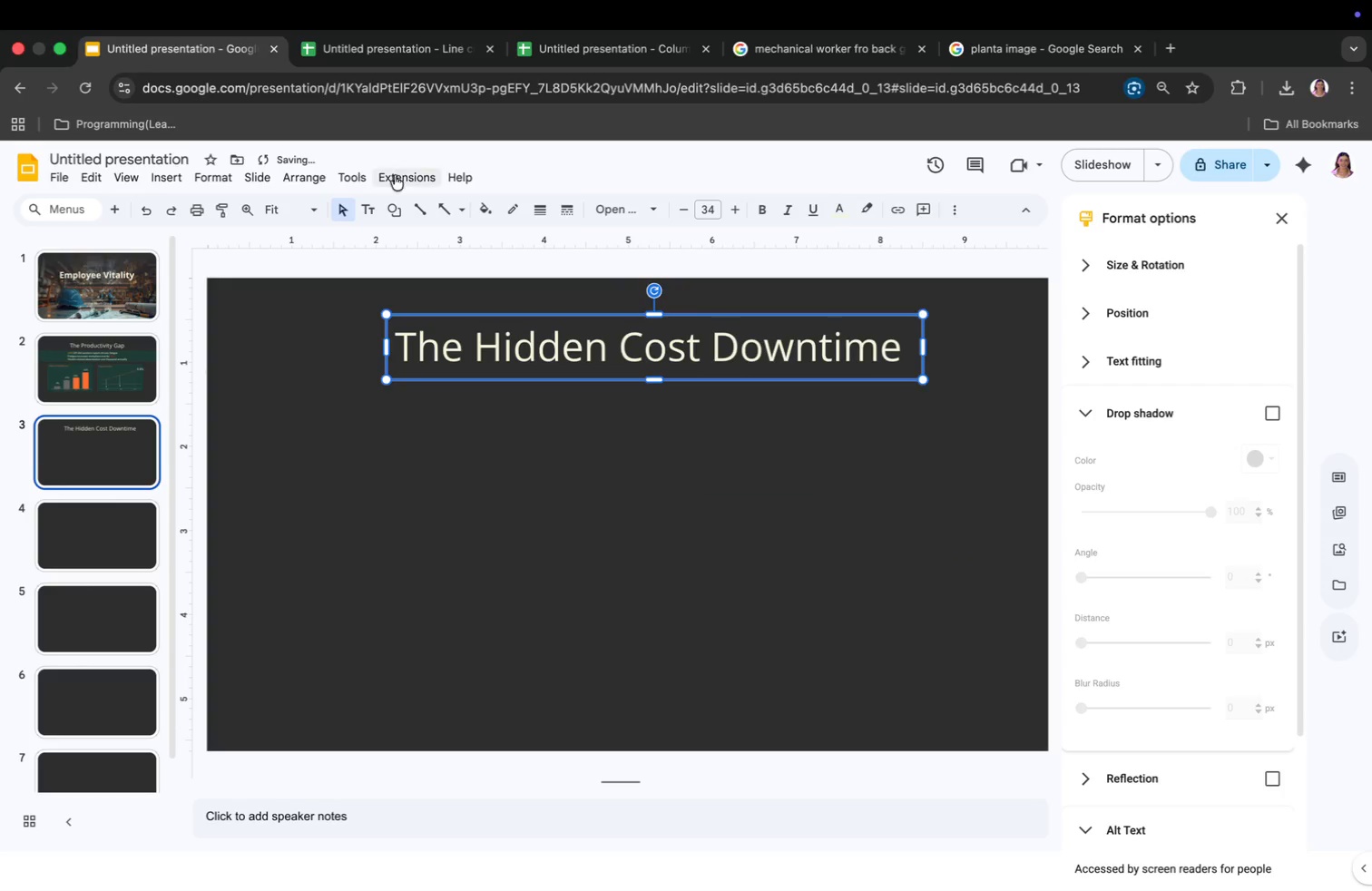 
mouse_move([446, 213])
 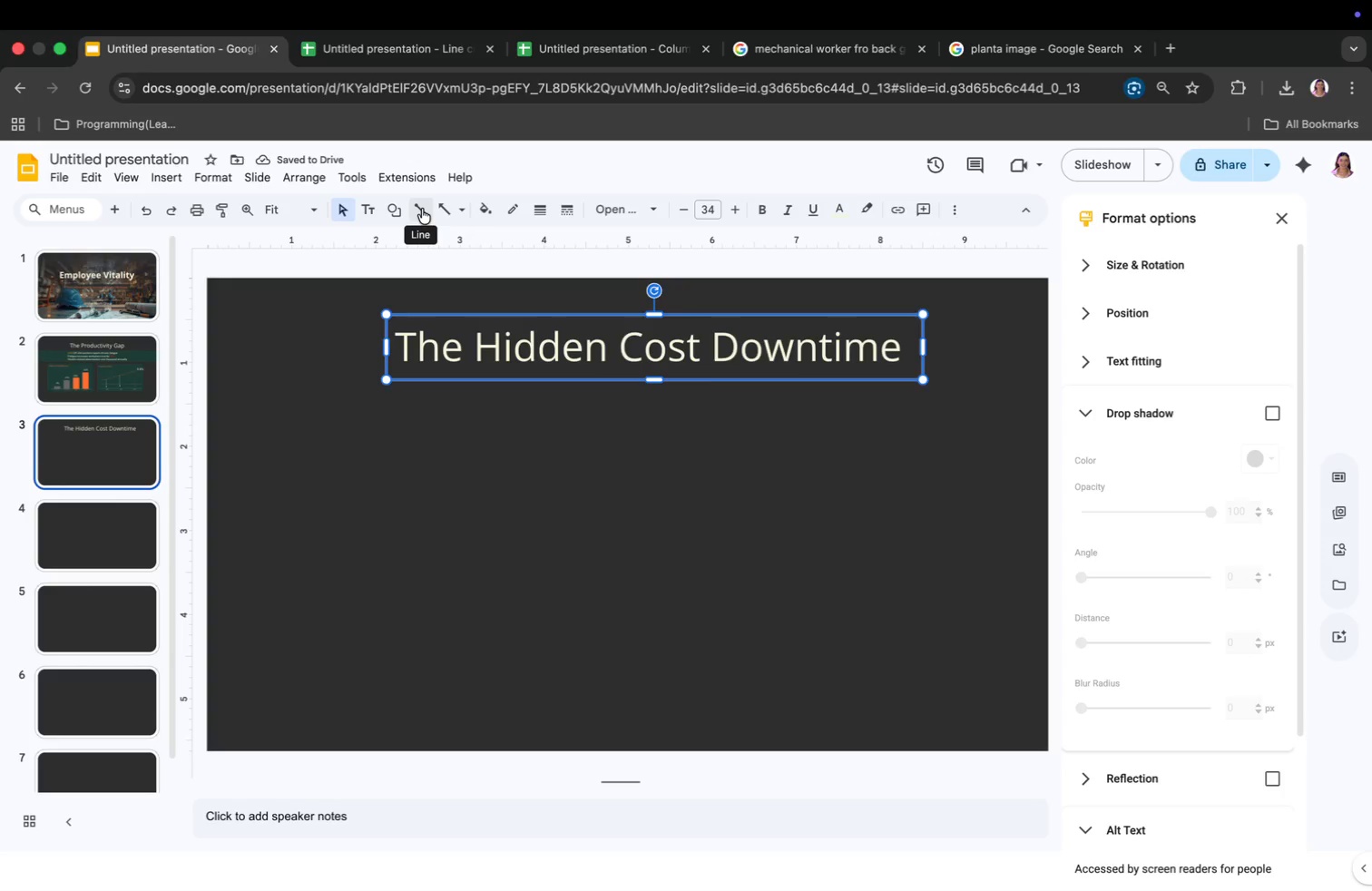 
left_click([422, 209])
 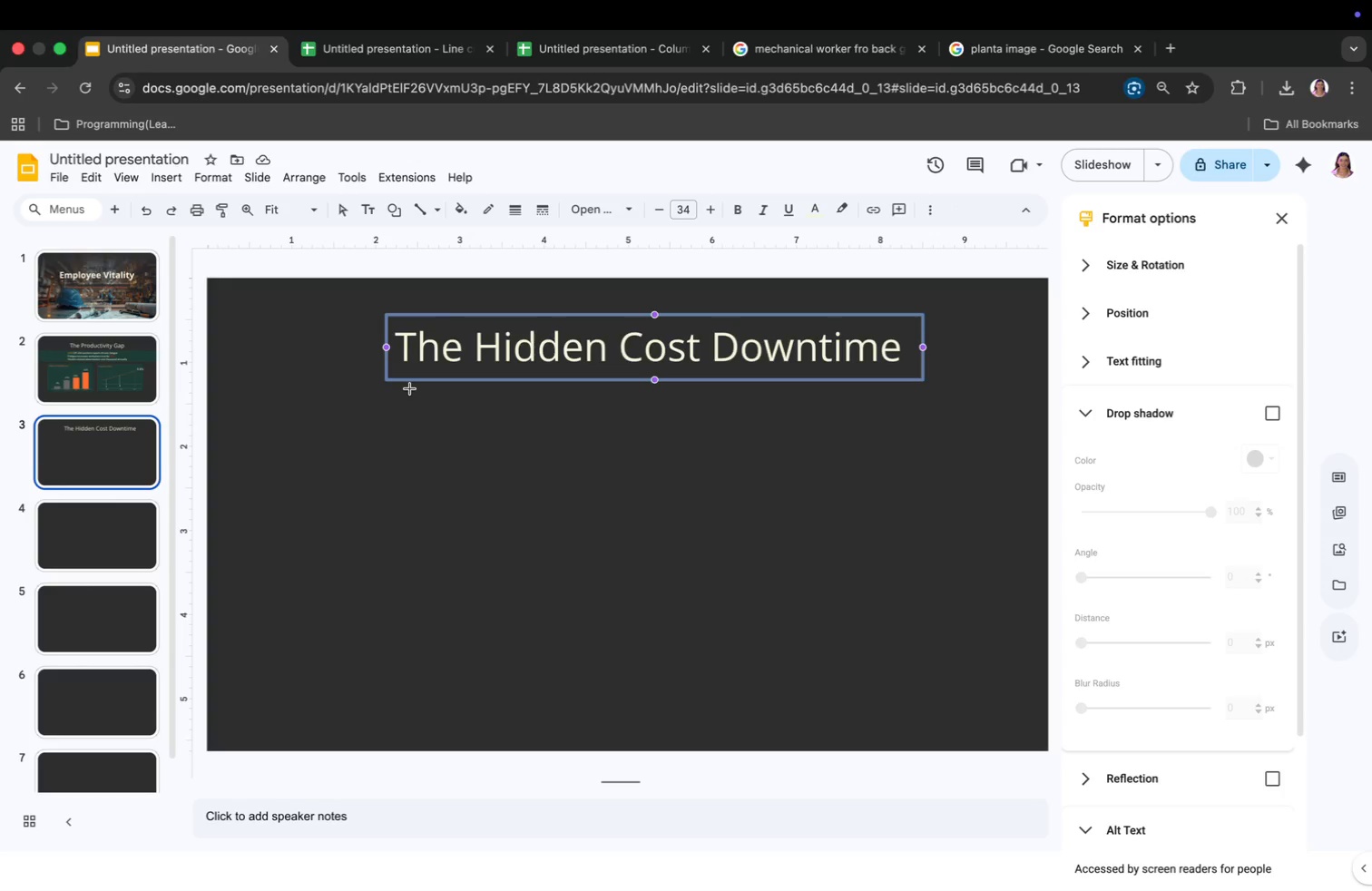 
left_click([407, 388])
 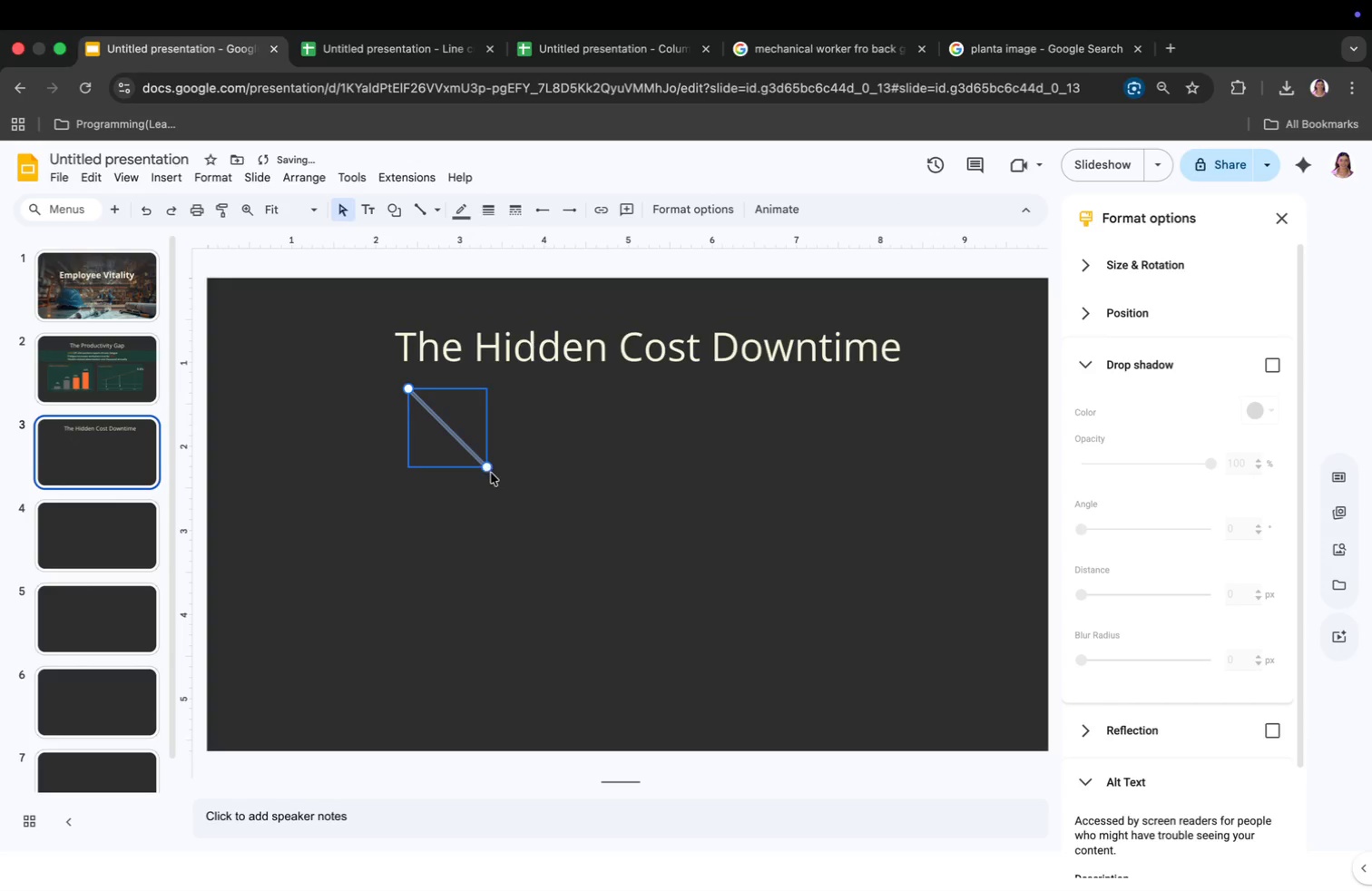 
left_click_drag(start_coordinate=[488, 471], to_coordinate=[898, 391])
 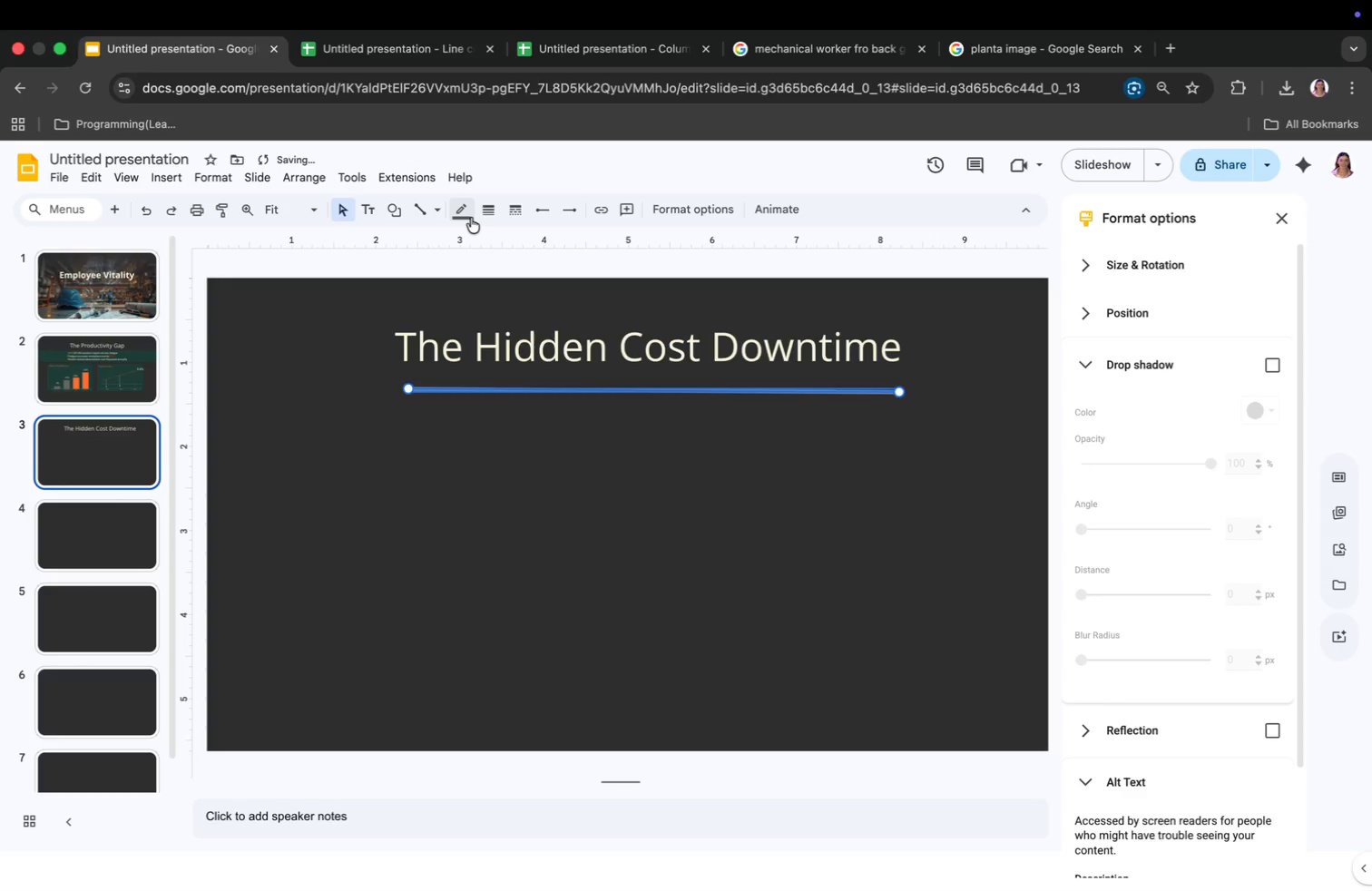 
left_click([464, 215])
 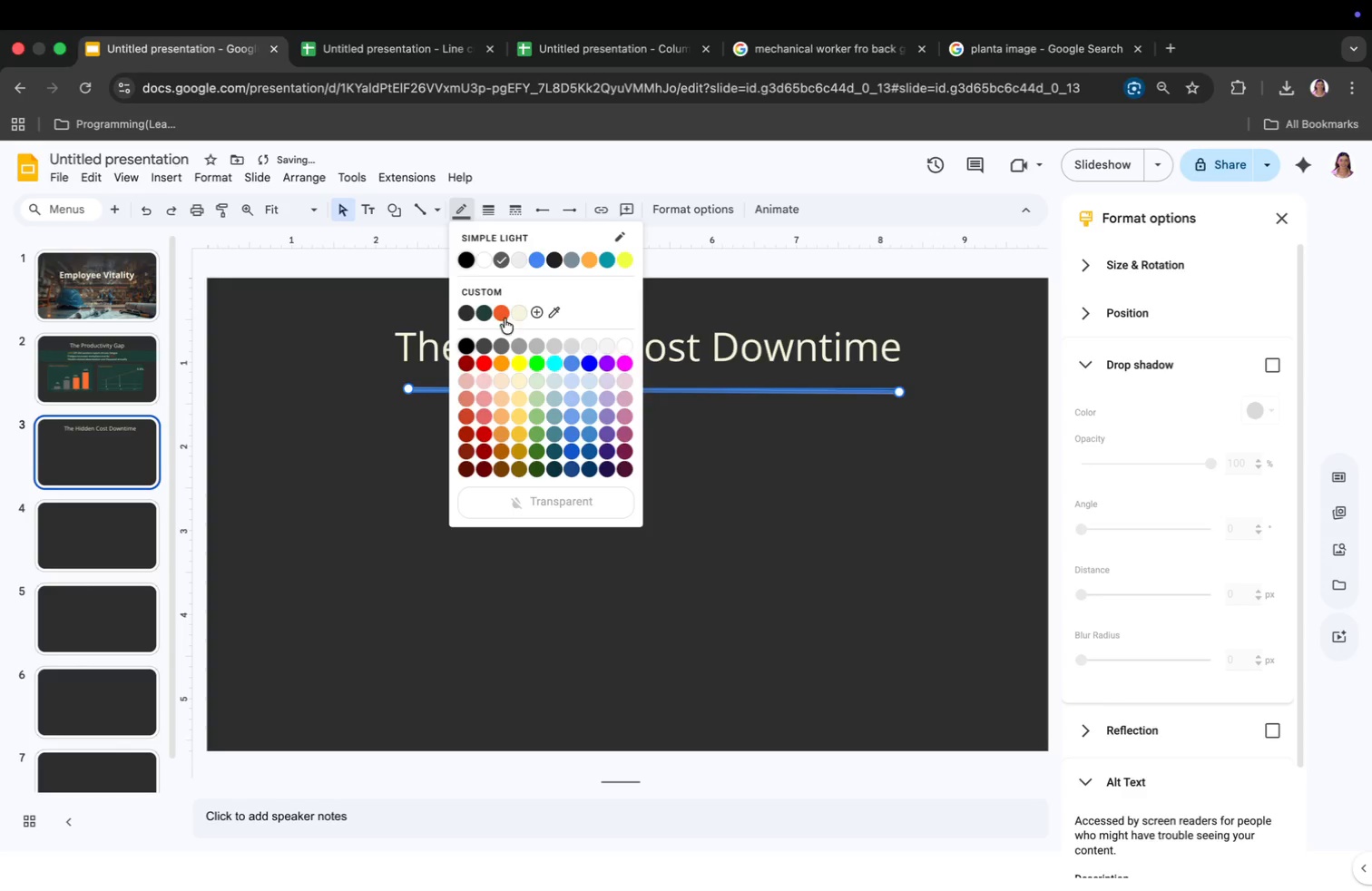 
left_click([502, 313])
 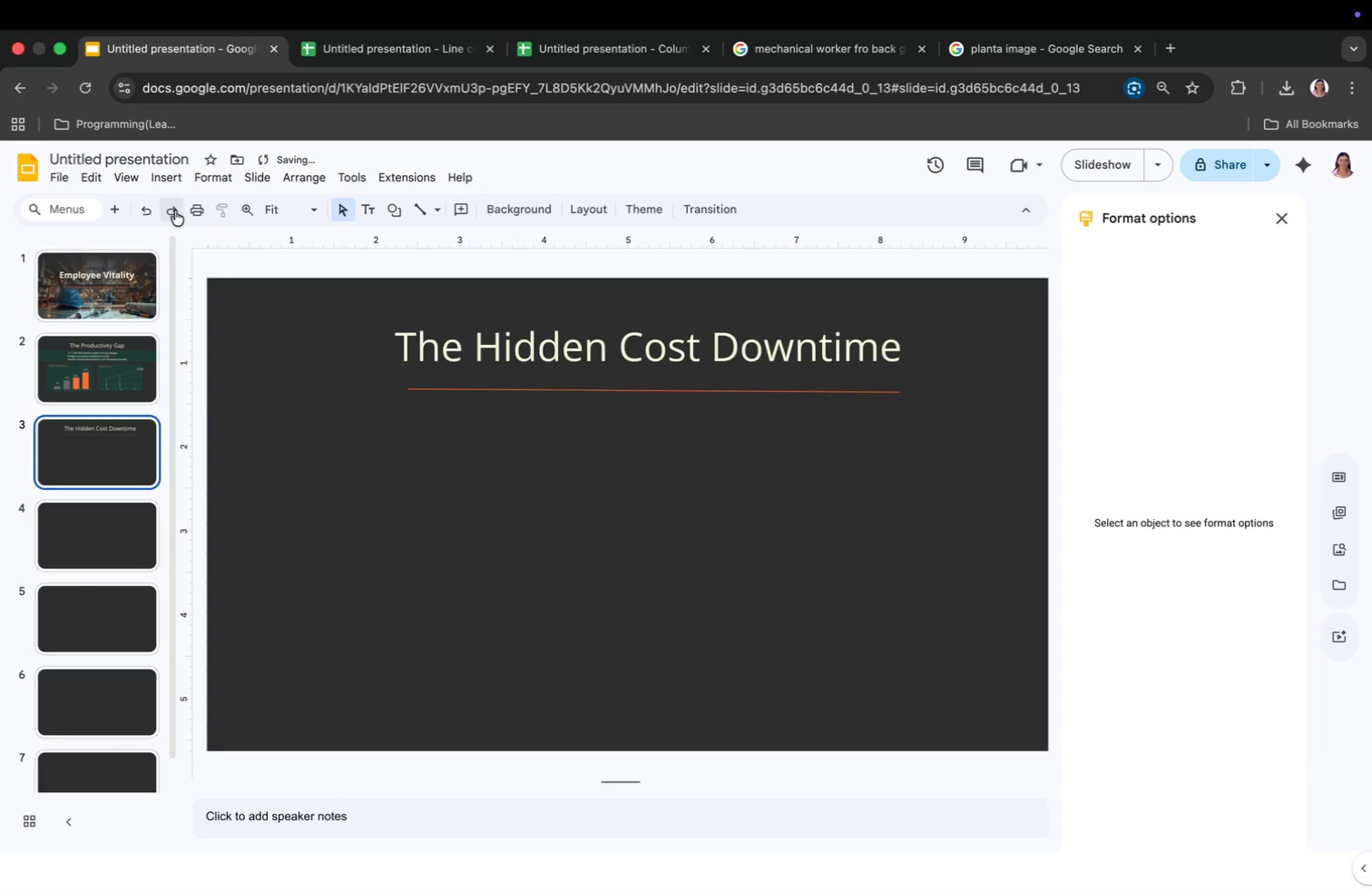 
left_click([162, 179])
 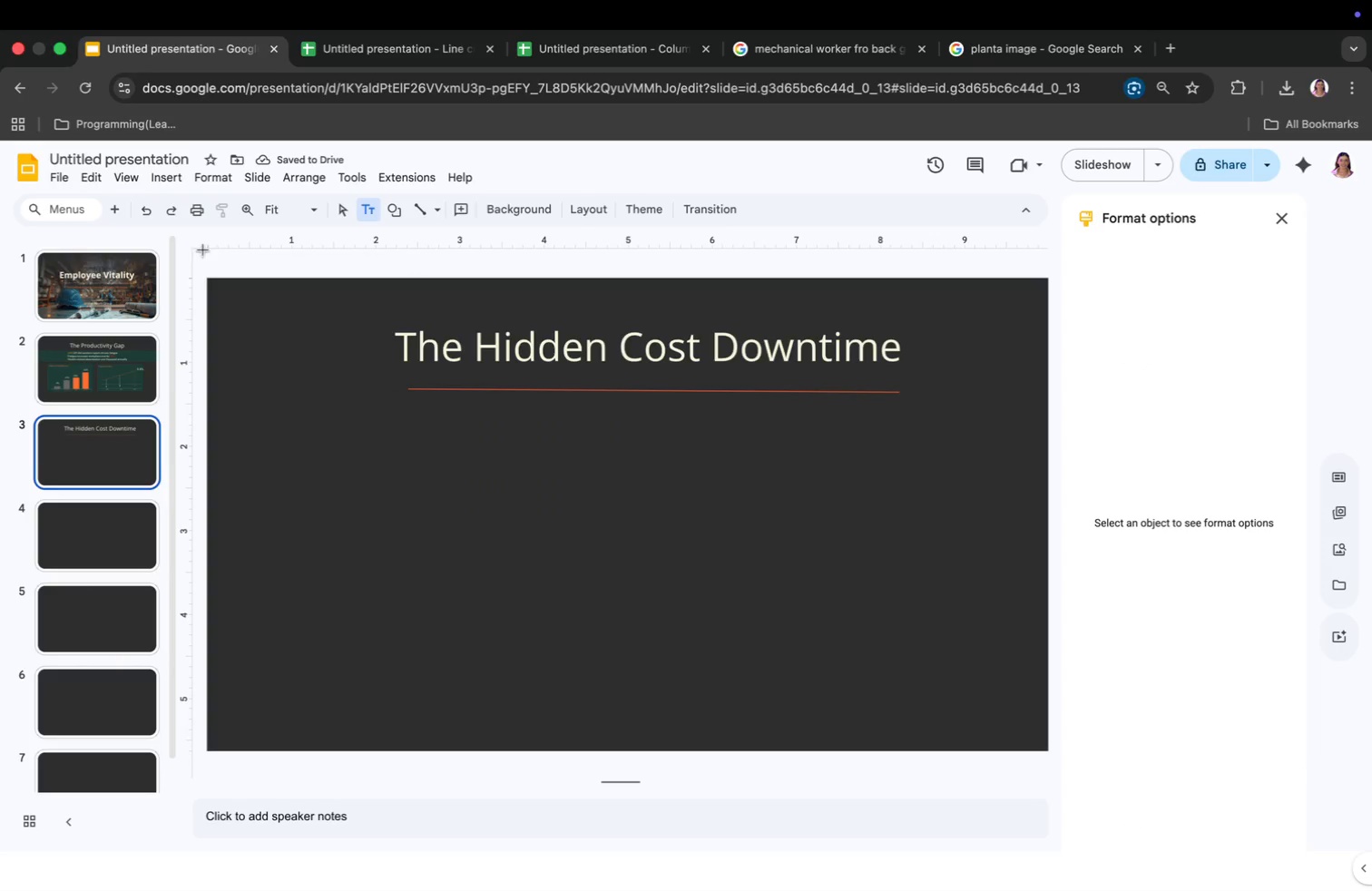 
left_click([432, 490])
 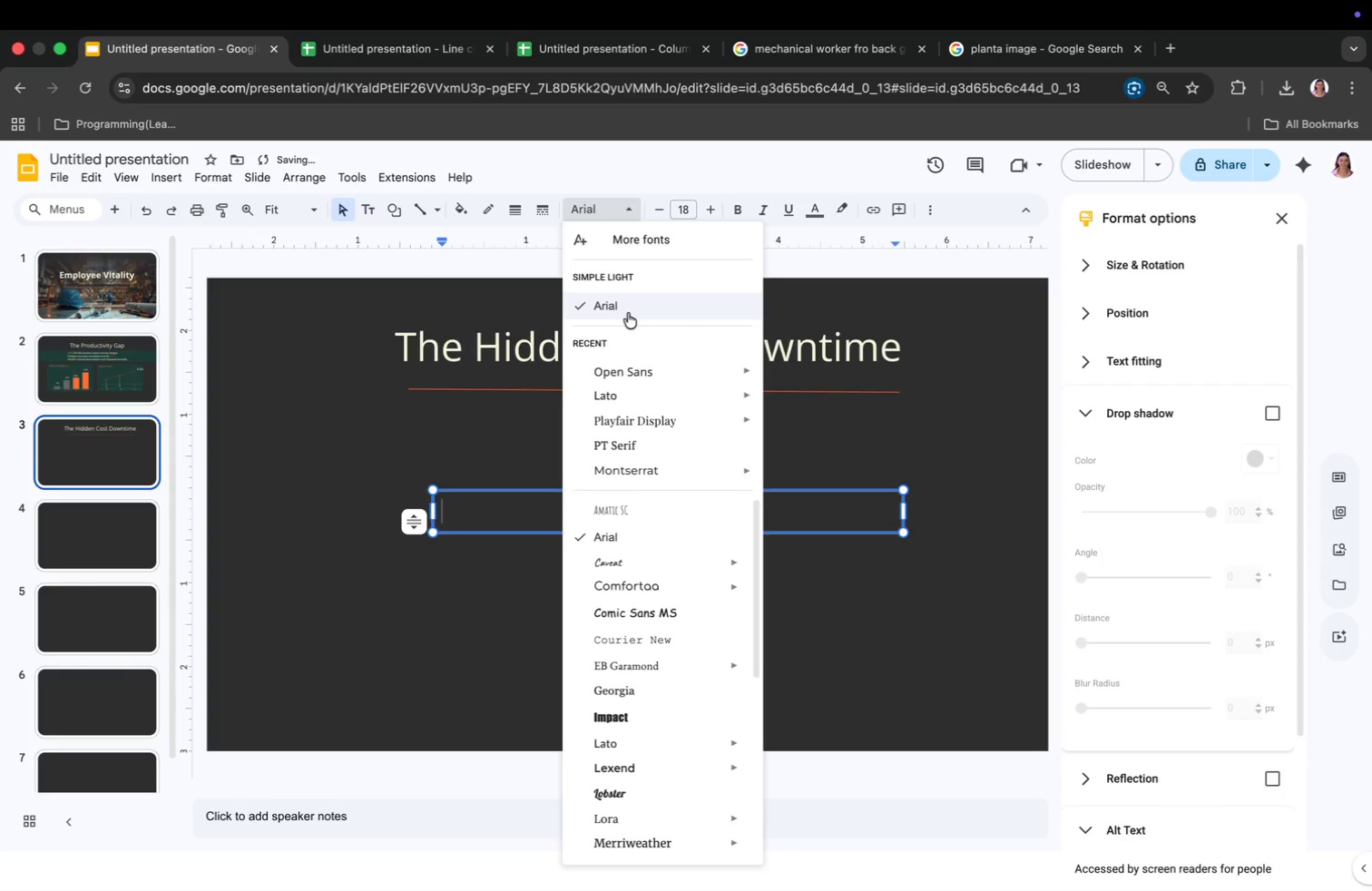 
left_click([629, 397])
 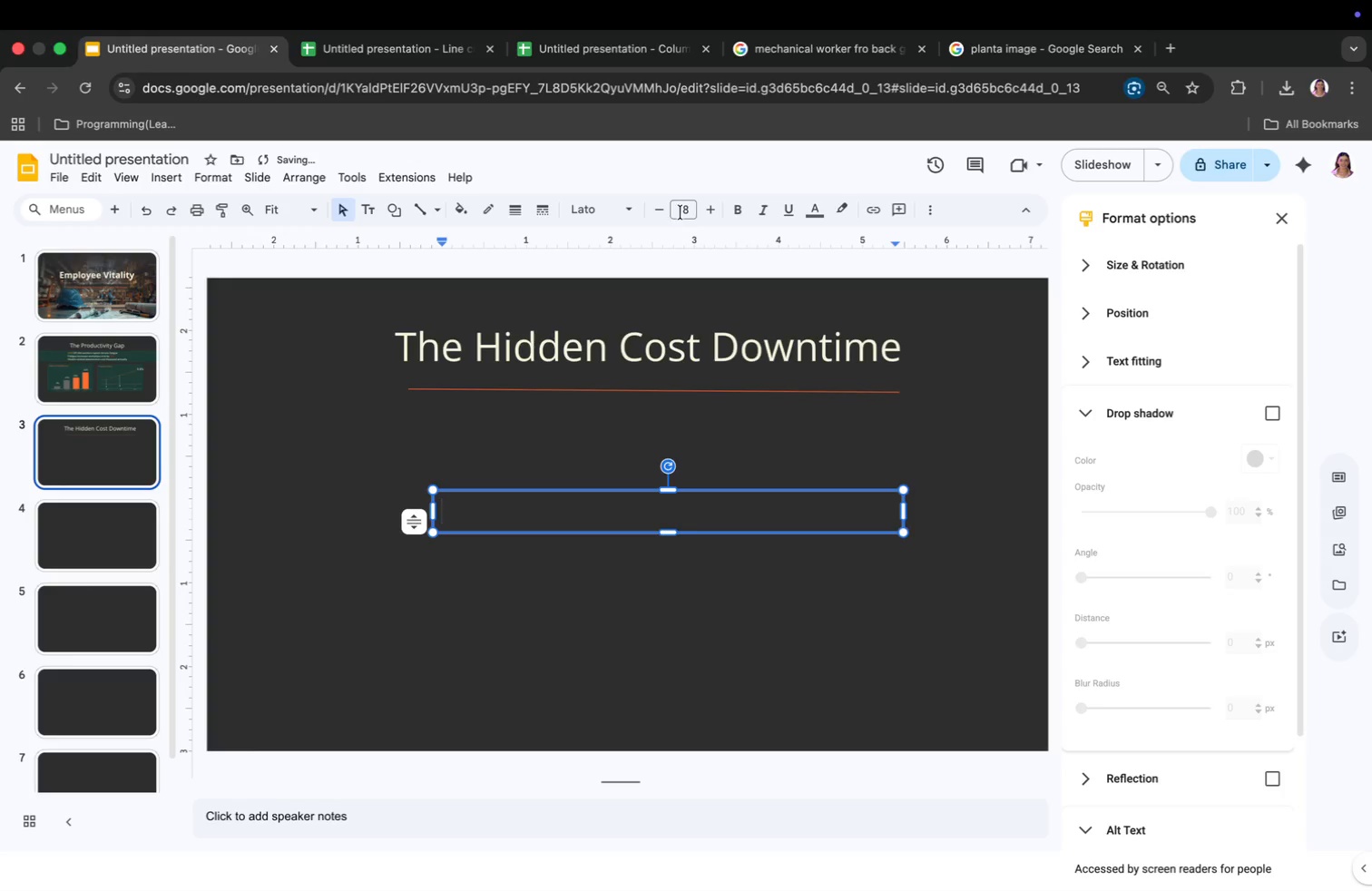 
left_click([684, 210])
 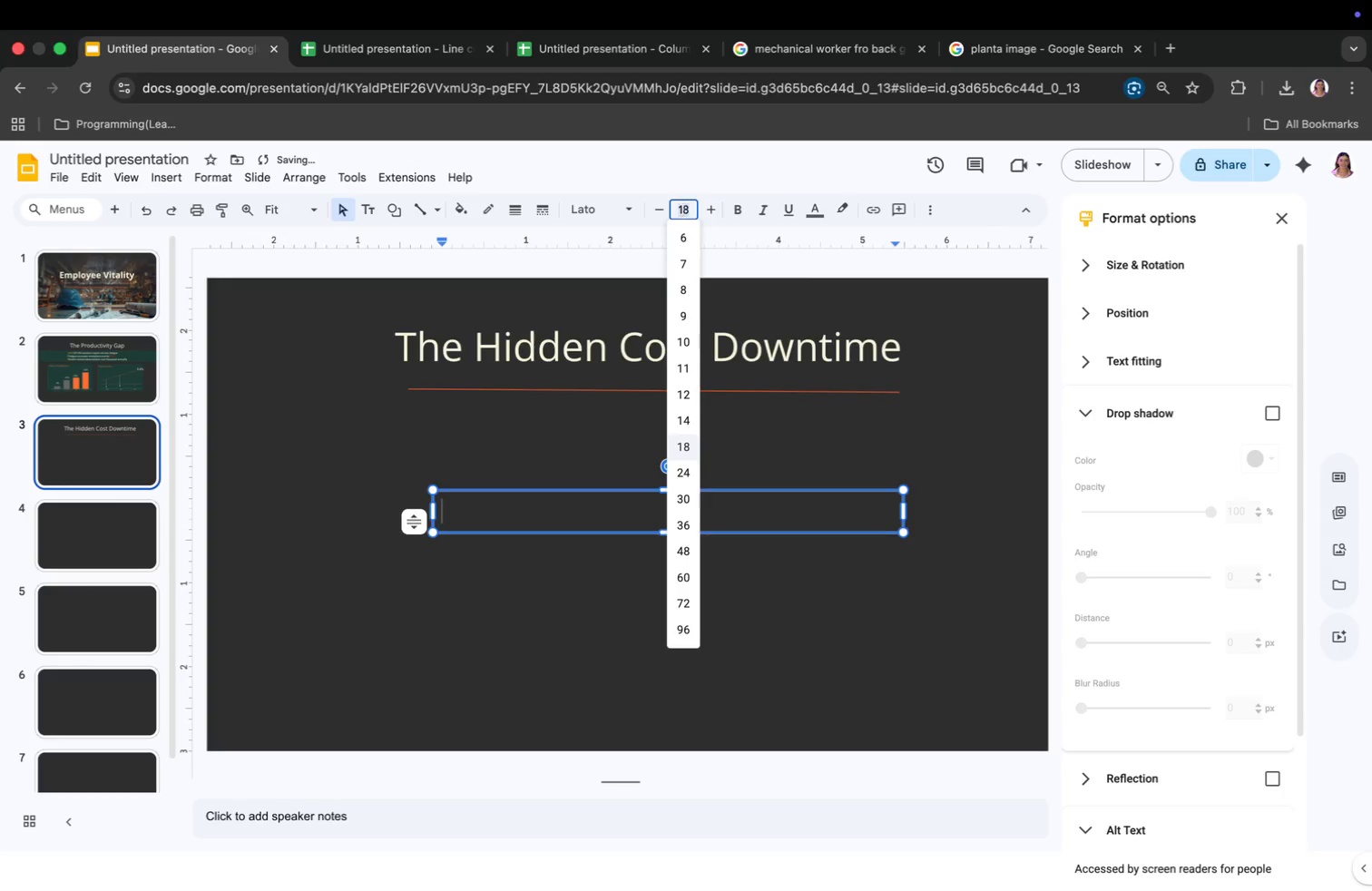 
type(16)
 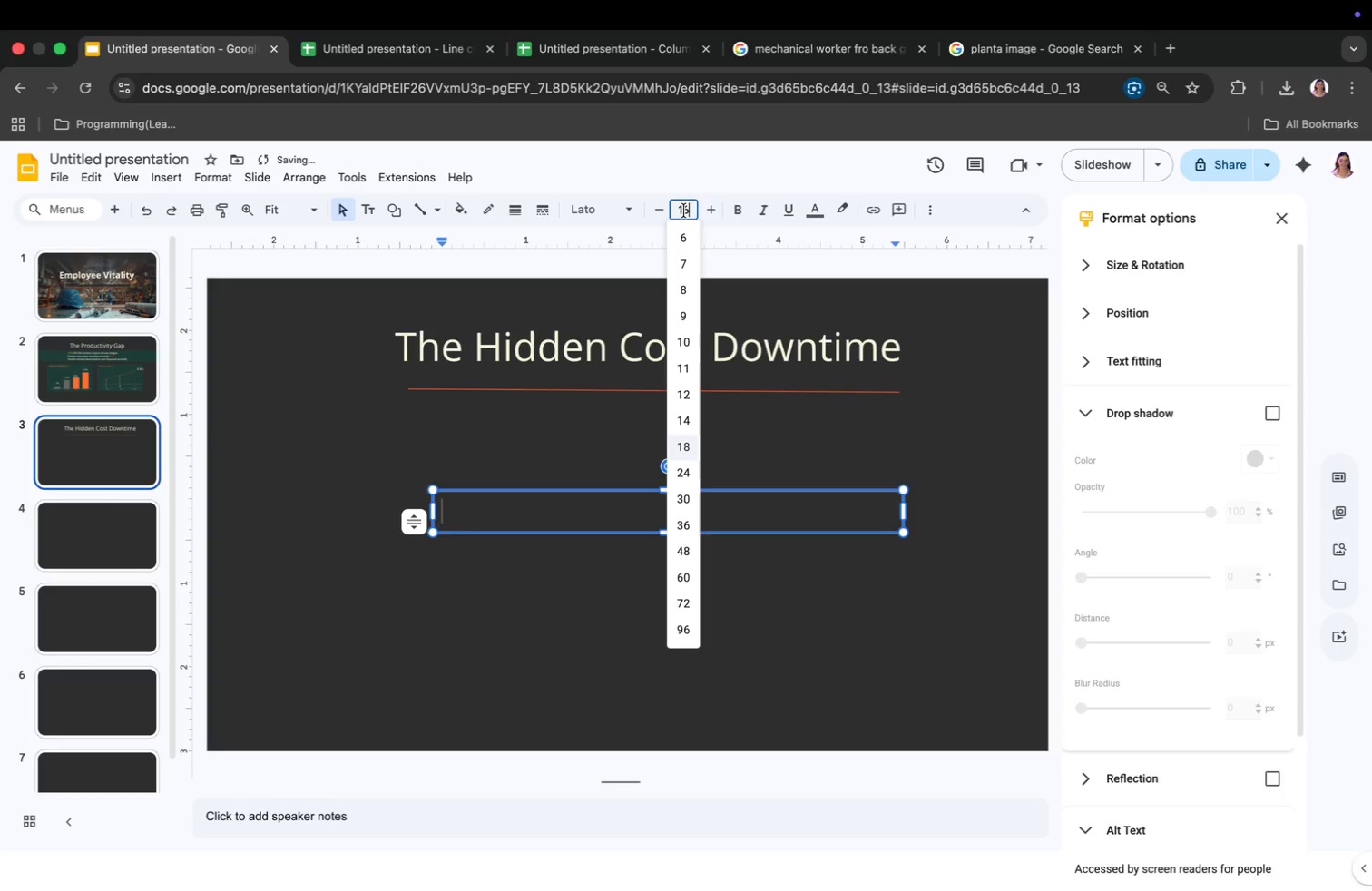 
key(Enter)
 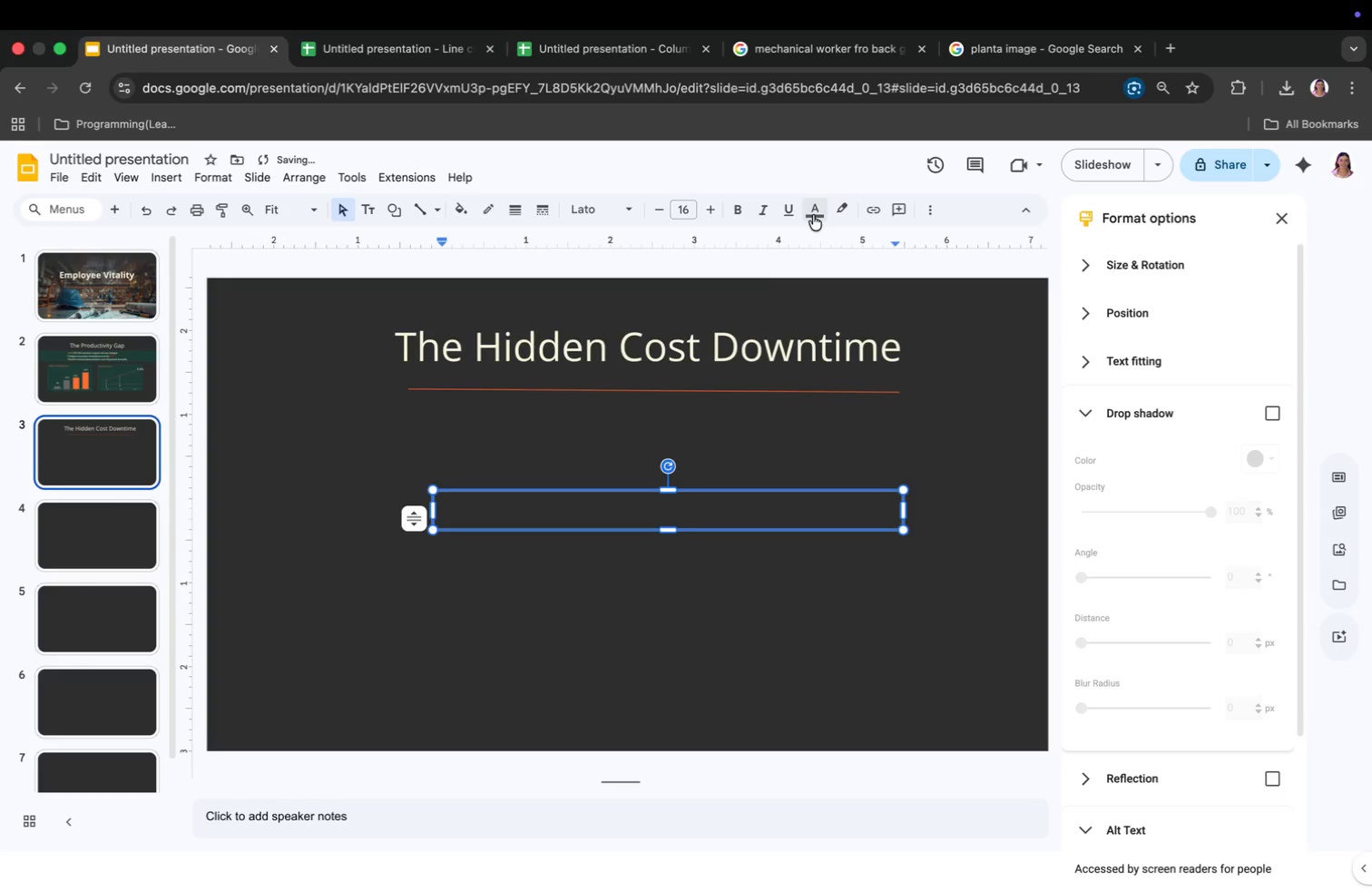 
left_click([810, 215])
 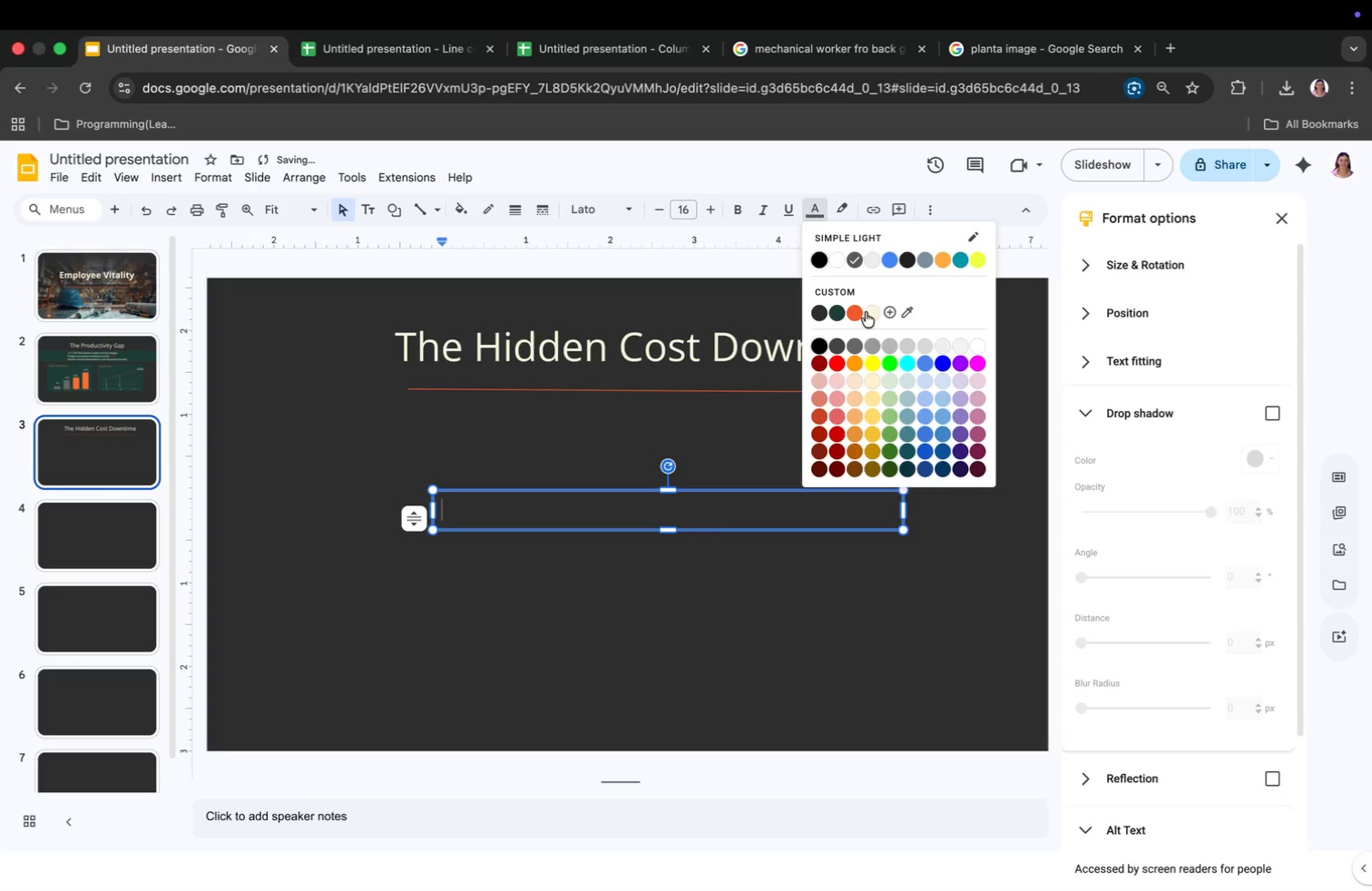 
left_click([869, 311])
 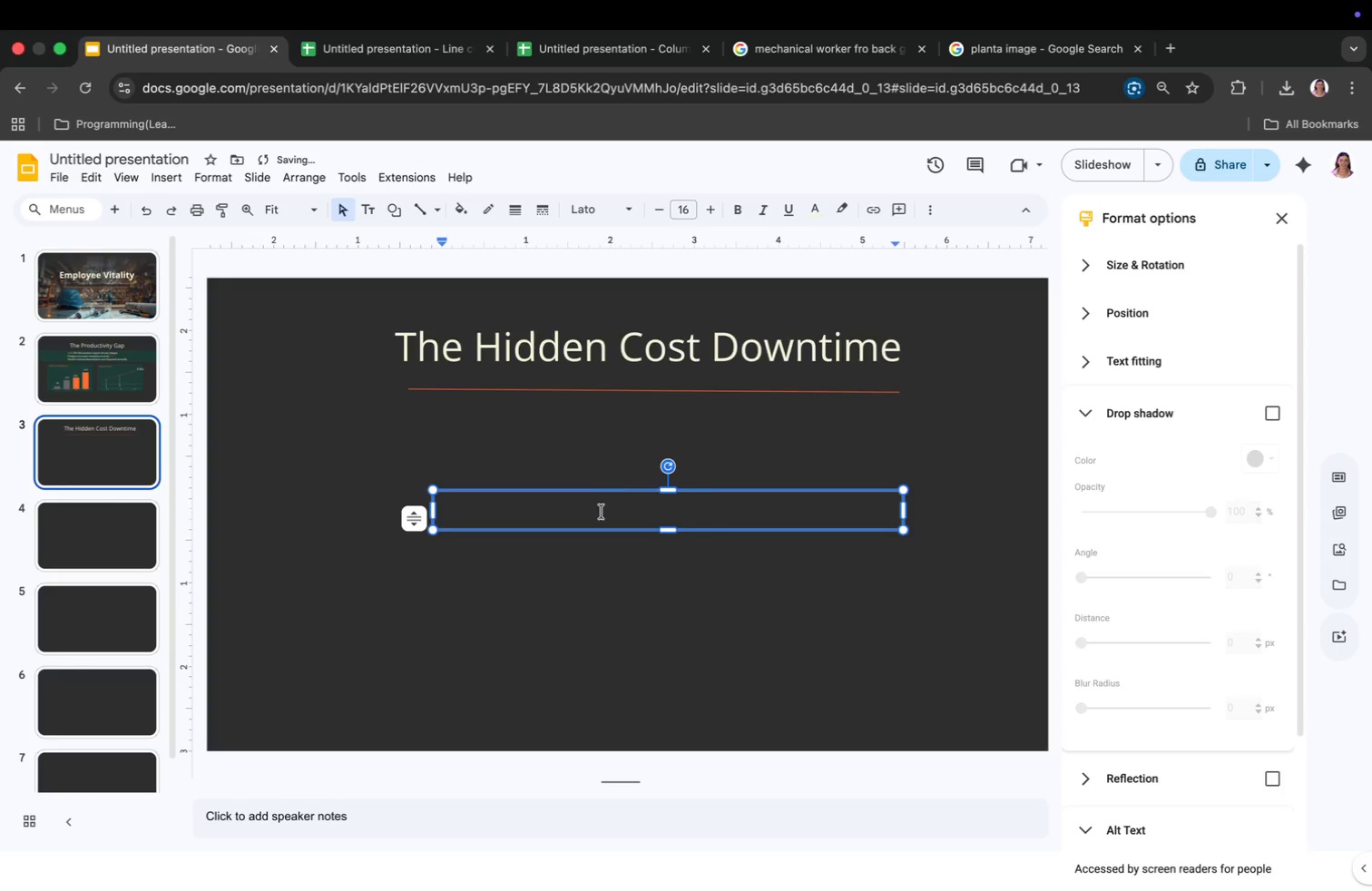 
left_click([600, 514])
 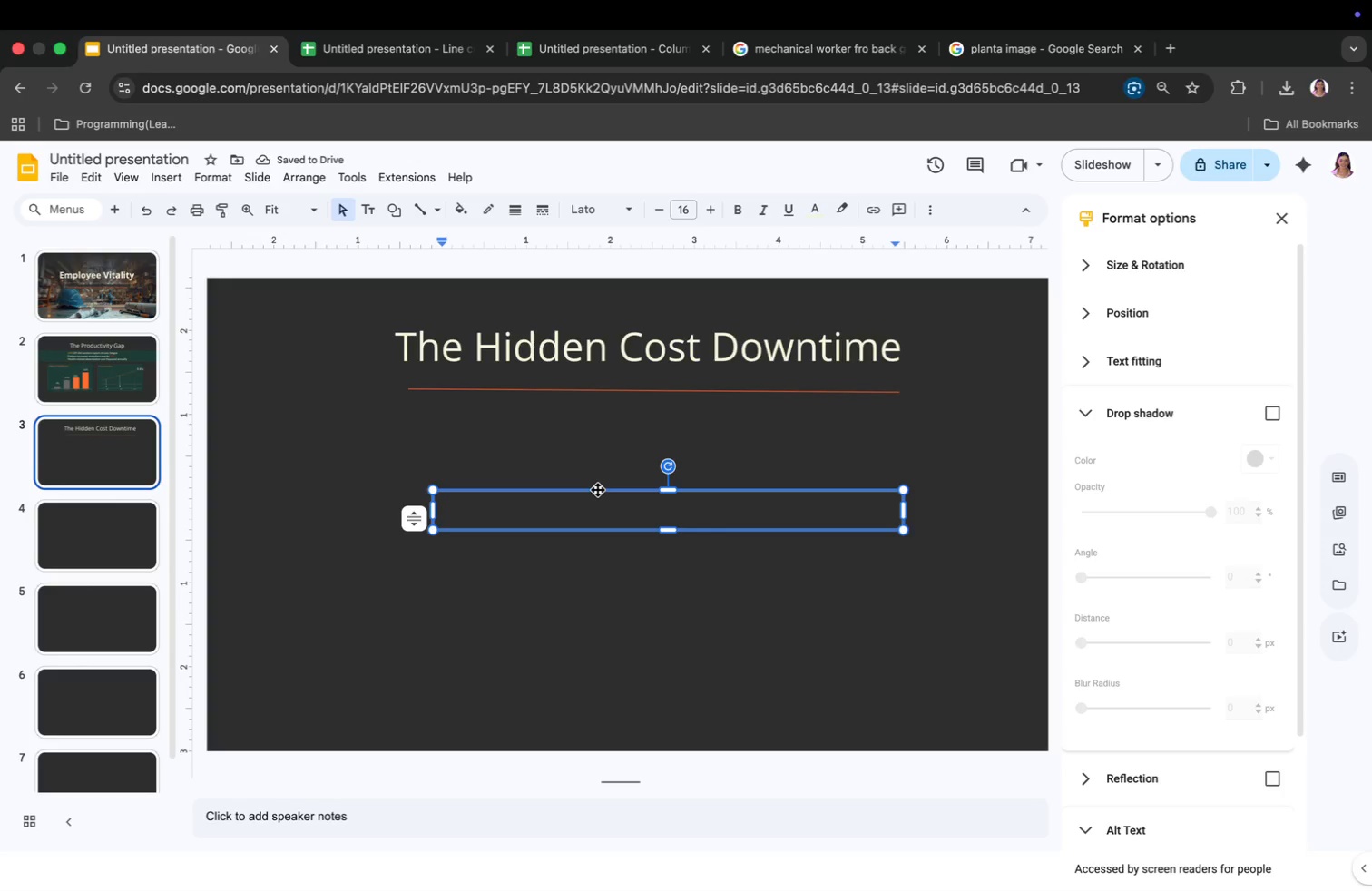 
type(Lost house cp)
key(Backspace)
type(ompoudn)
key(Backspace)
type( across shifts)
 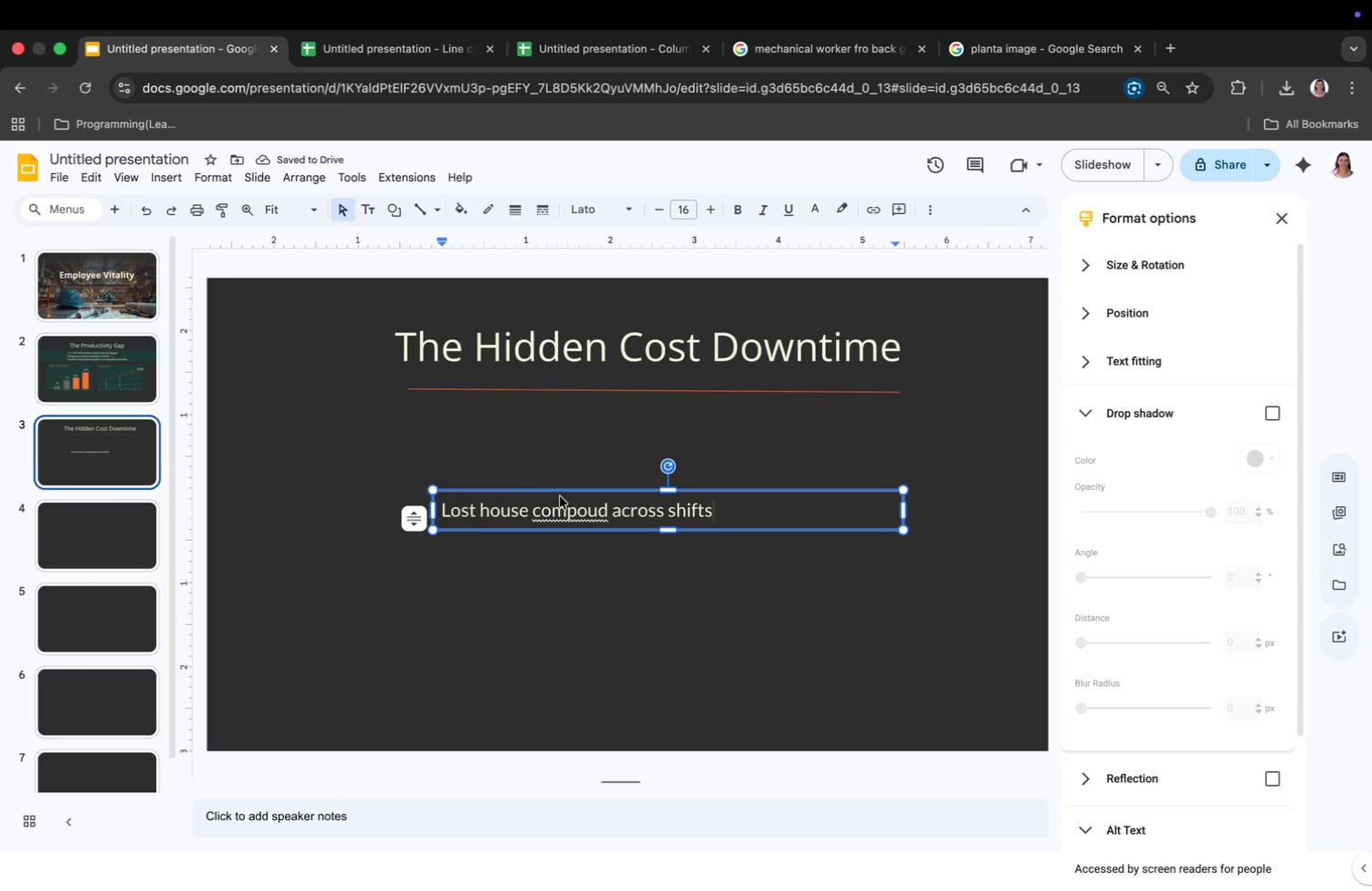 
left_click([602, 511])
 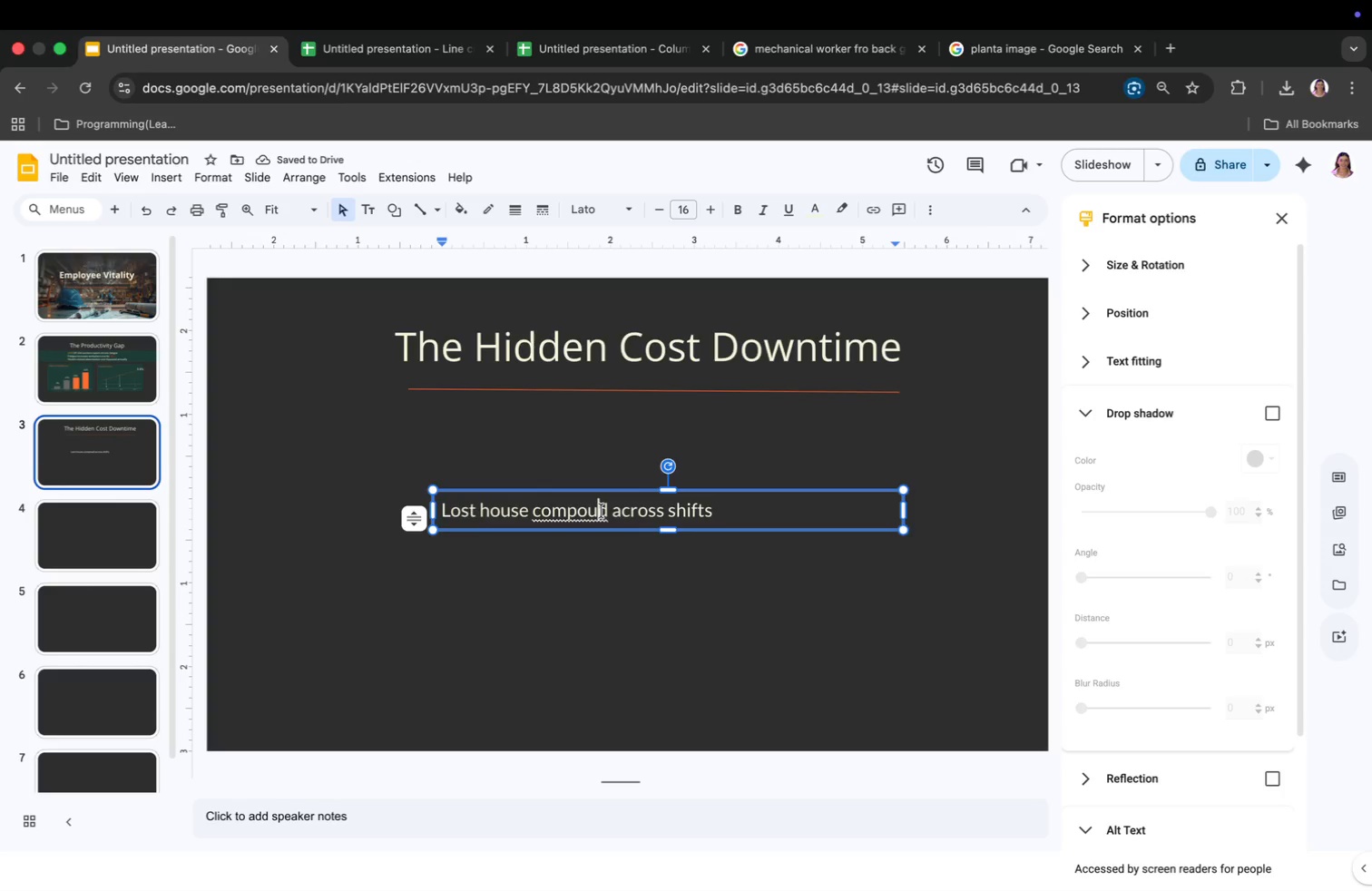 
key(N)
 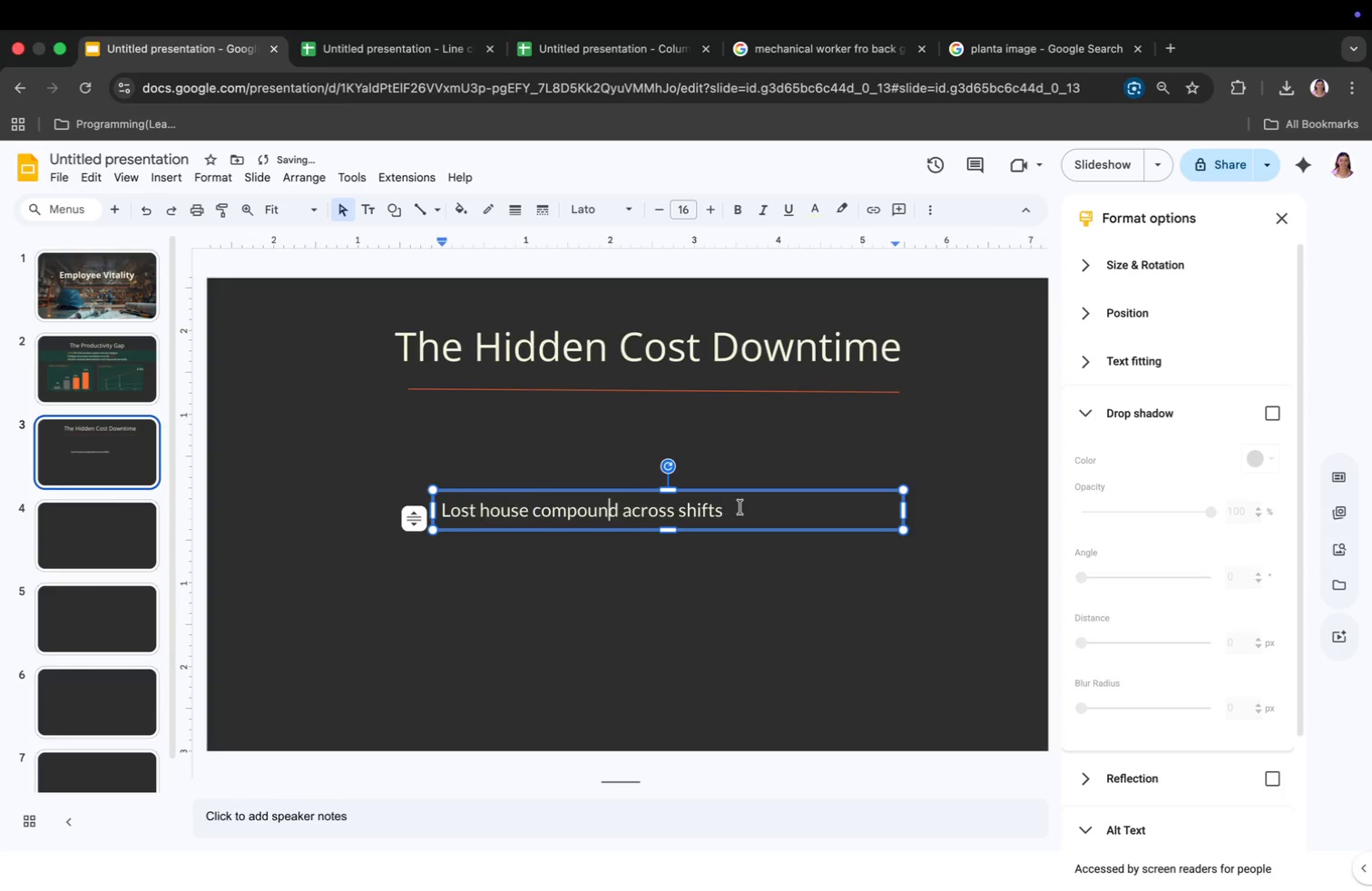 
left_click([740, 507])
 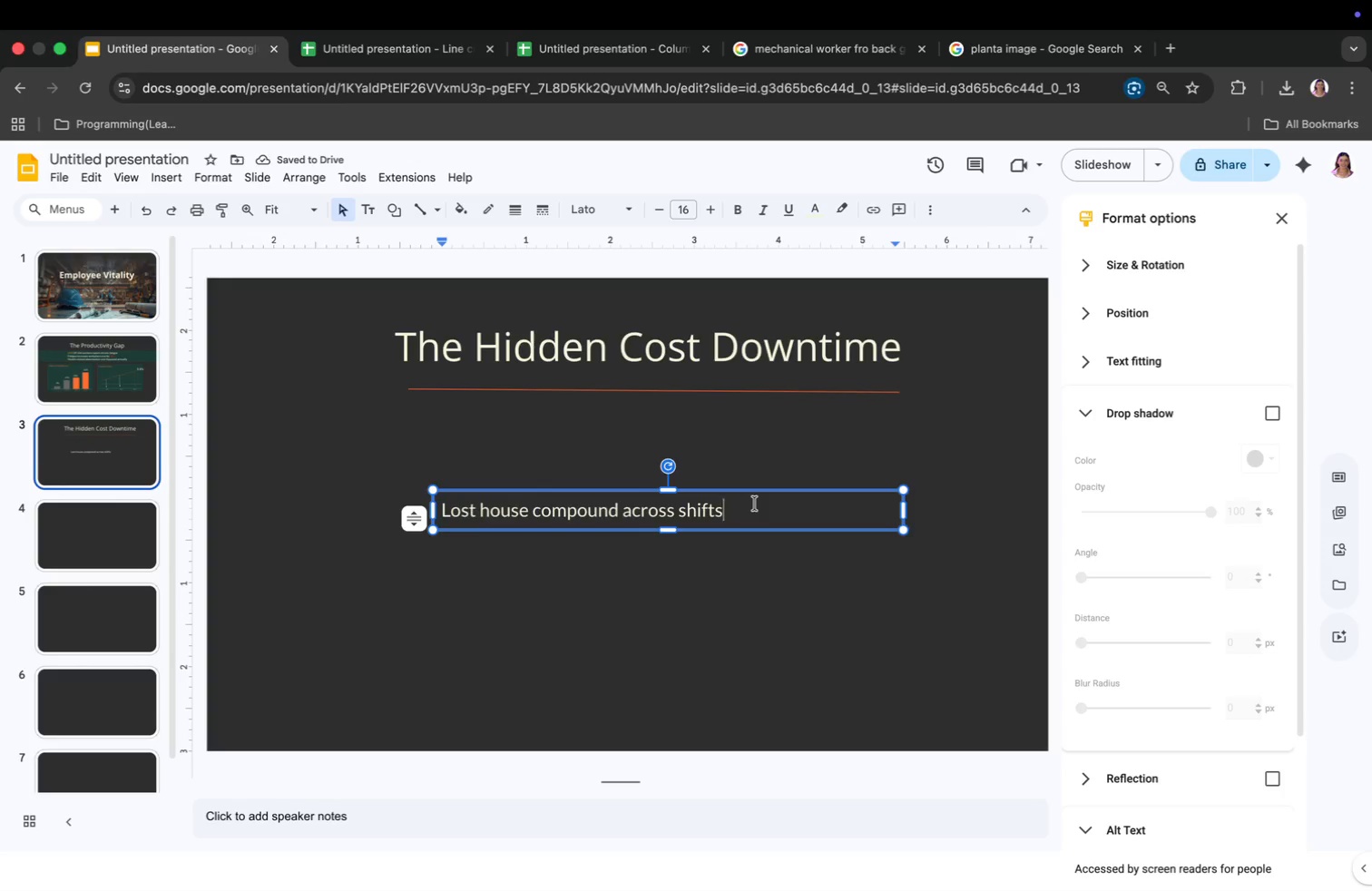 
key(Enter)
 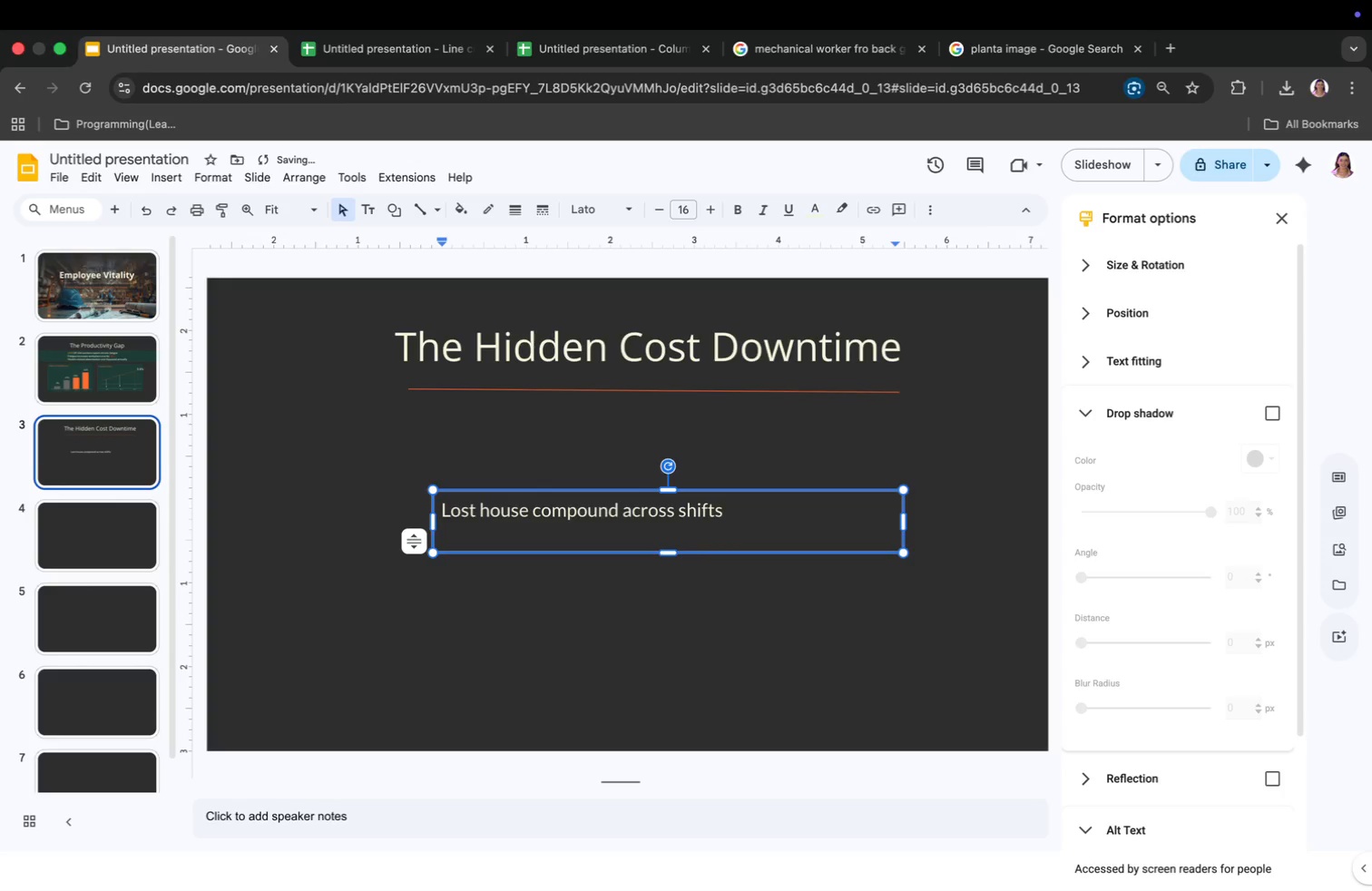 
key(Enter)
 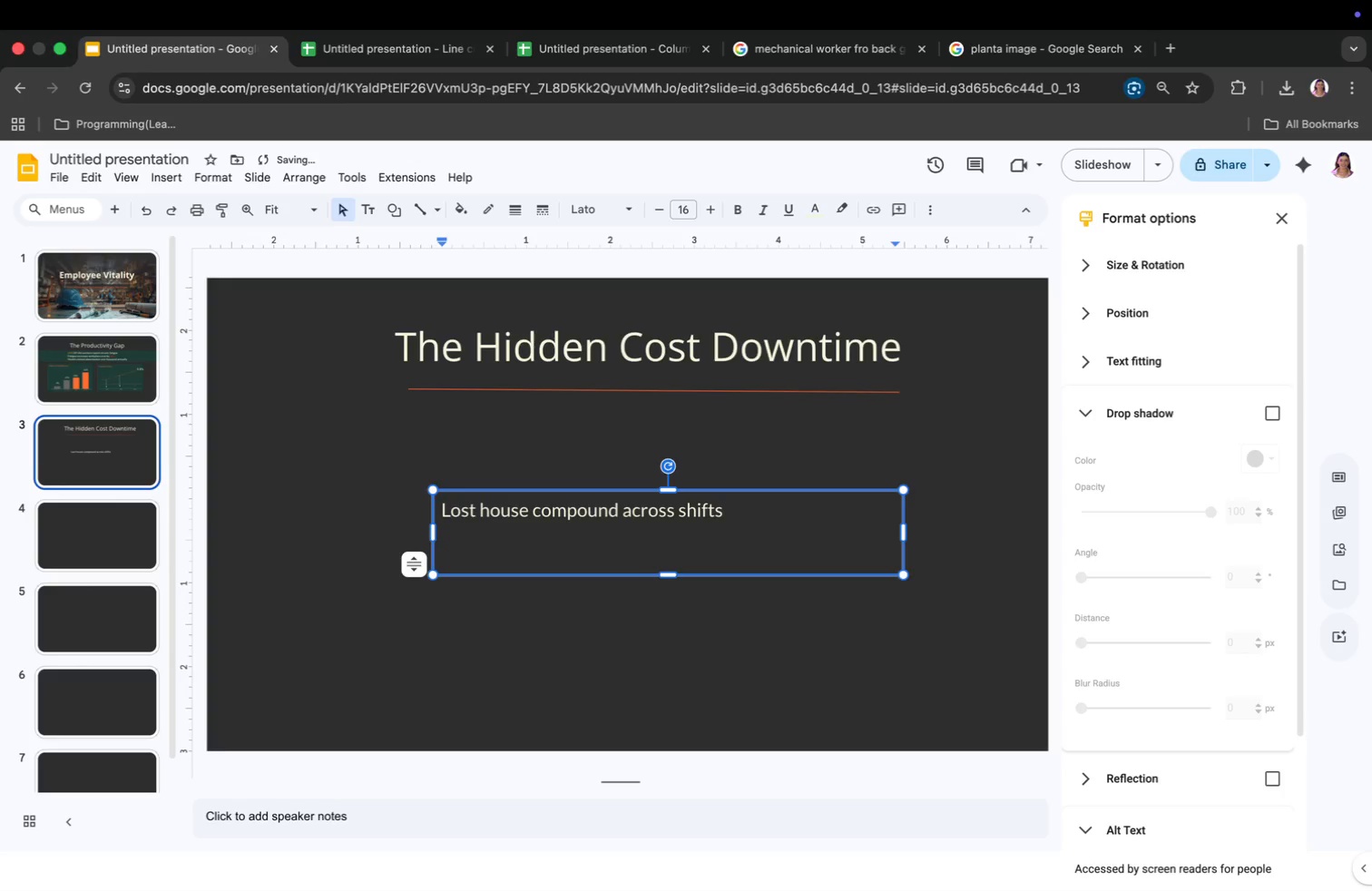 
type(Increased injury risk from fatigue)
 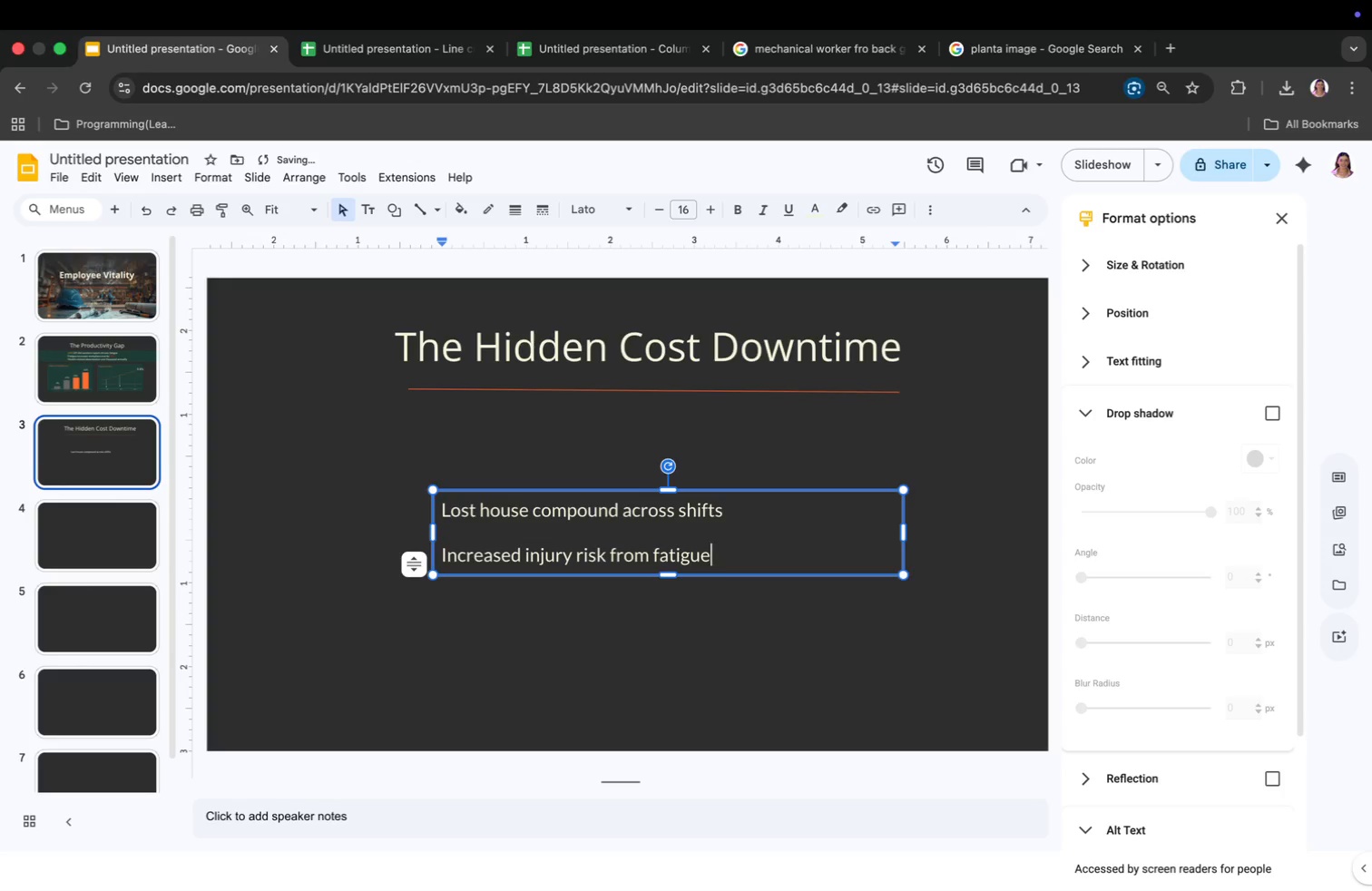 
key(Enter)
 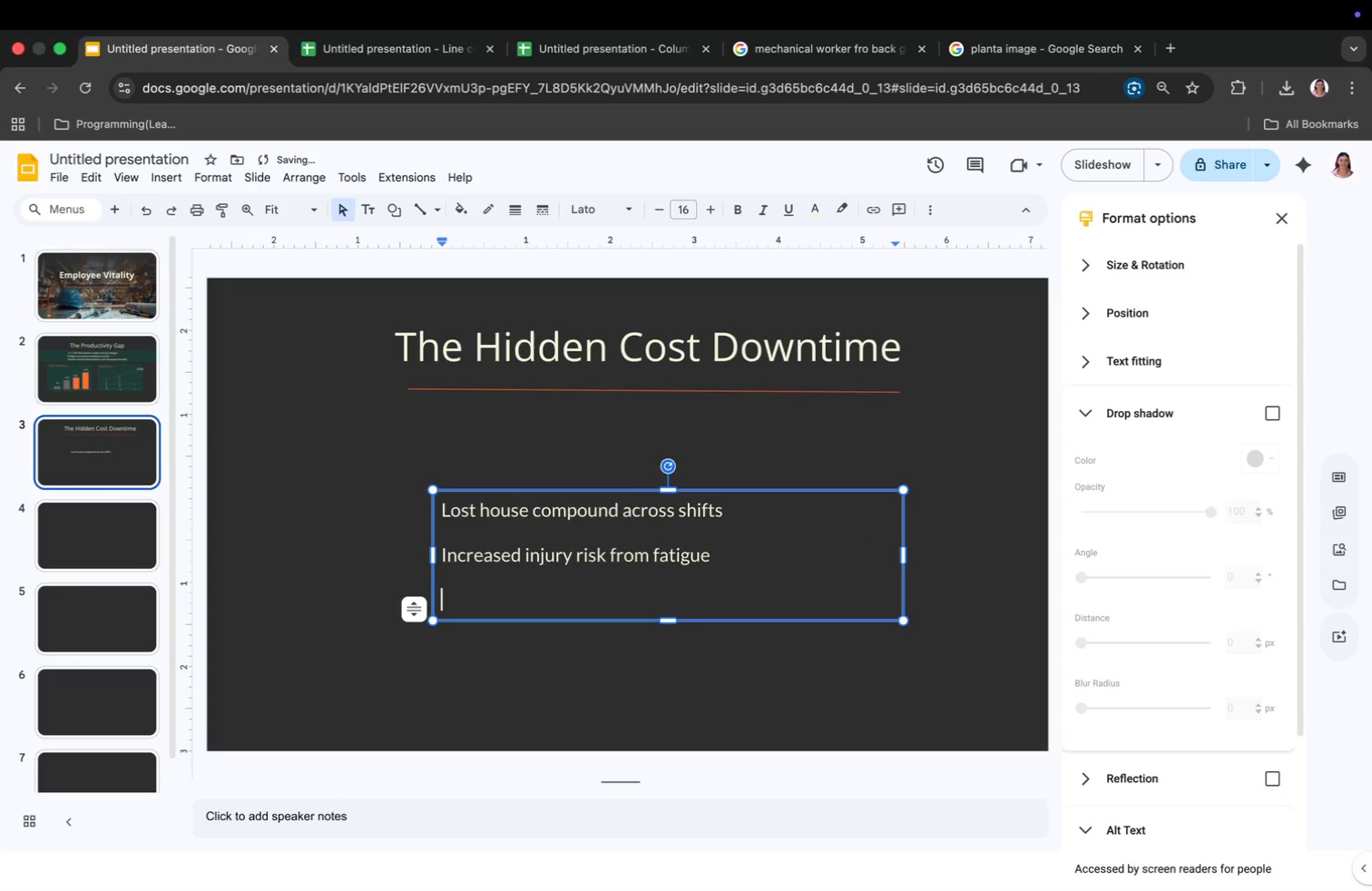 
key(Enter)
 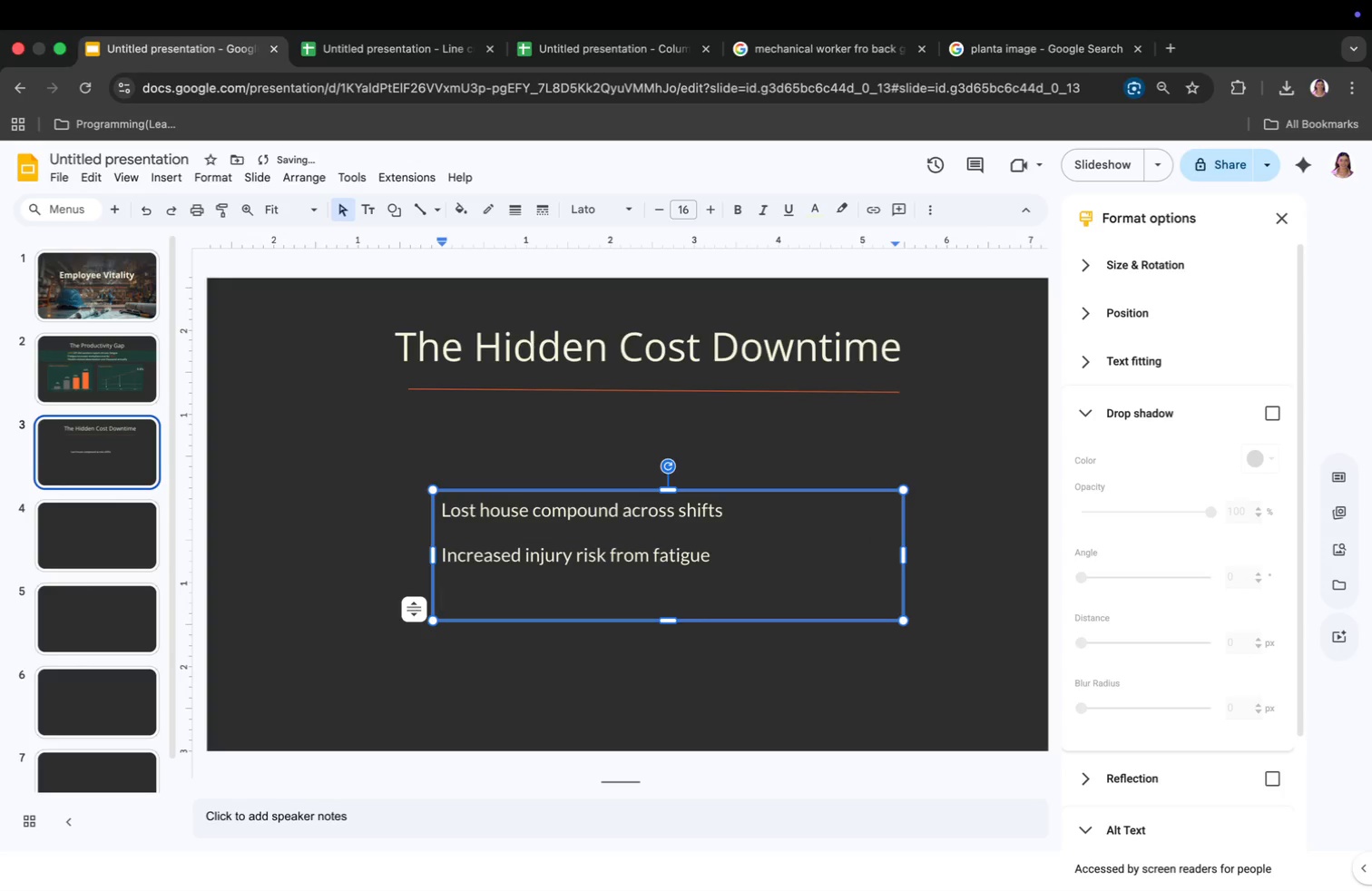 
type(Rising worker's)
 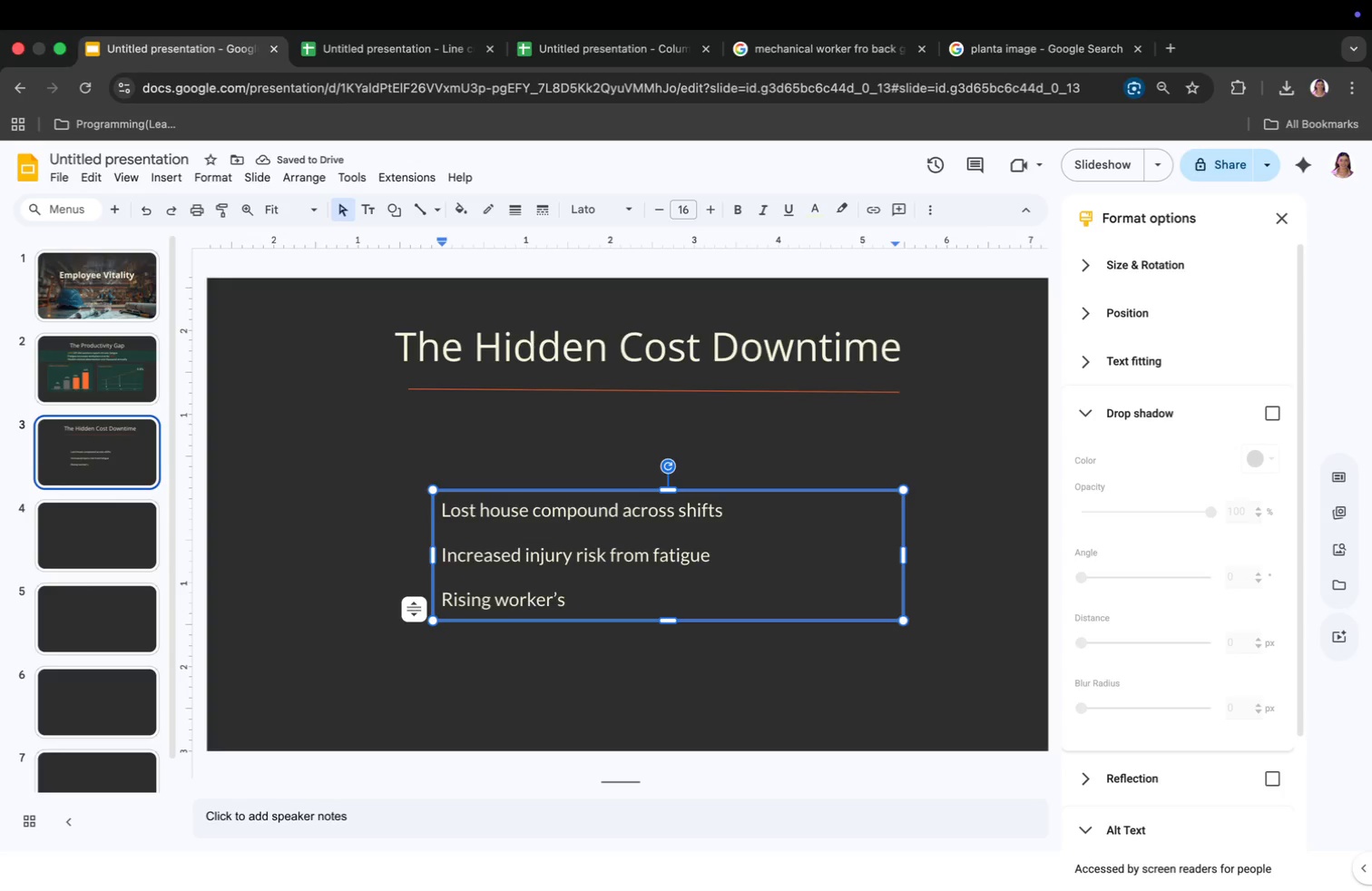 
type( cp)
key(Backspace)
type(ompensation claims)
 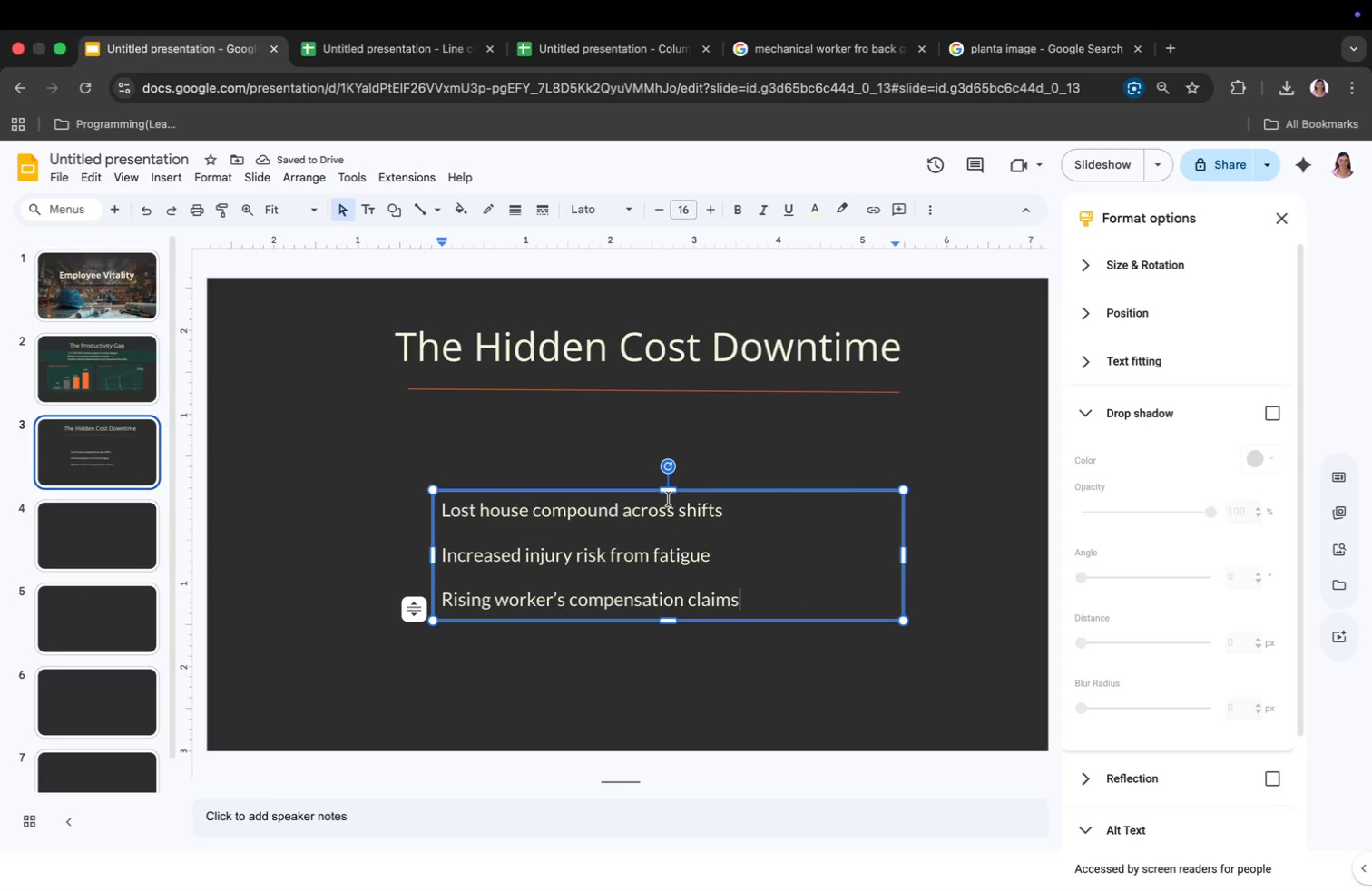 
left_click_drag(start_coordinate=[668, 496], to_coordinate=[573, 452])
 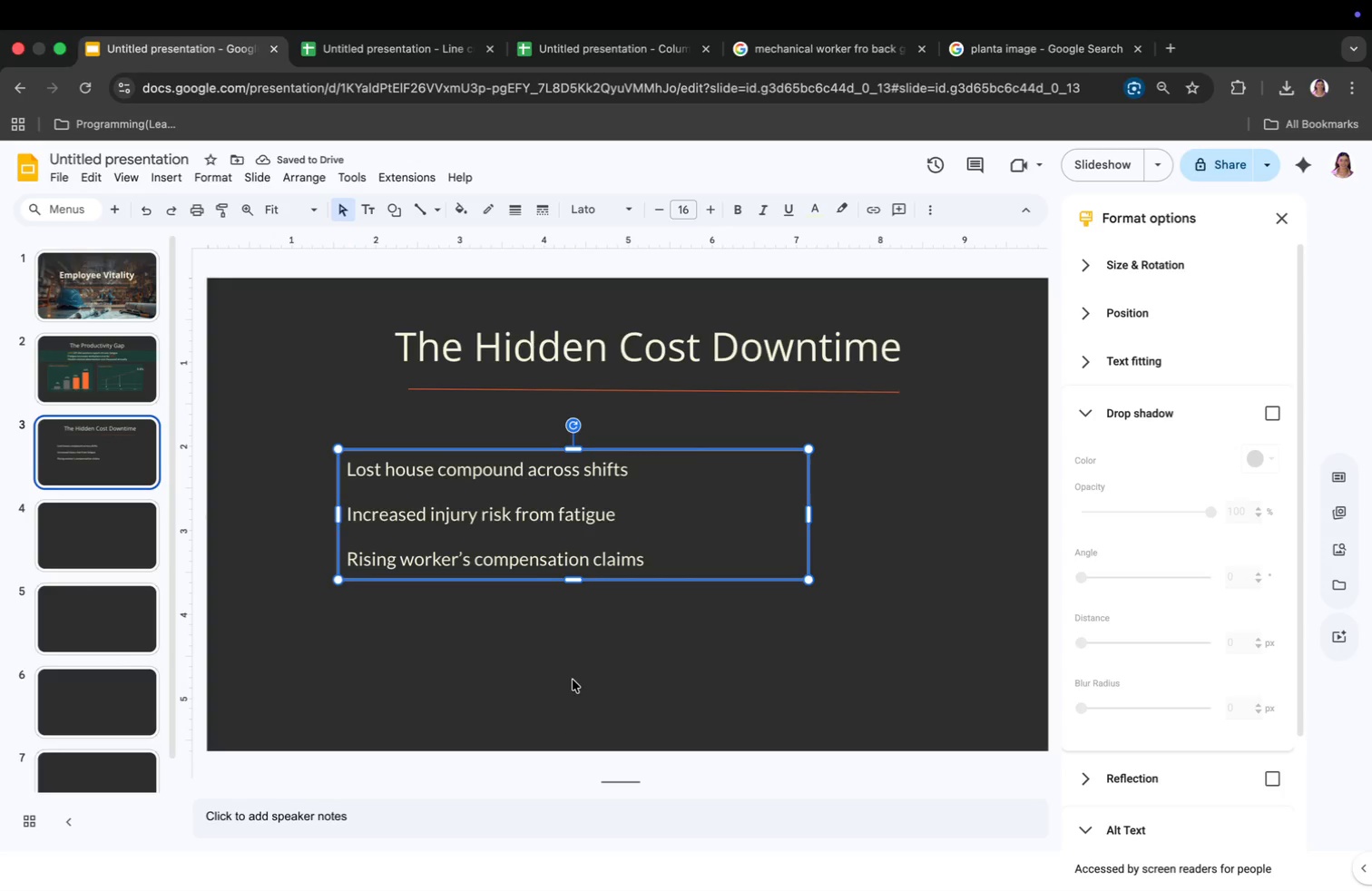 
left_click([310, 521])
 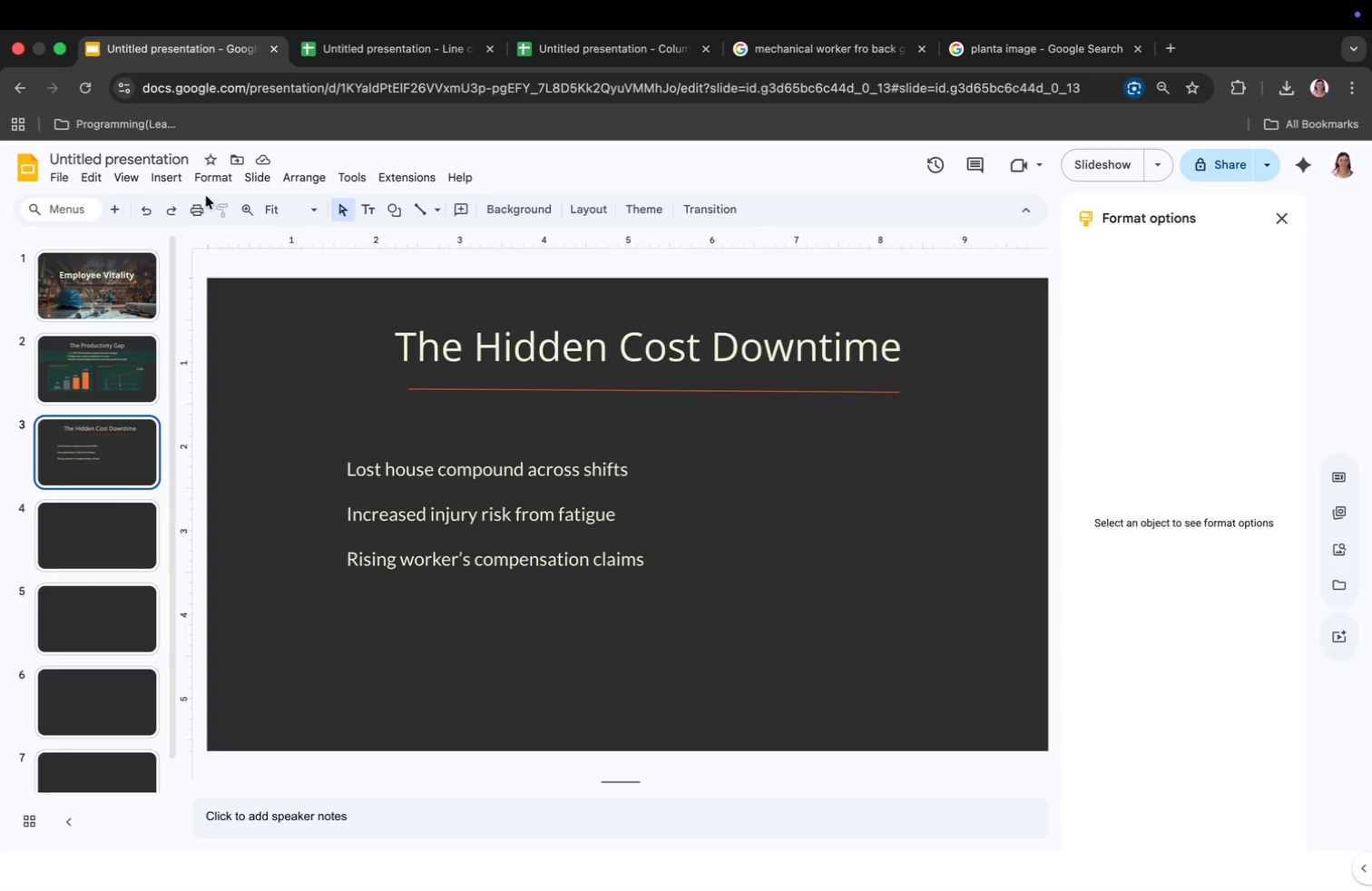 
left_click([157, 178])
 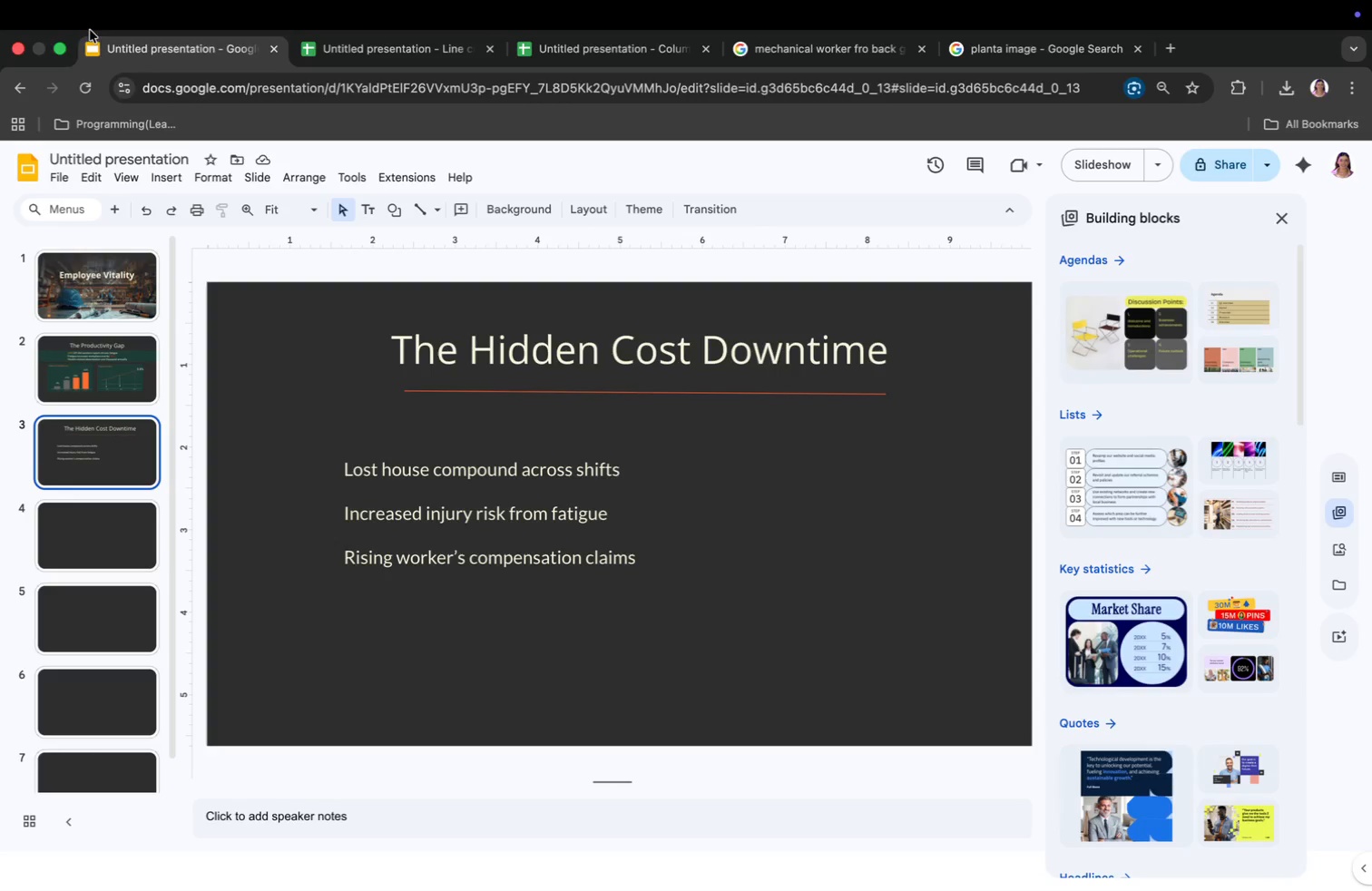 
left_click([119, 171])
 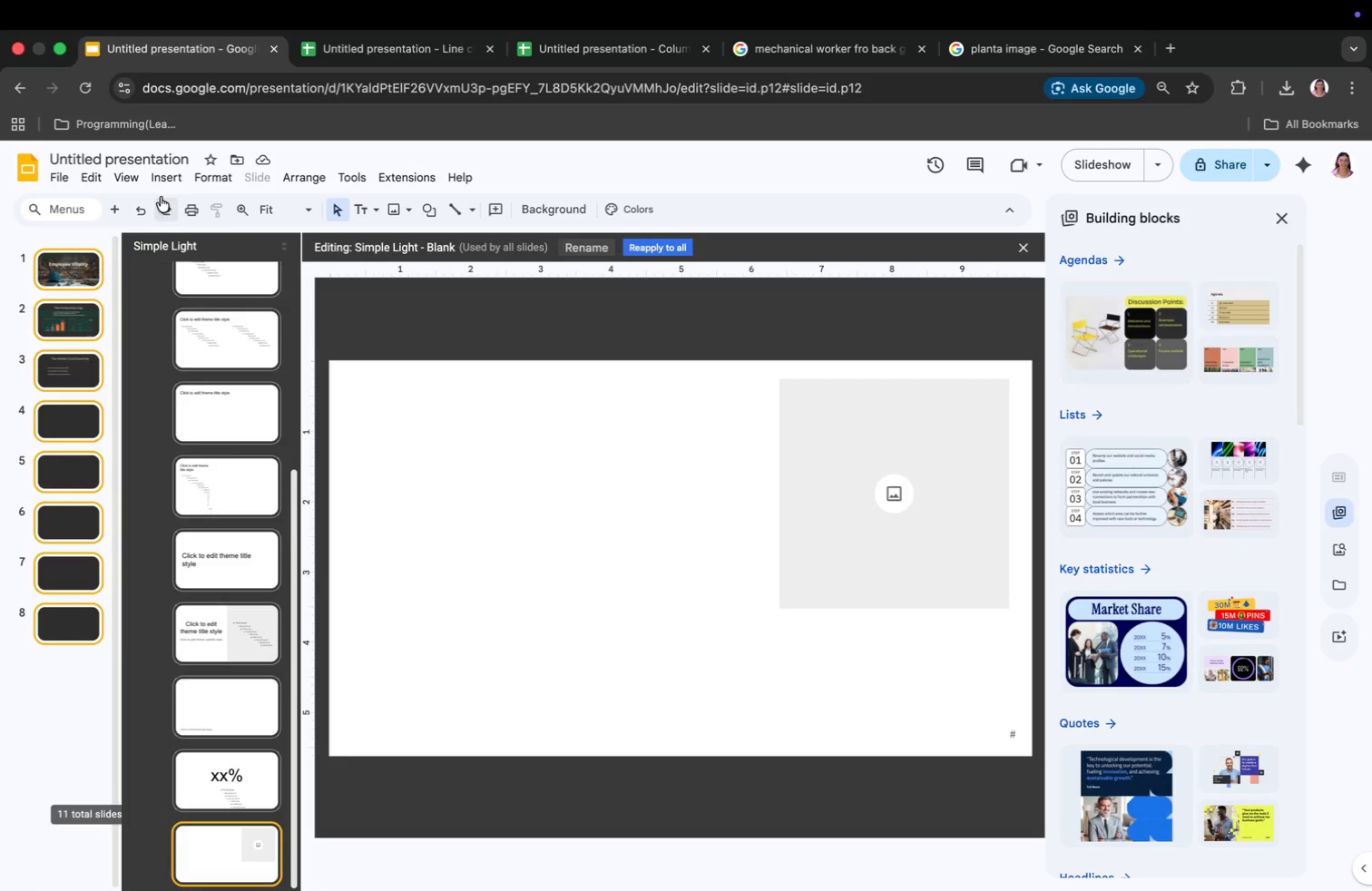 
left_click([162, 170])
 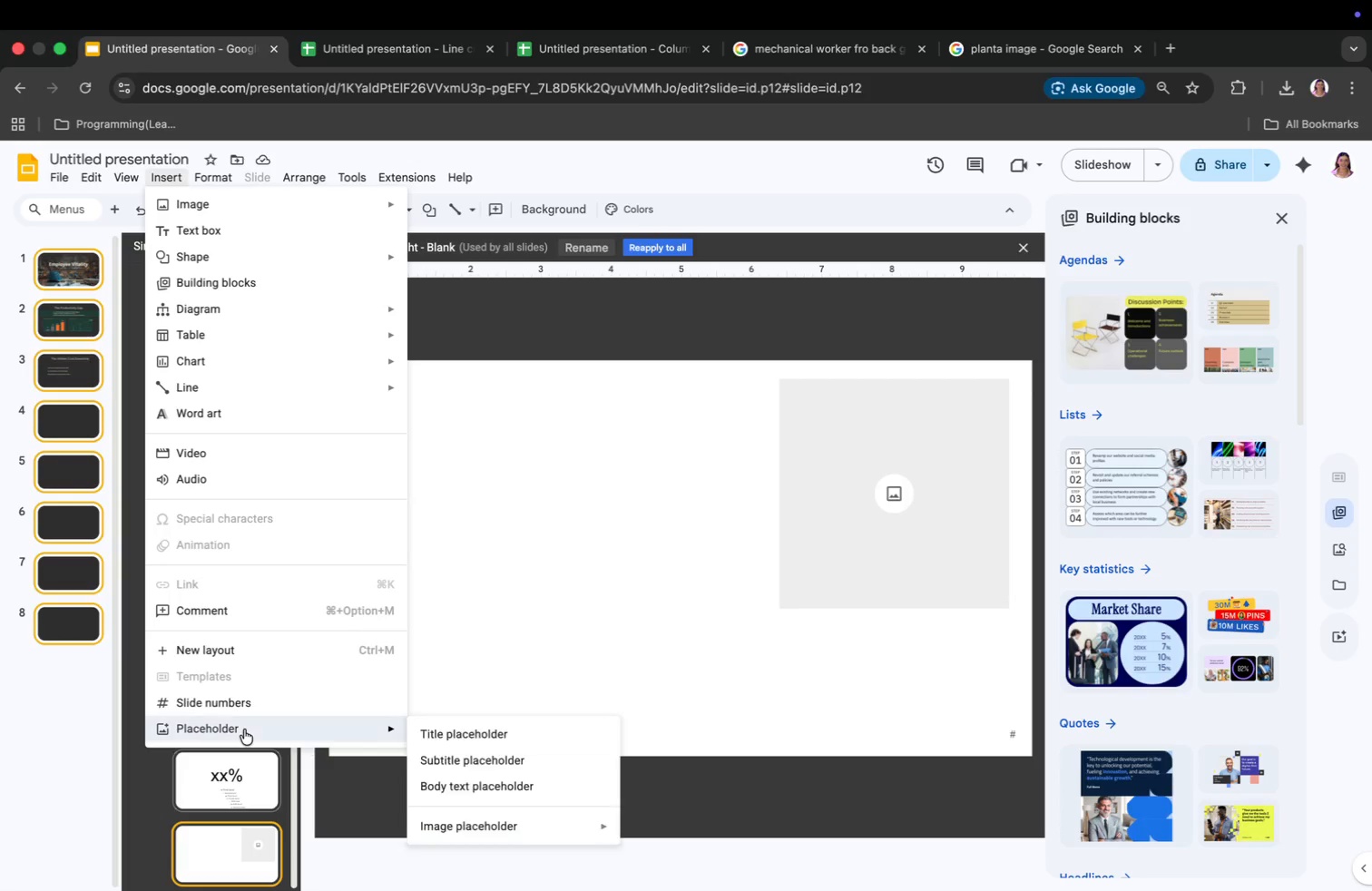 
double_click([584, 689])
 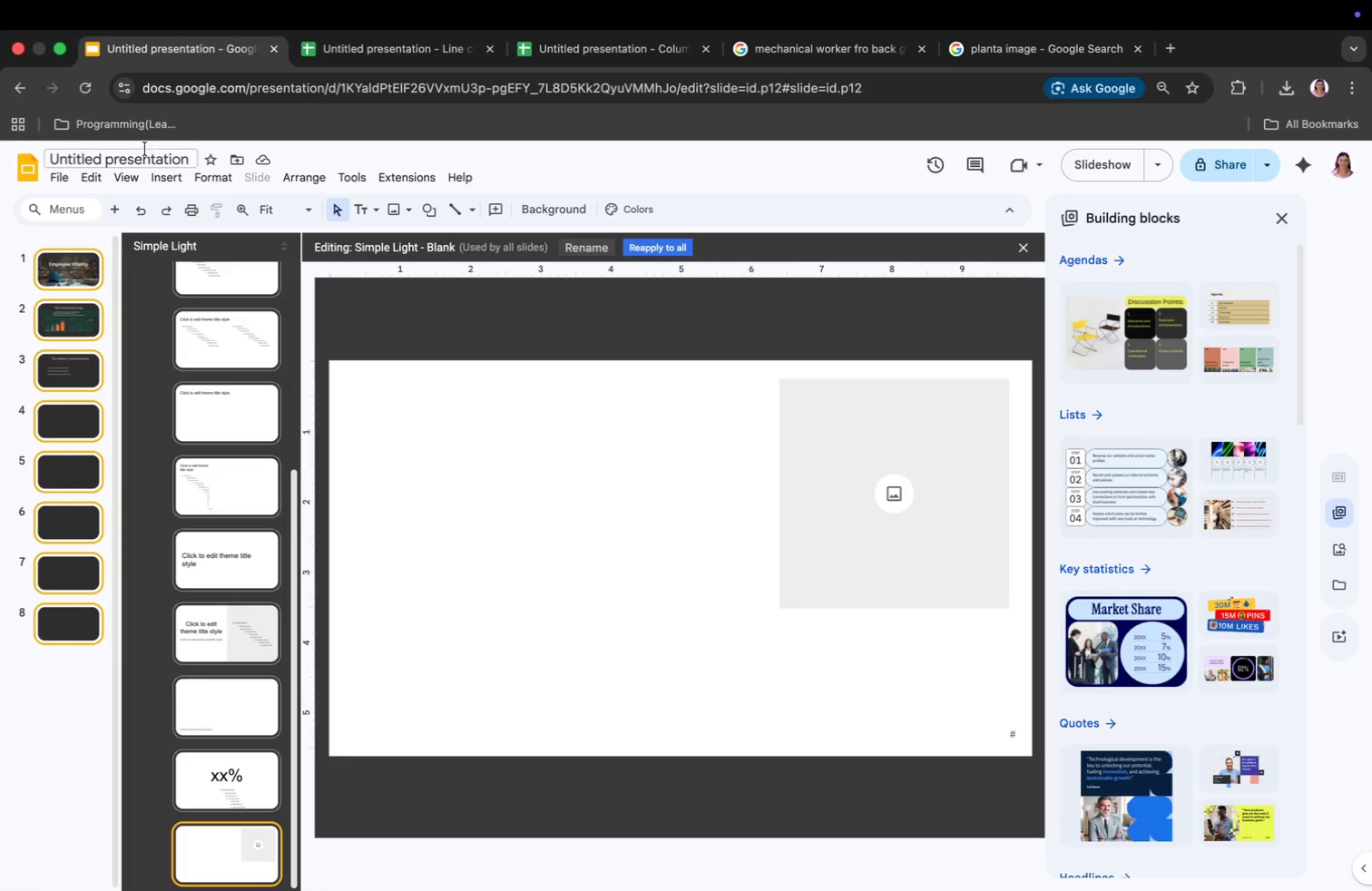 
left_click([163, 174])
 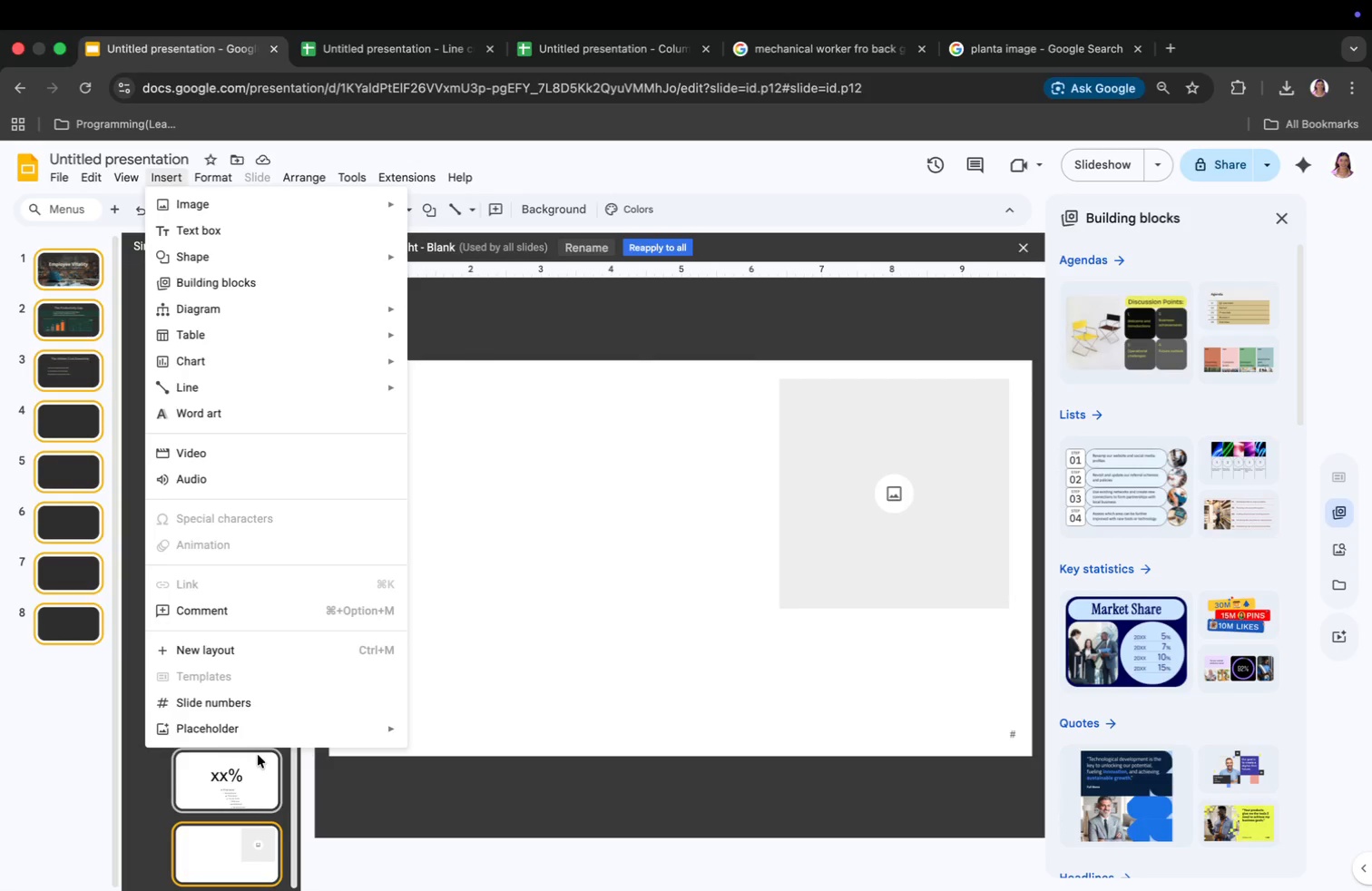 
left_click([258, 732])
 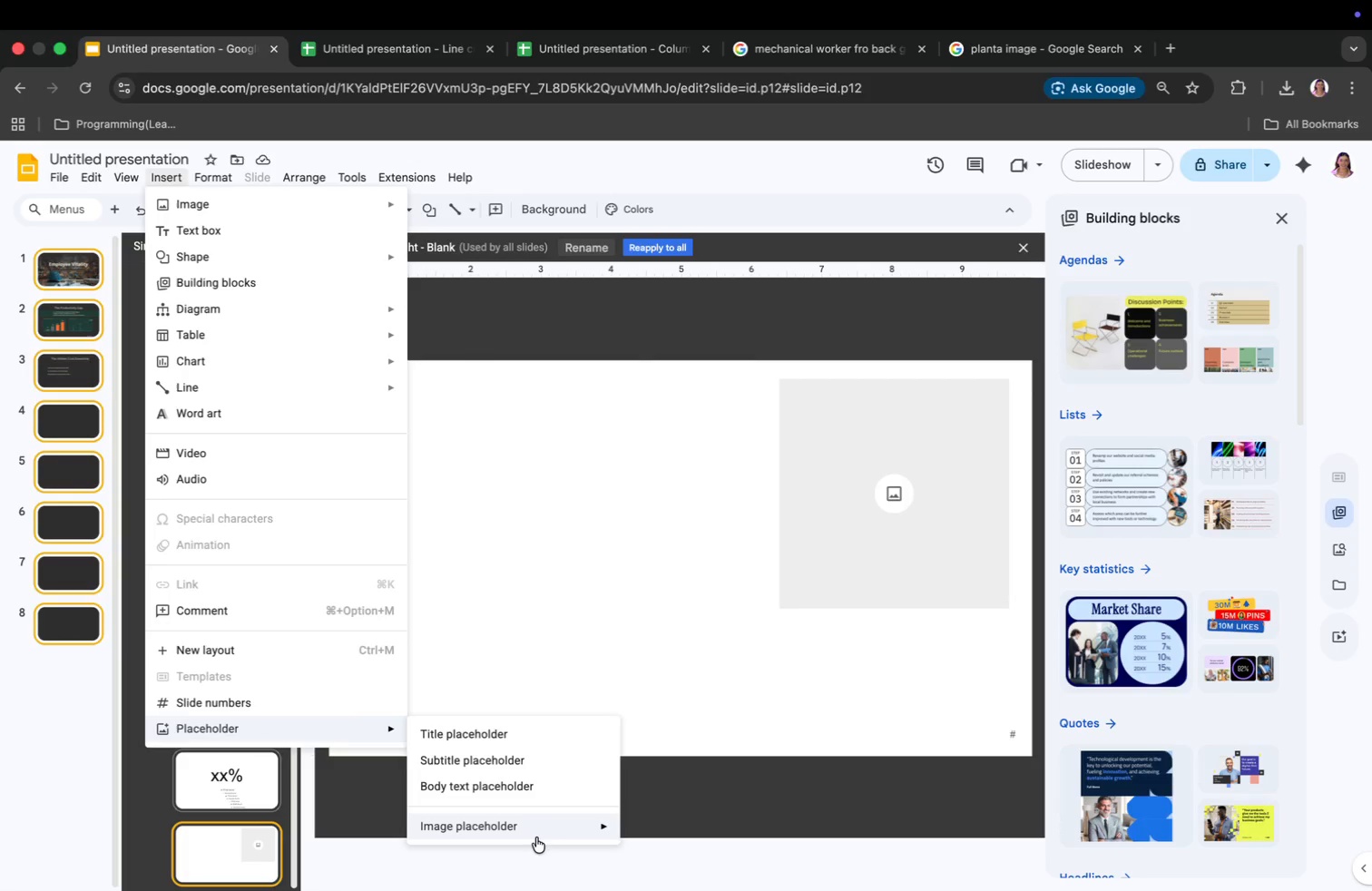 
left_click_drag(start_coordinate=[535, 828], to_coordinate=[556, 829])
 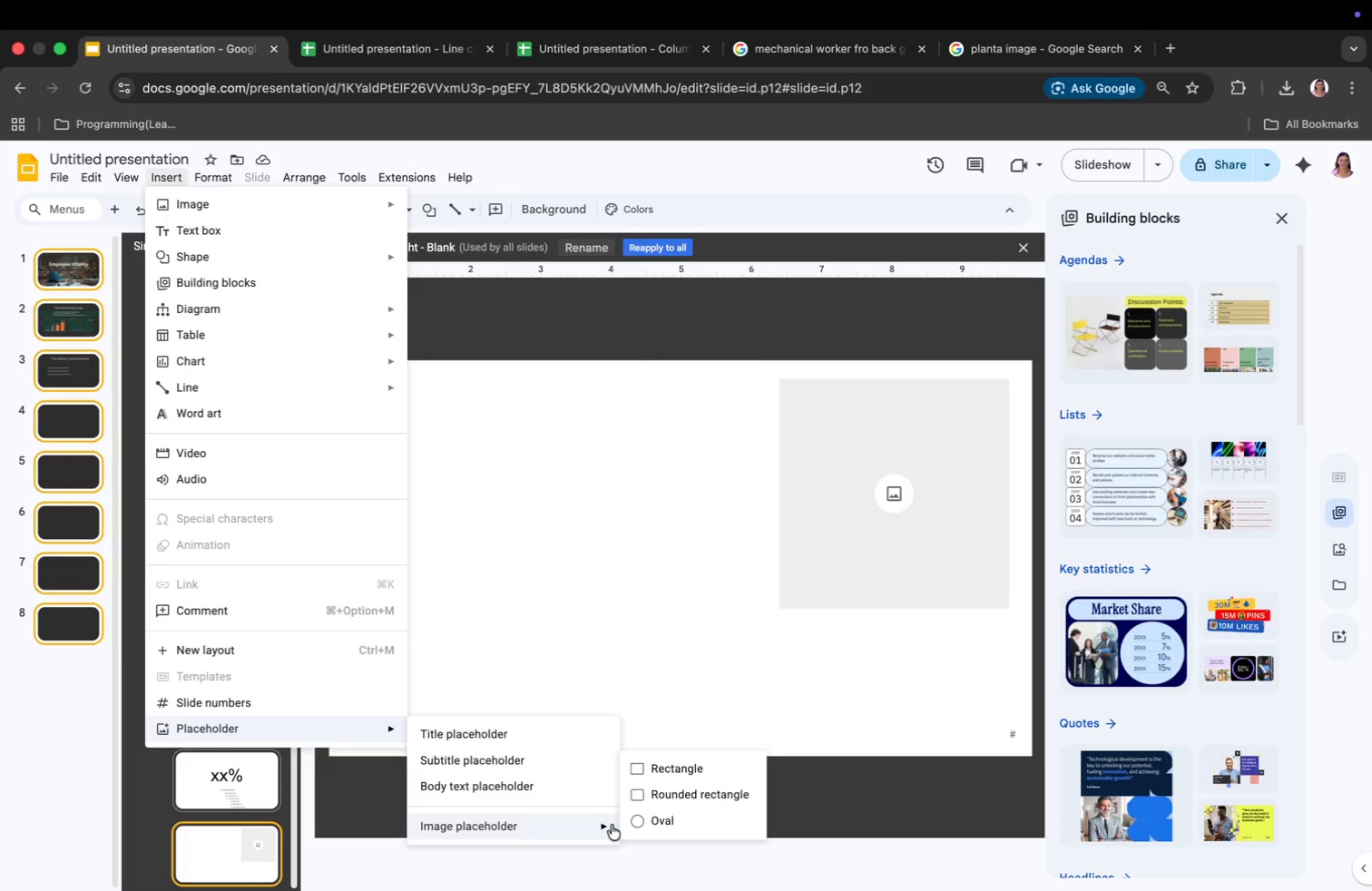 
left_click([644, 825])
 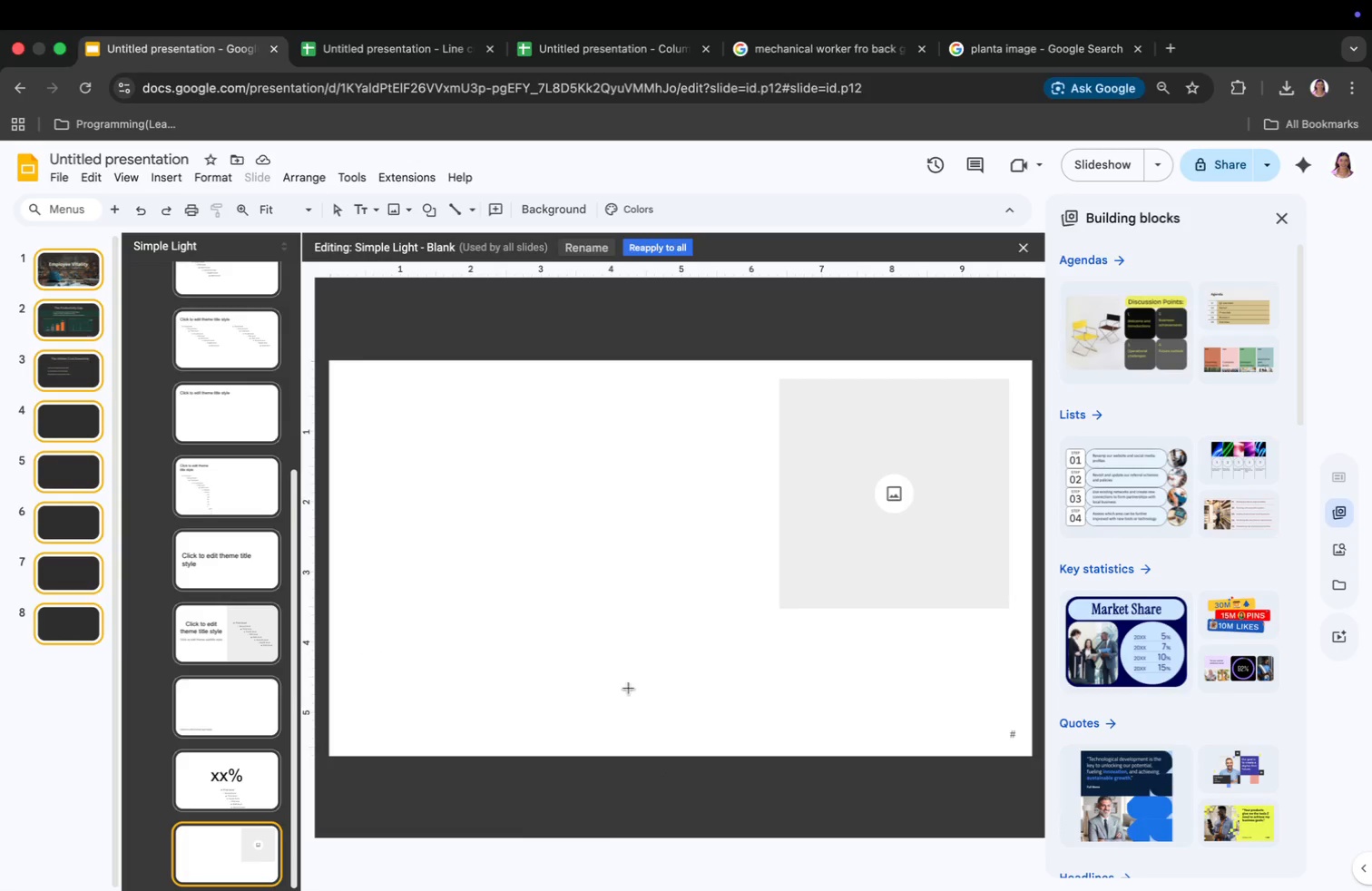 
left_click([584, 641])
 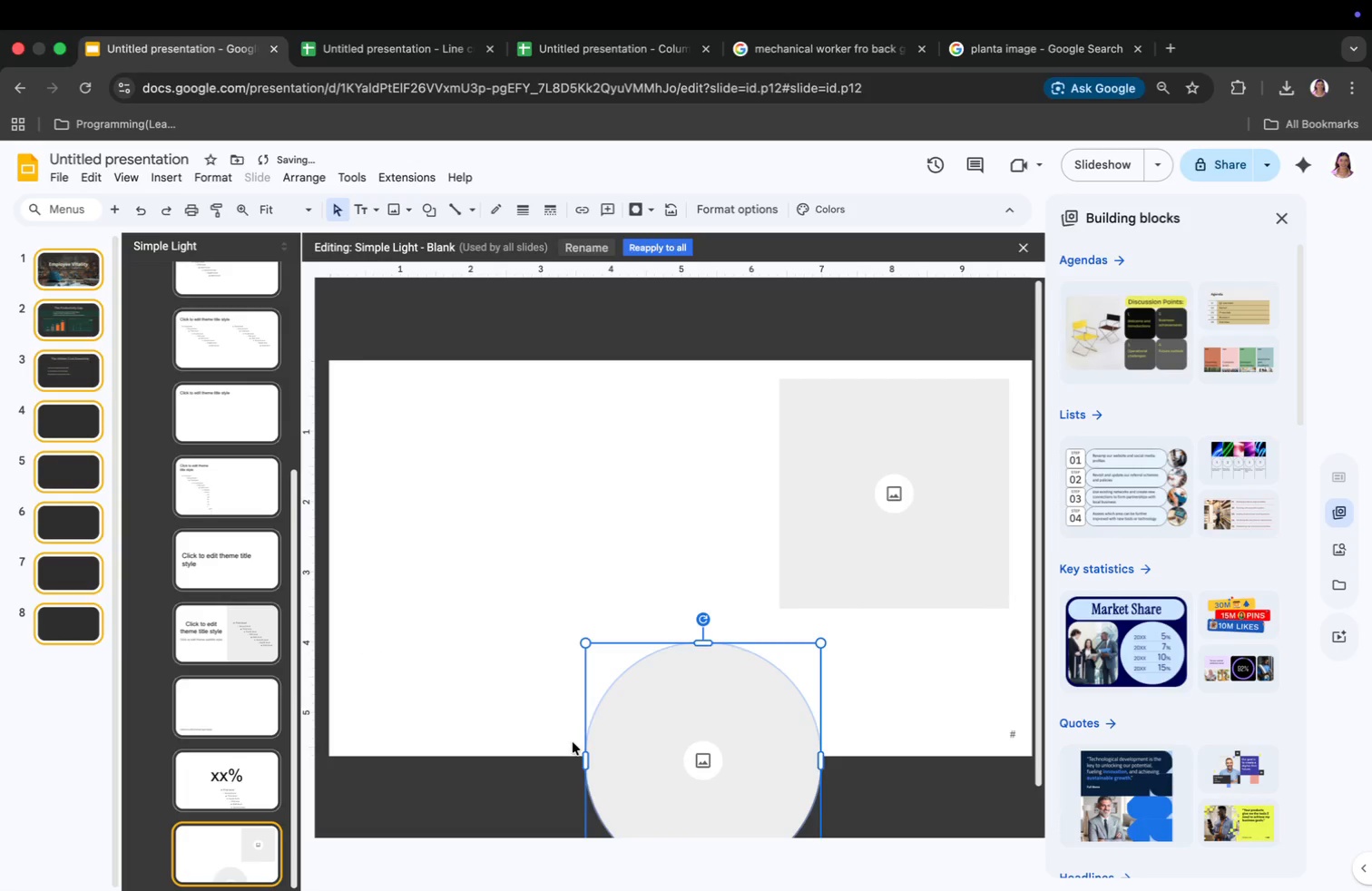 
left_click_drag(start_coordinate=[636, 720], to_coordinate=[560, 553])
 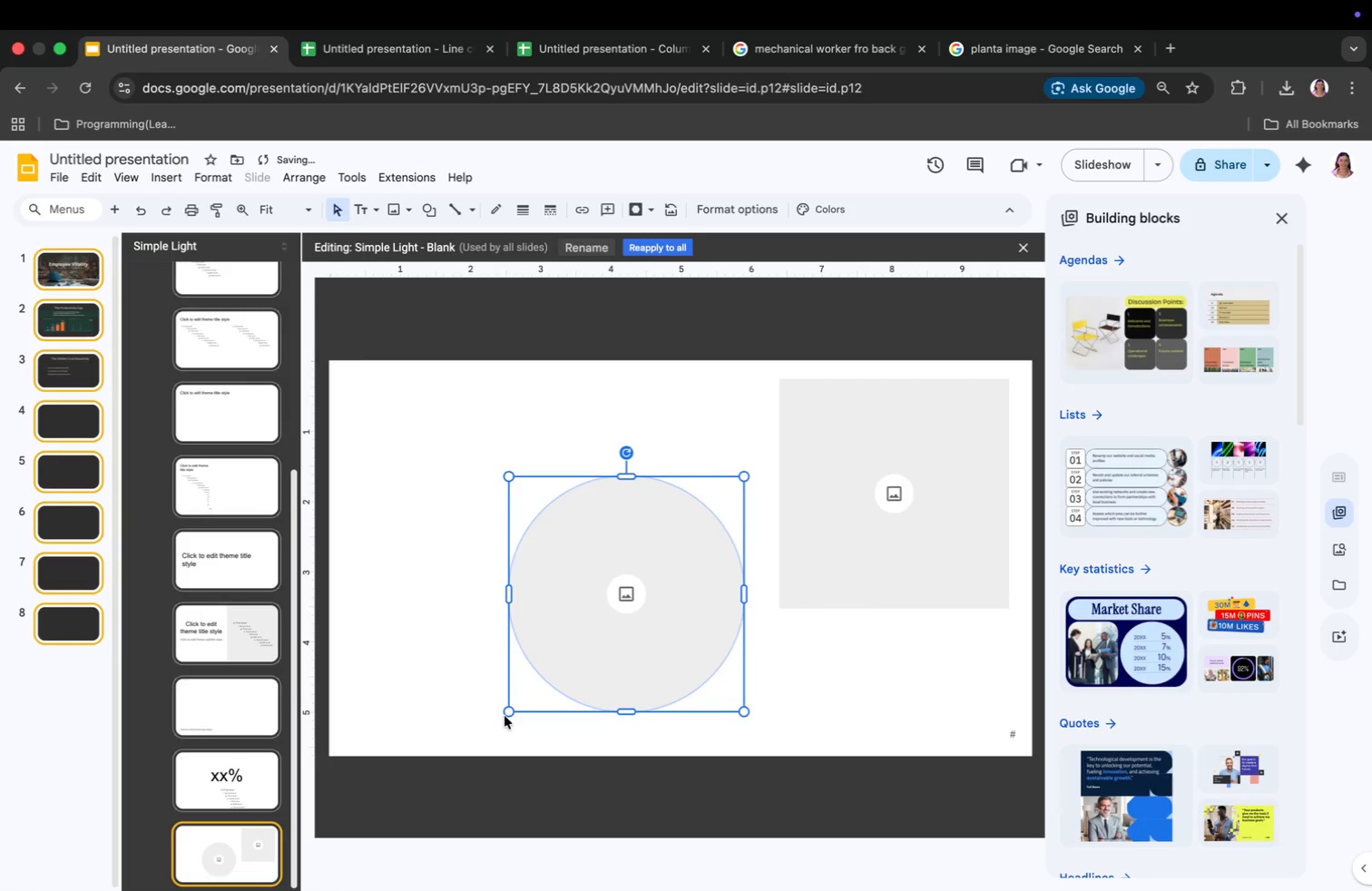 
left_click_drag(start_coordinate=[506, 712], to_coordinate=[703, 515])
 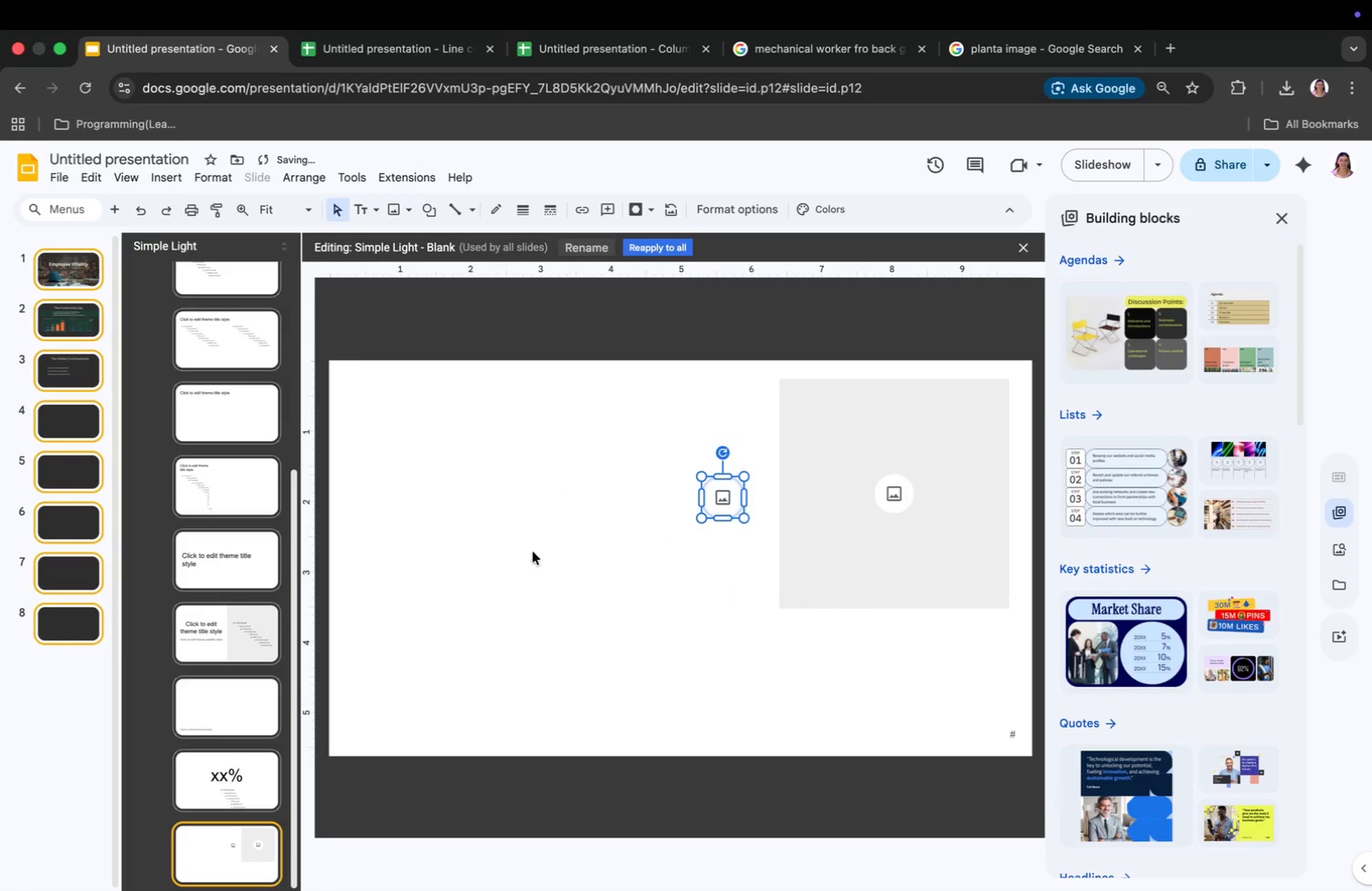 
left_click_drag(start_coordinate=[476, 560], to_coordinate=[470, 560])
 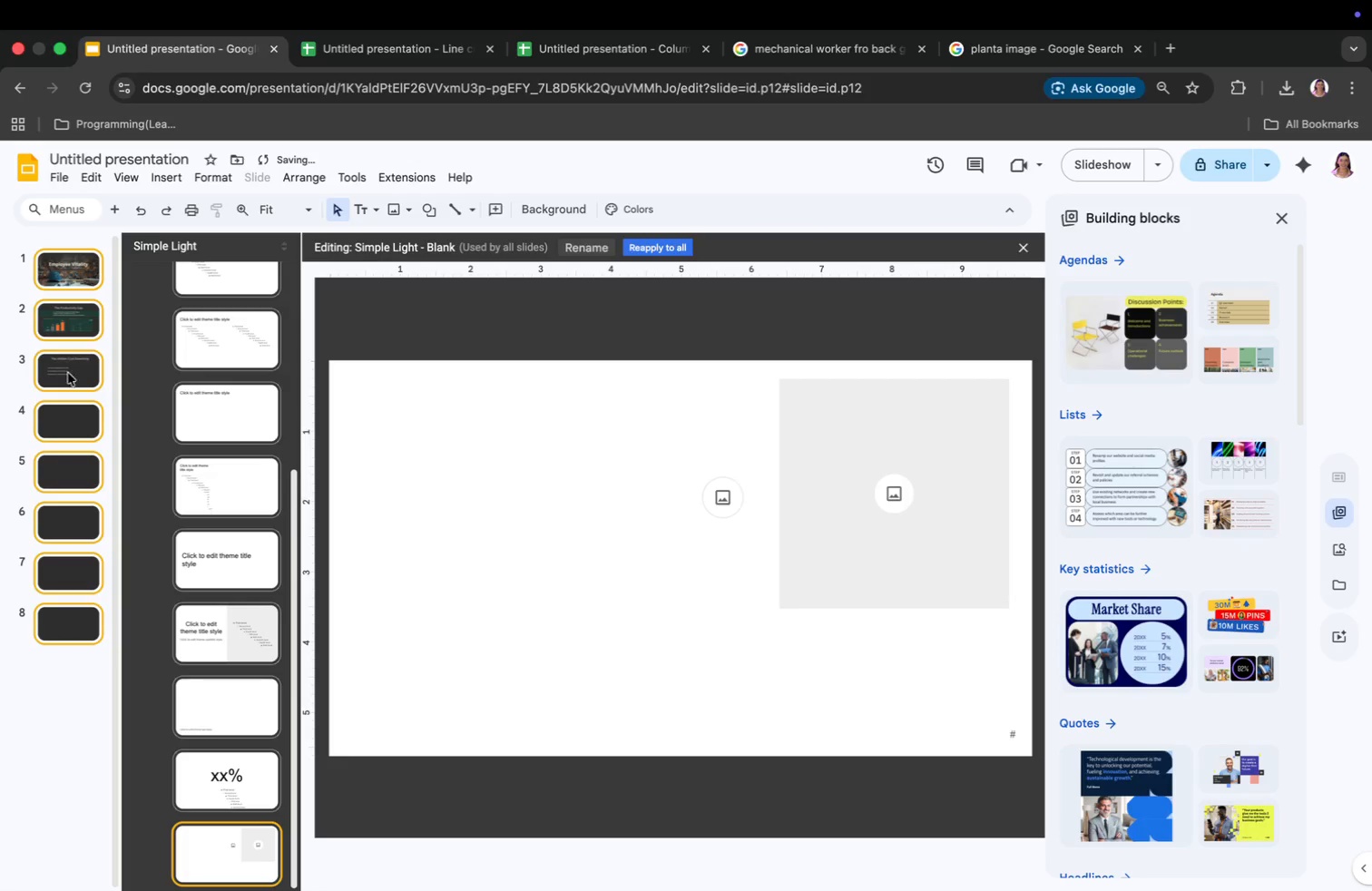 
left_click([76, 375])
 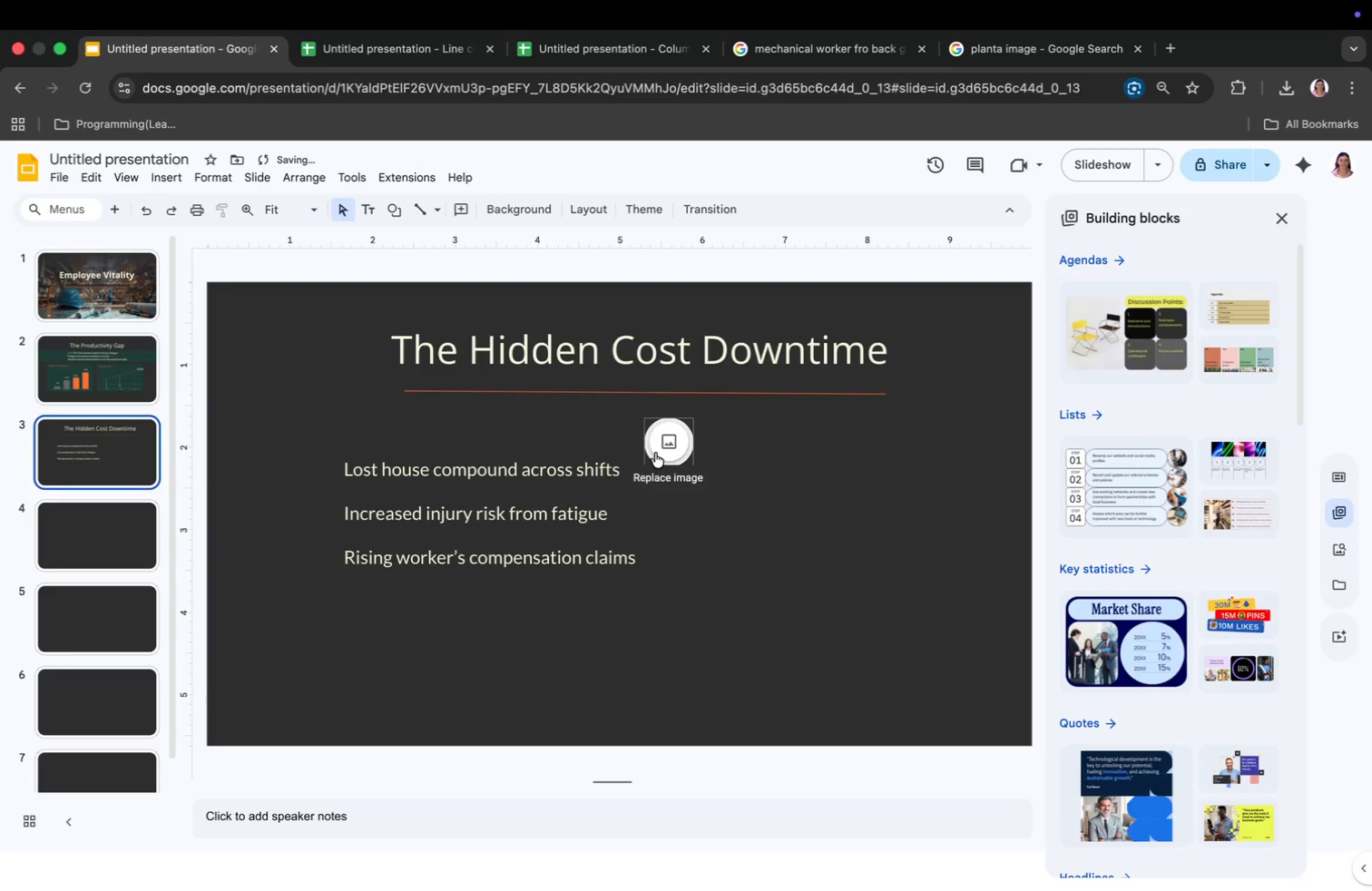 
left_click_drag(start_coordinate=[667, 442], to_coordinate=[305, 467])
 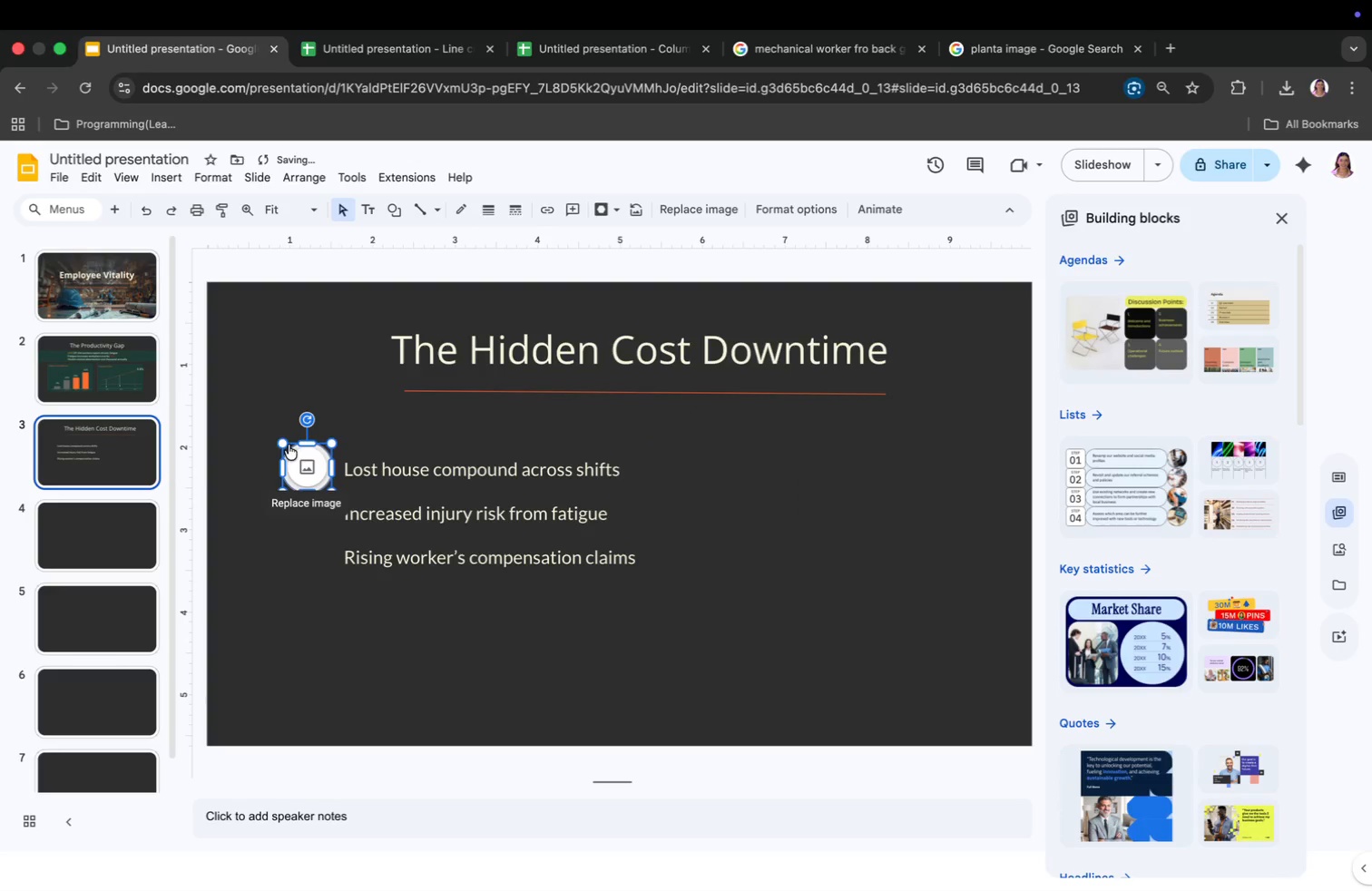 
left_click_drag(start_coordinate=[284, 442], to_coordinate=[299, 462])
 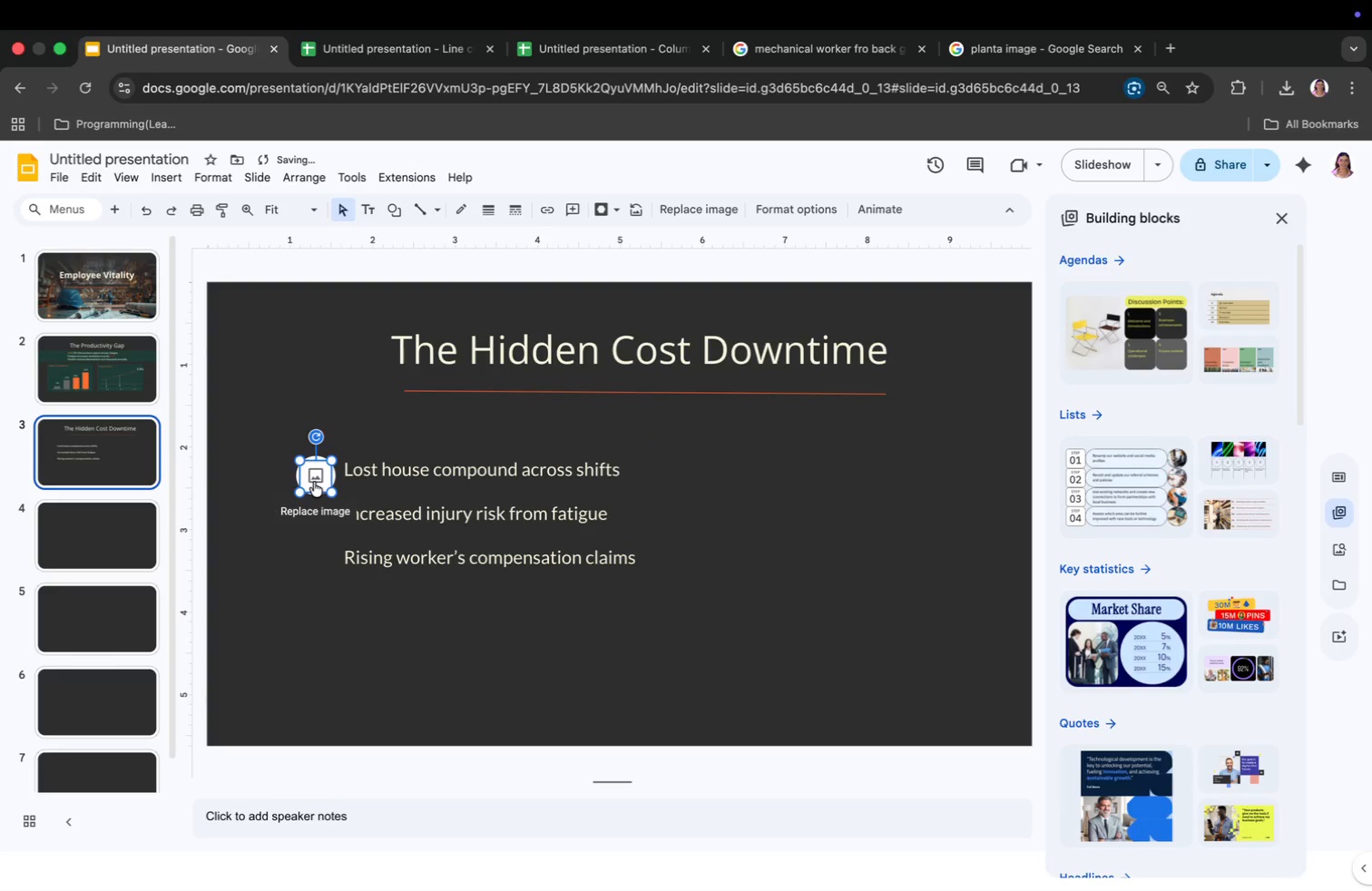 
left_click_drag(start_coordinate=[314, 481], to_coordinate=[313, 469])
 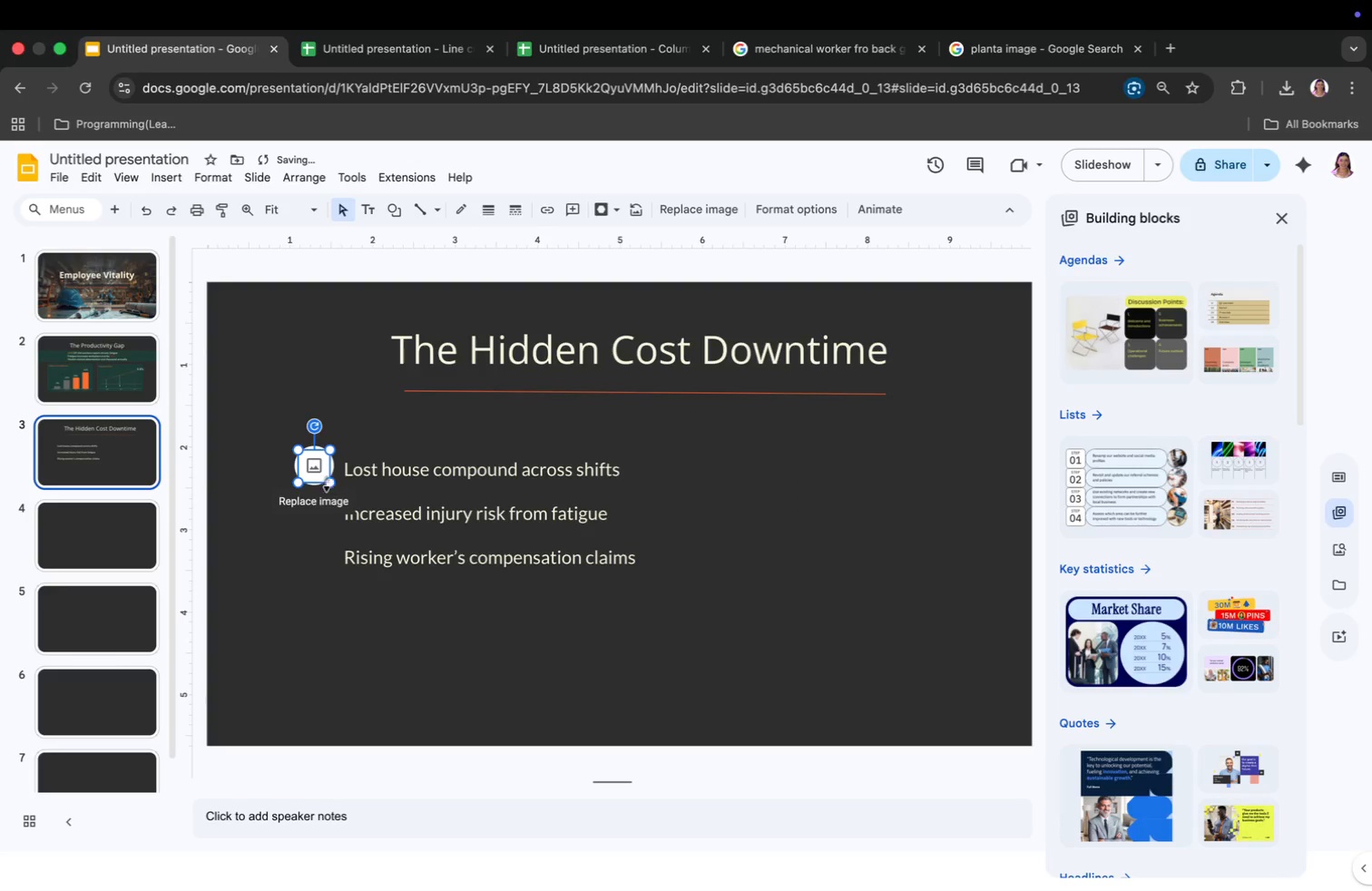 
right_click([323, 476])
 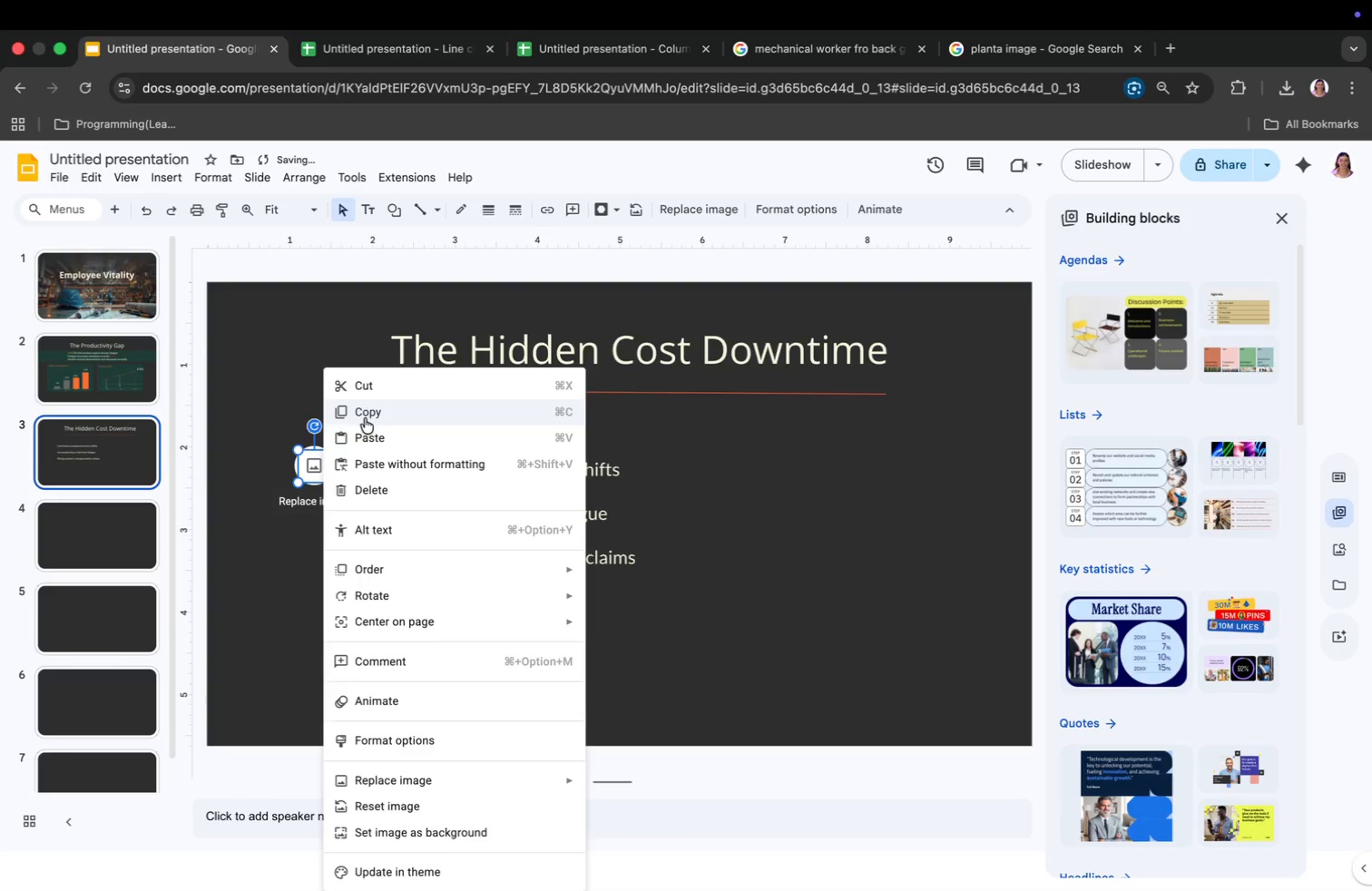 
left_click([368, 415])
 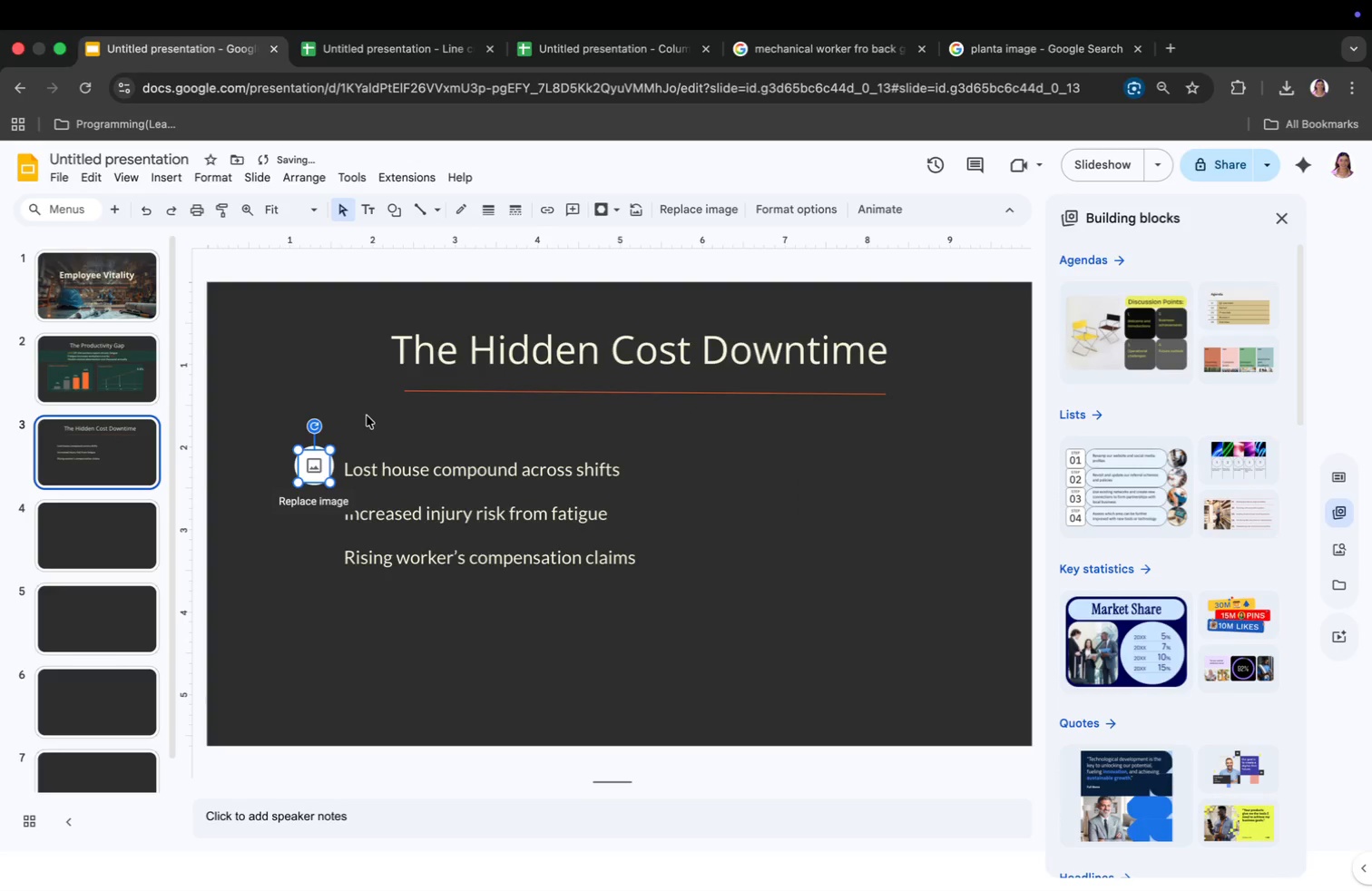 
key(Meta+V)
 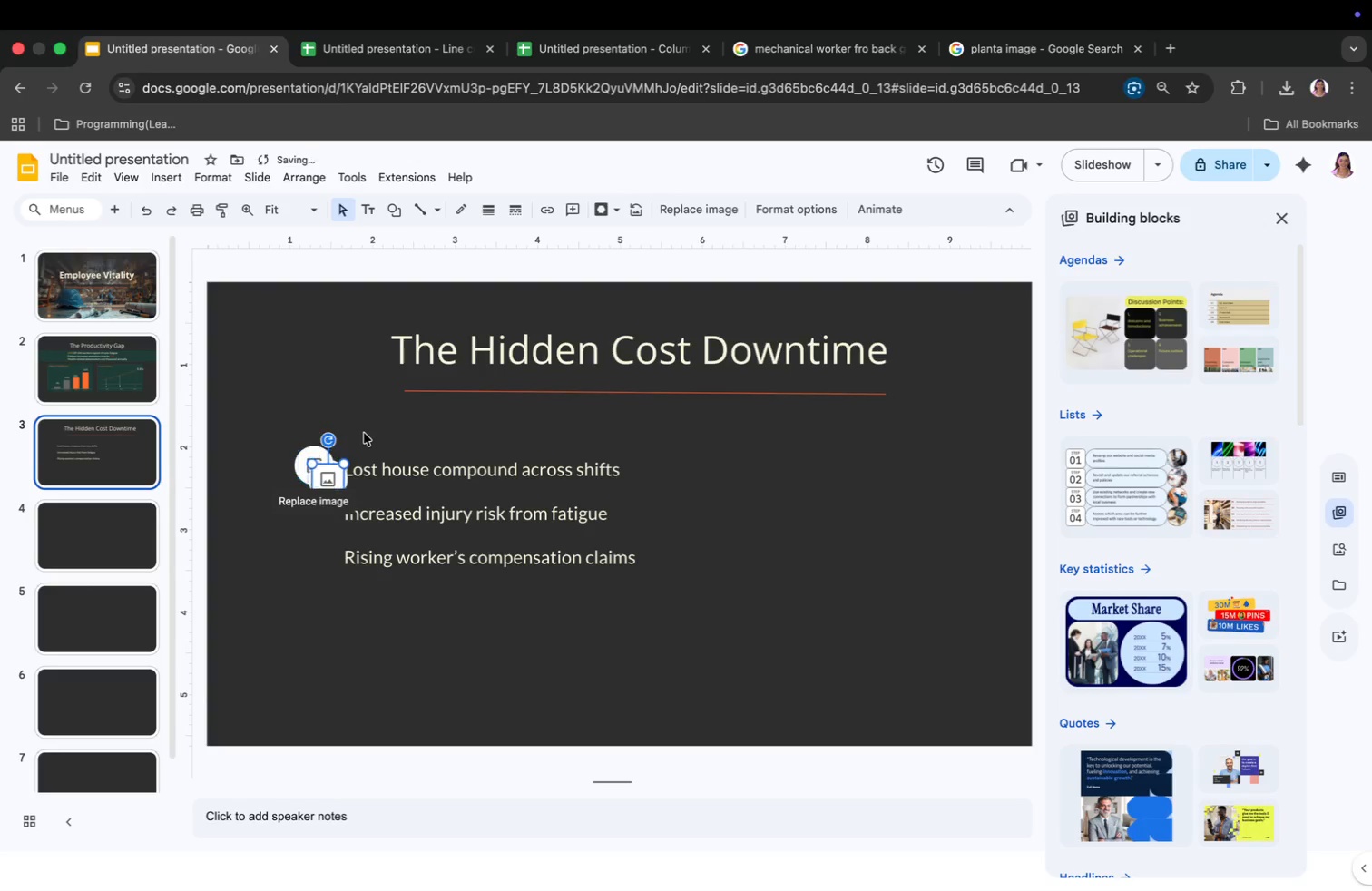 
key(Meta+V)
 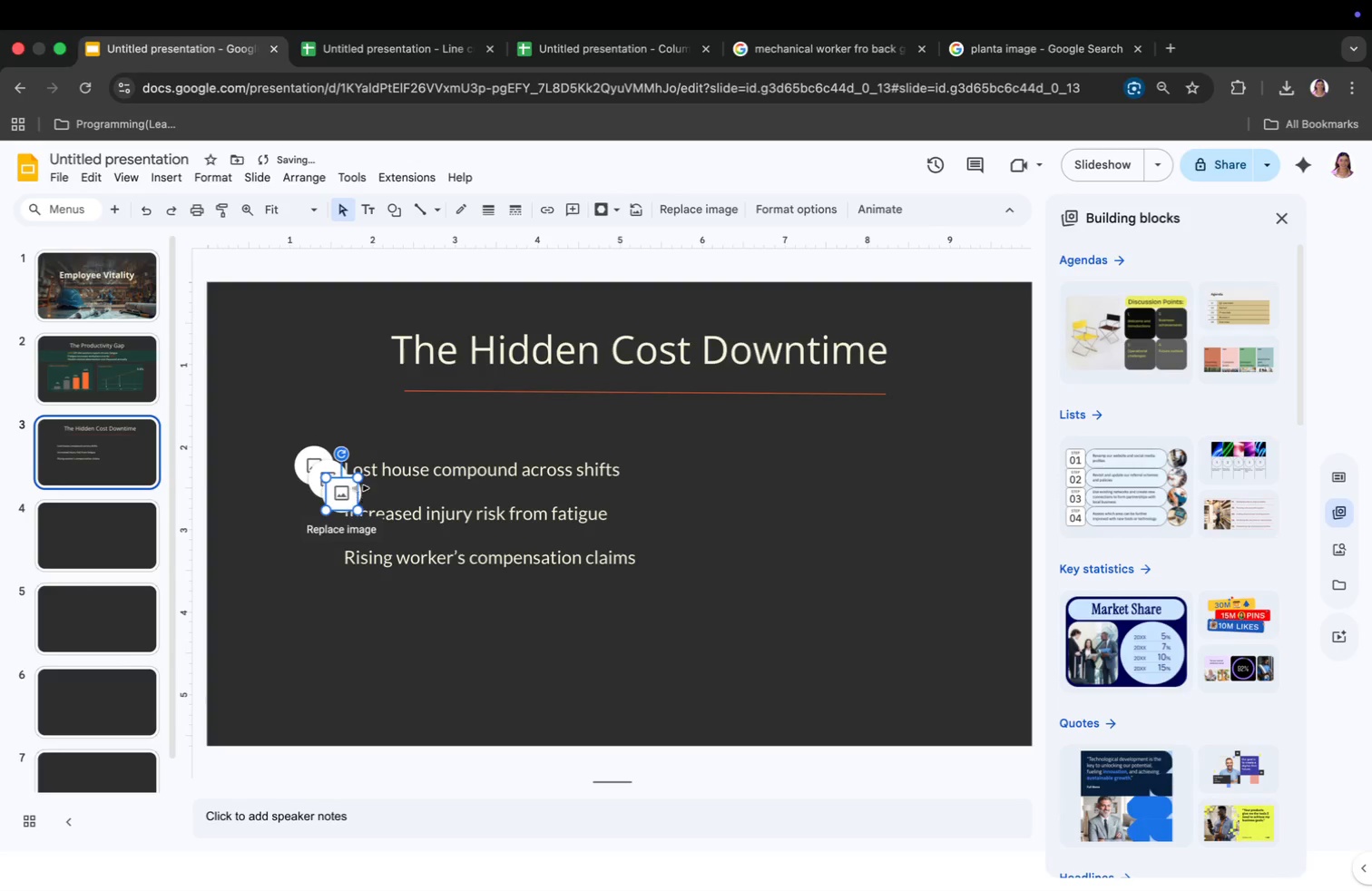 
left_click_drag(start_coordinate=[334, 489], to_coordinate=[309, 554])
 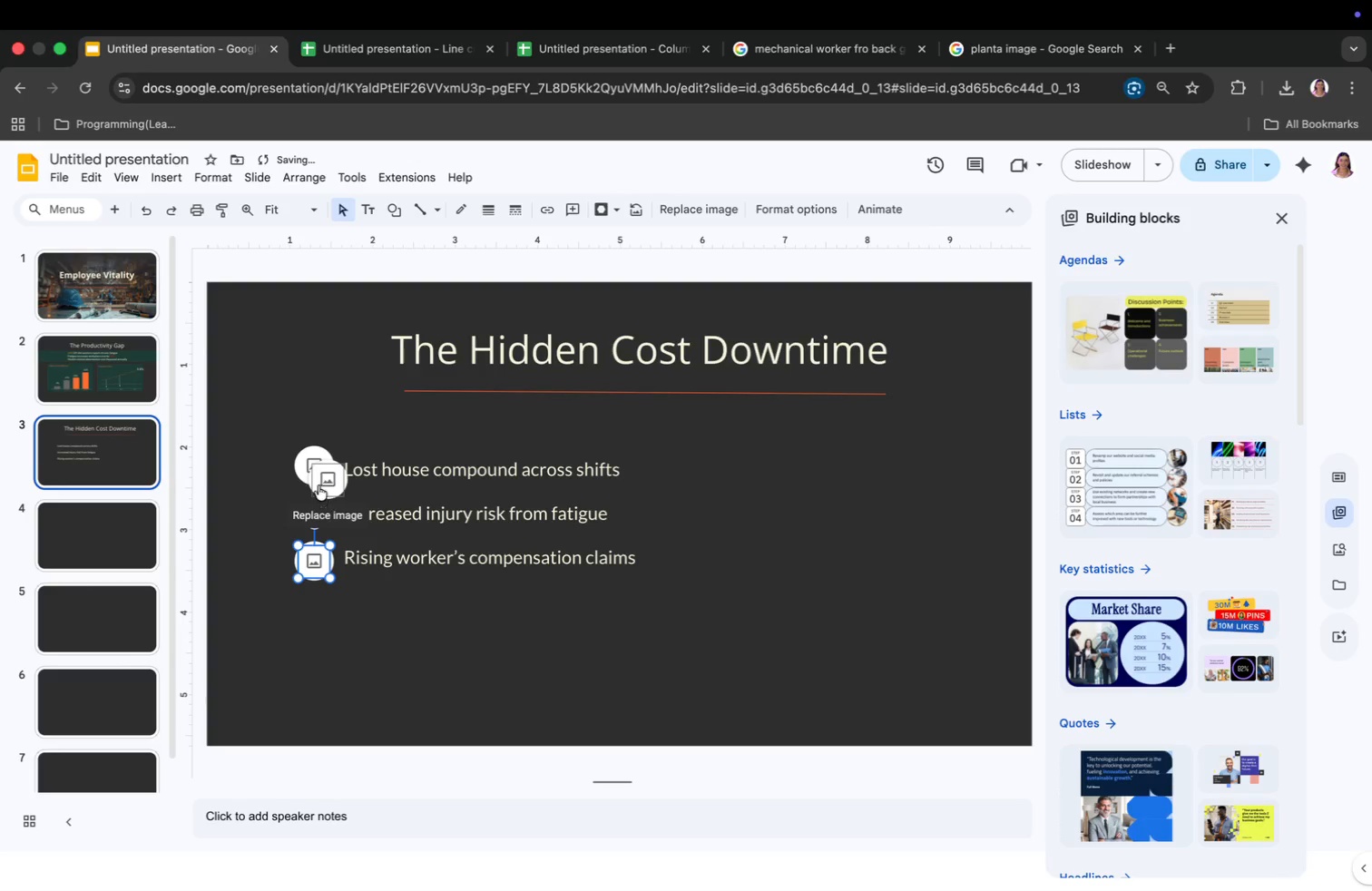 
left_click_drag(start_coordinate=[318, 477], to_coordinate=[303, 510])
 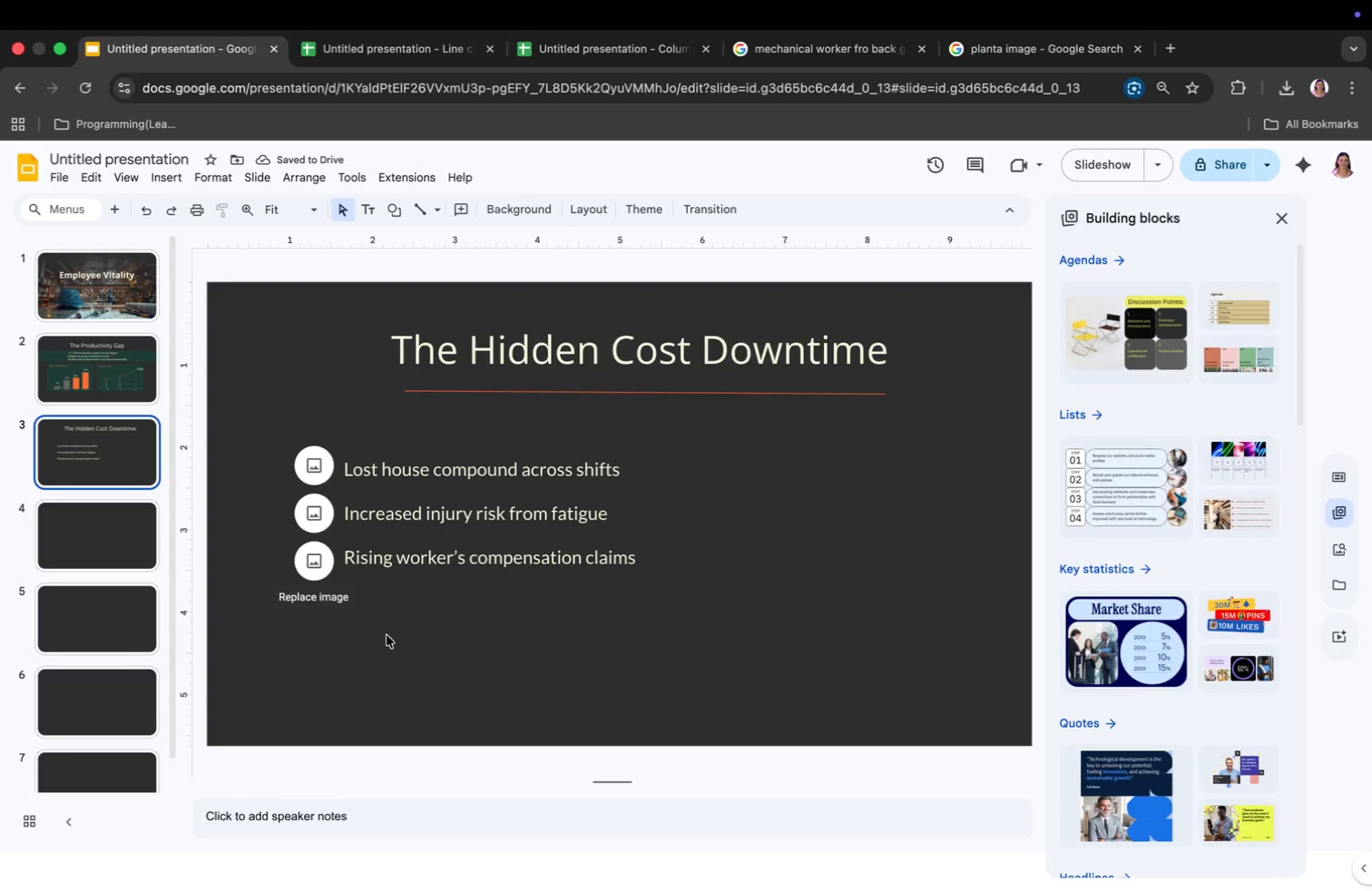 
left_click([317, 465])
 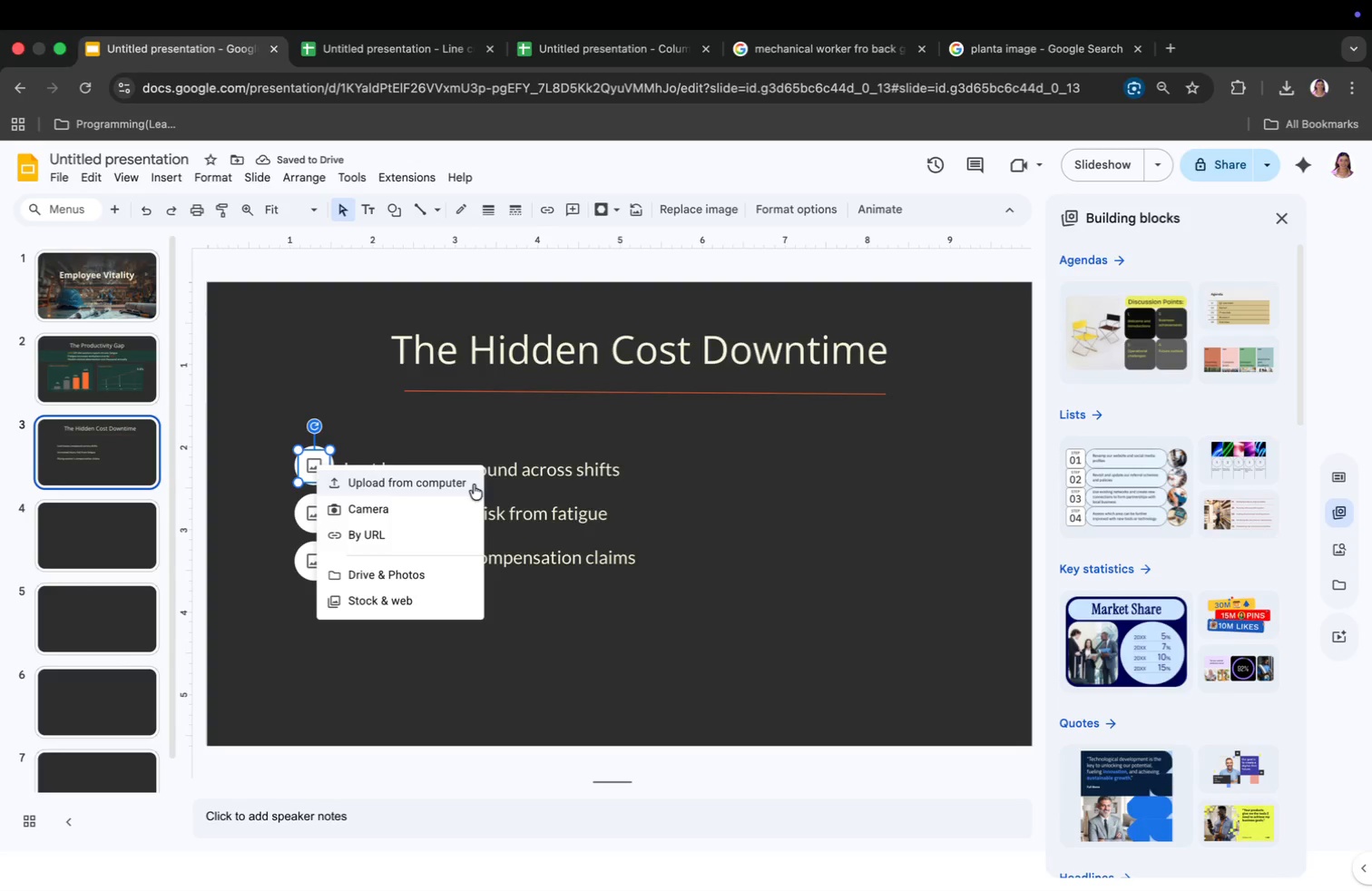 
left_click([460, 483])
 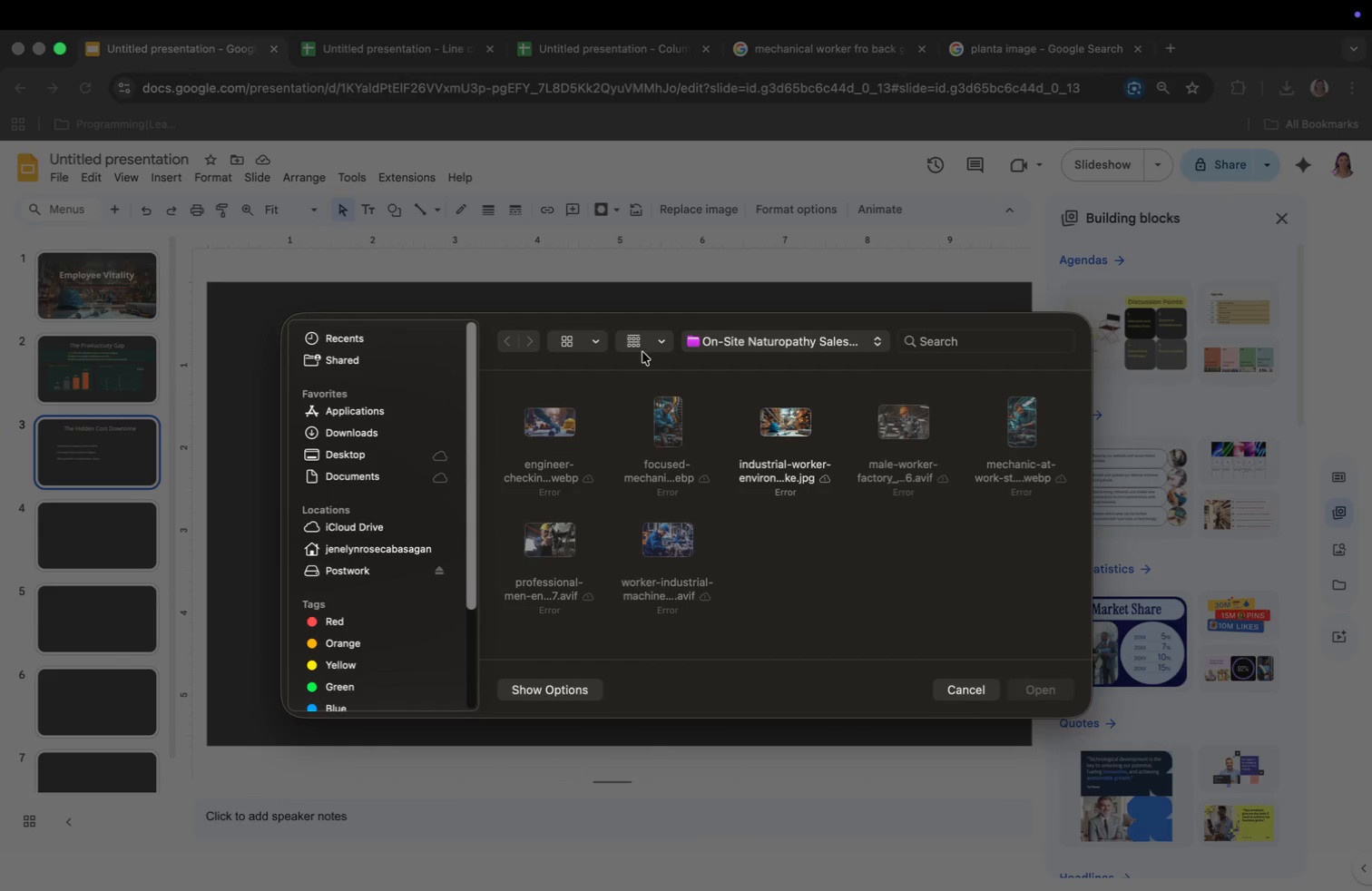 
left_click([369, 428])
 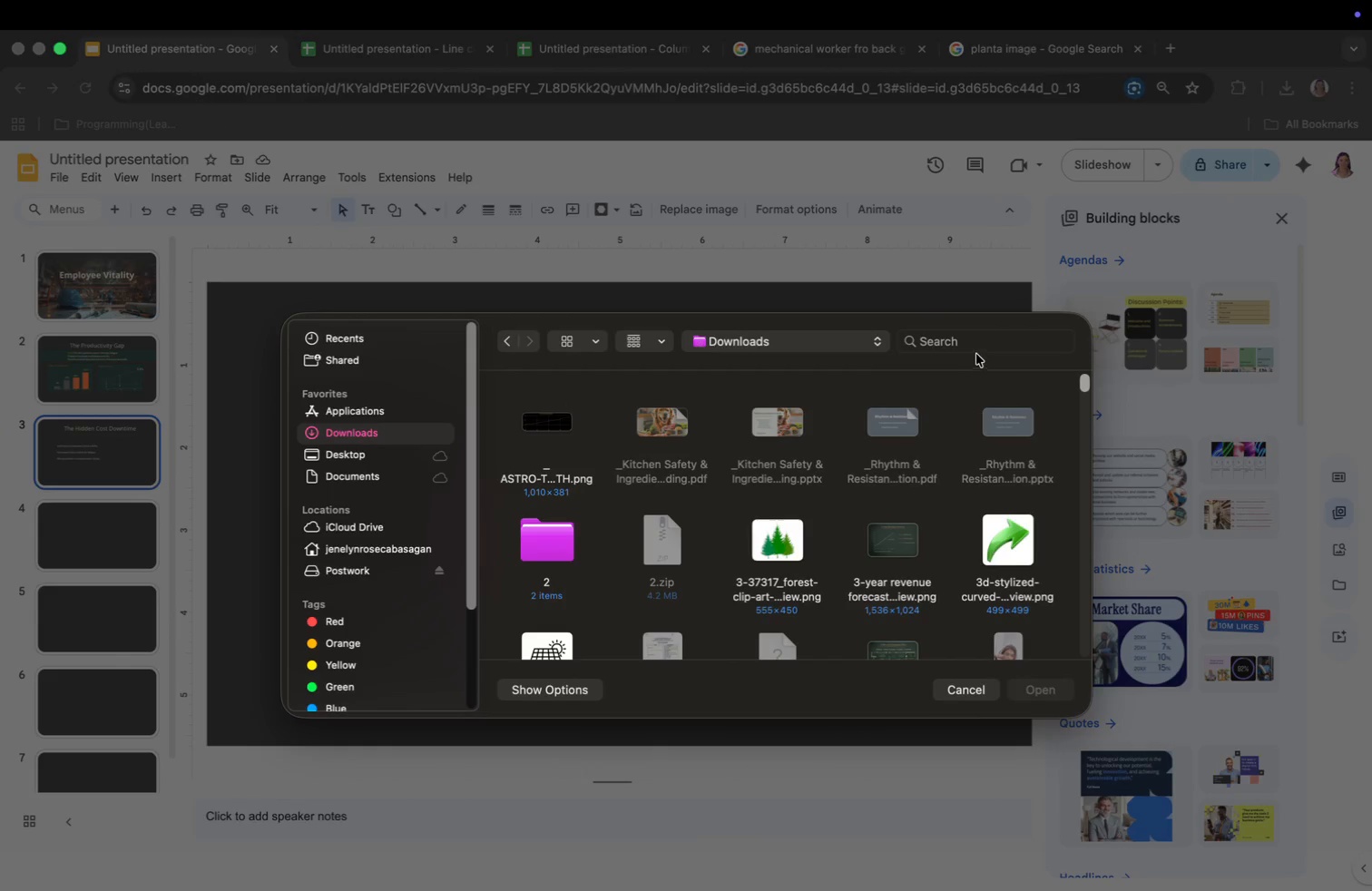 
left_click([974, 345])
 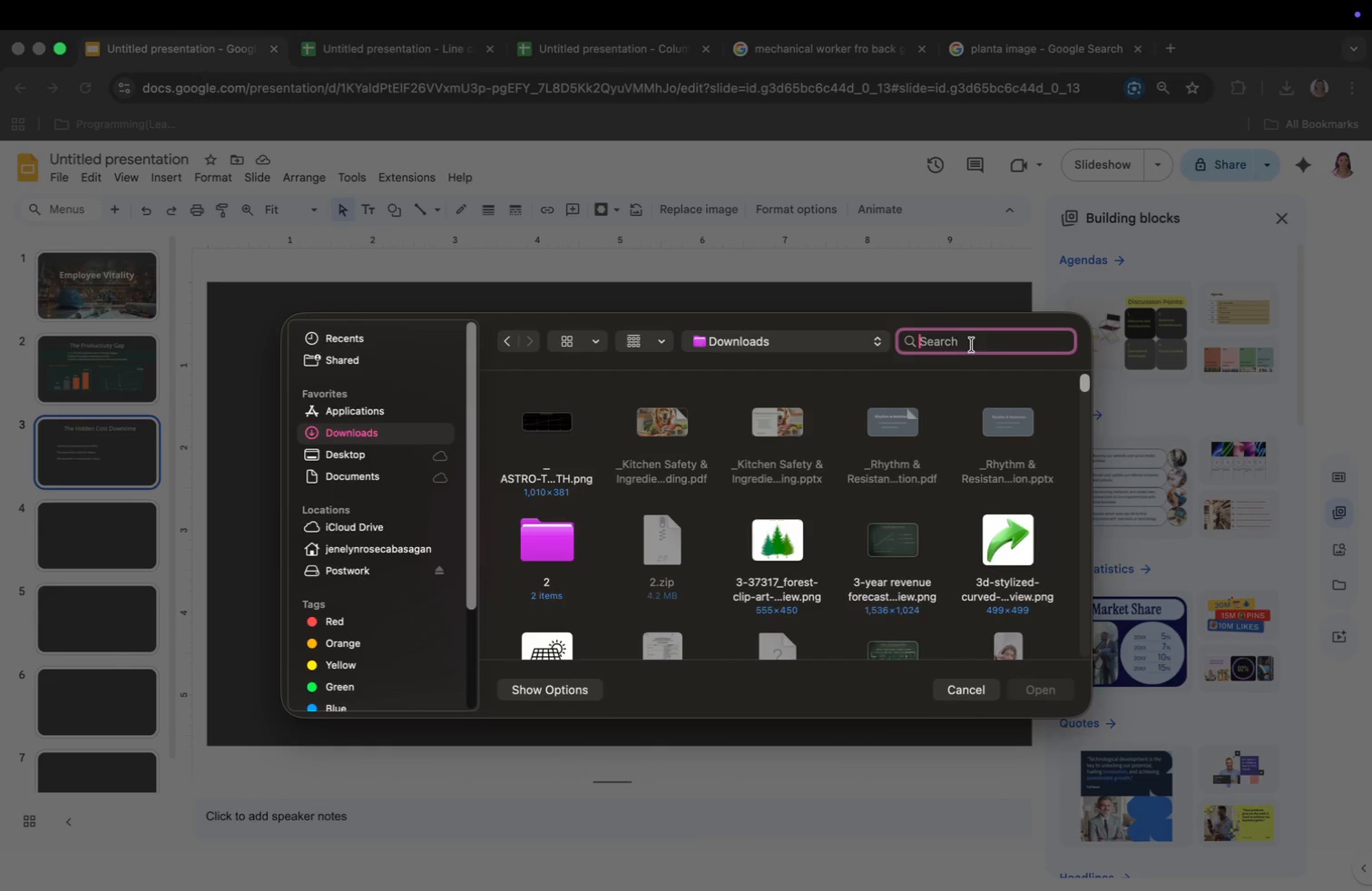 
type(remo)
 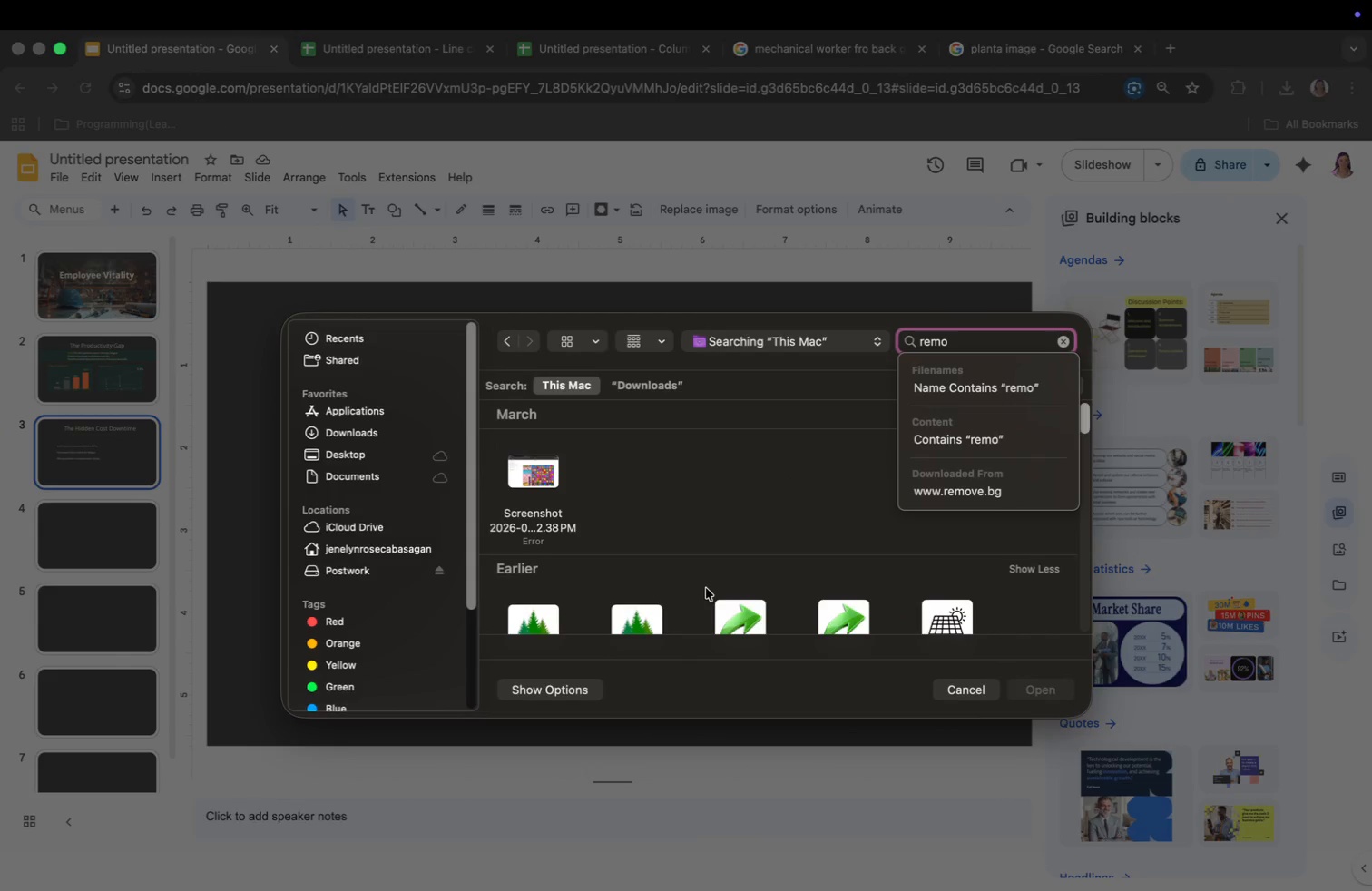 
scroll: coordinate [714, 568], scroll_direction: down, amount: 91.0
 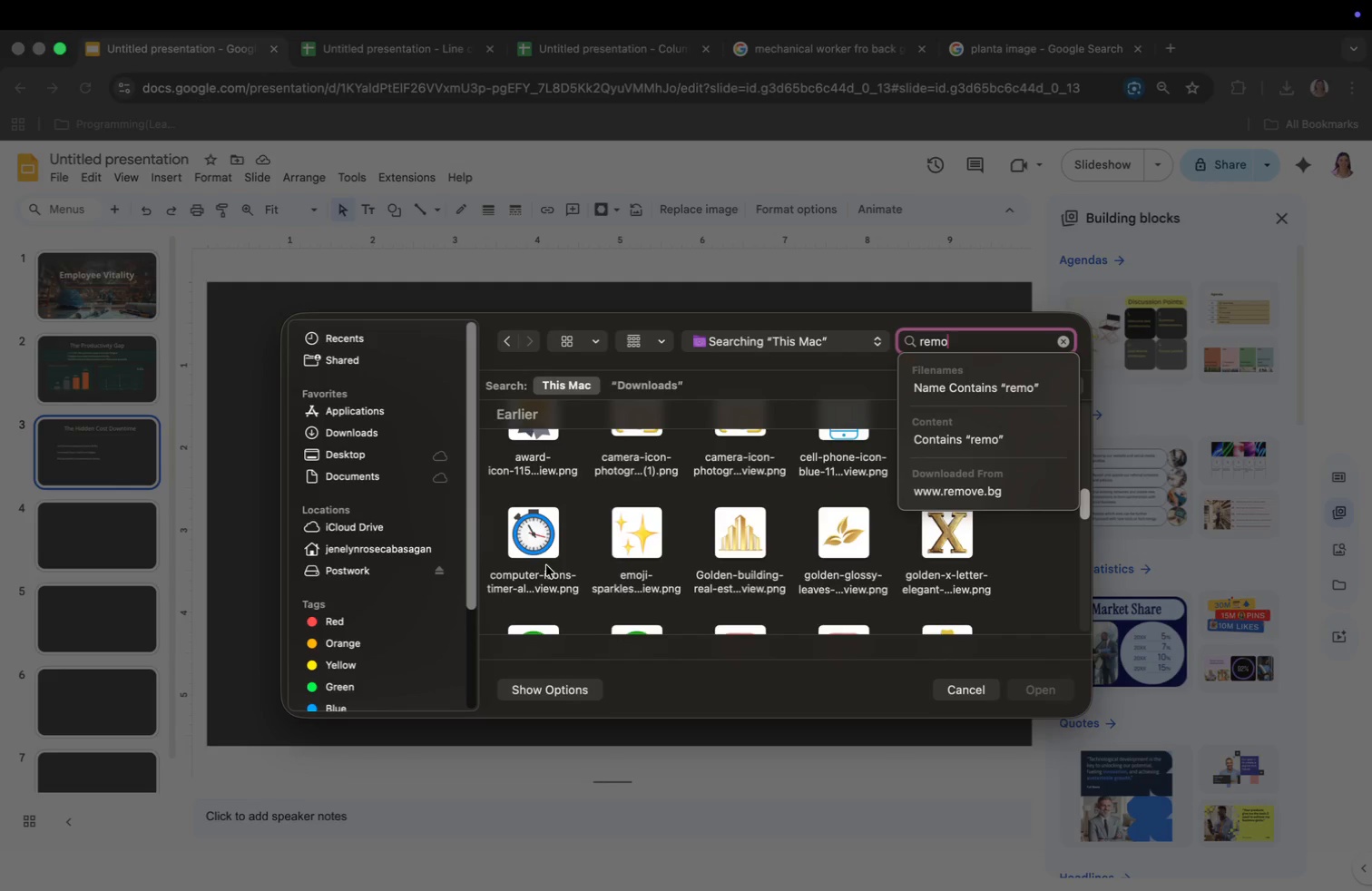 
left_click([540, 546])
 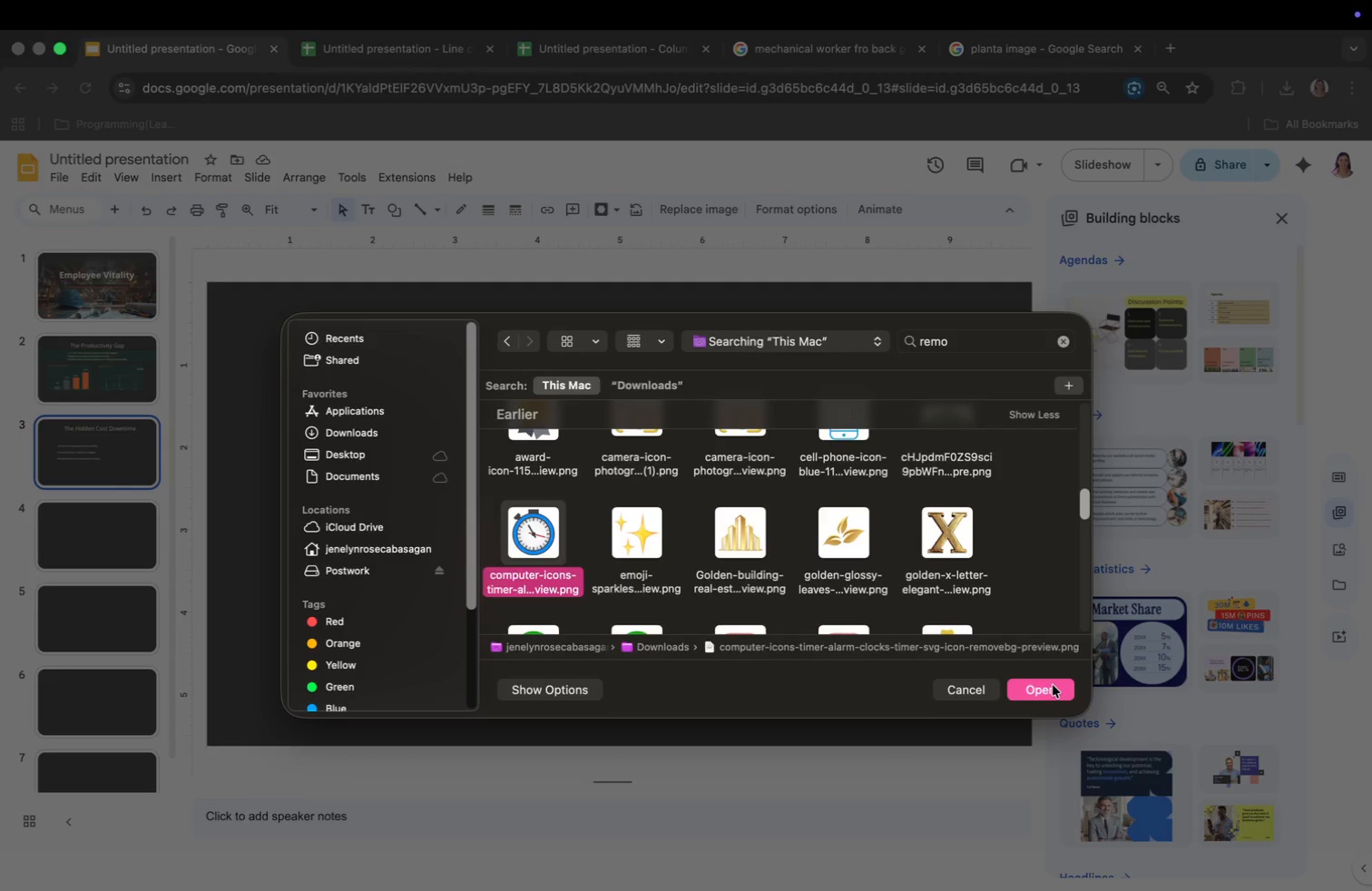 
left_click([1053, 685])
 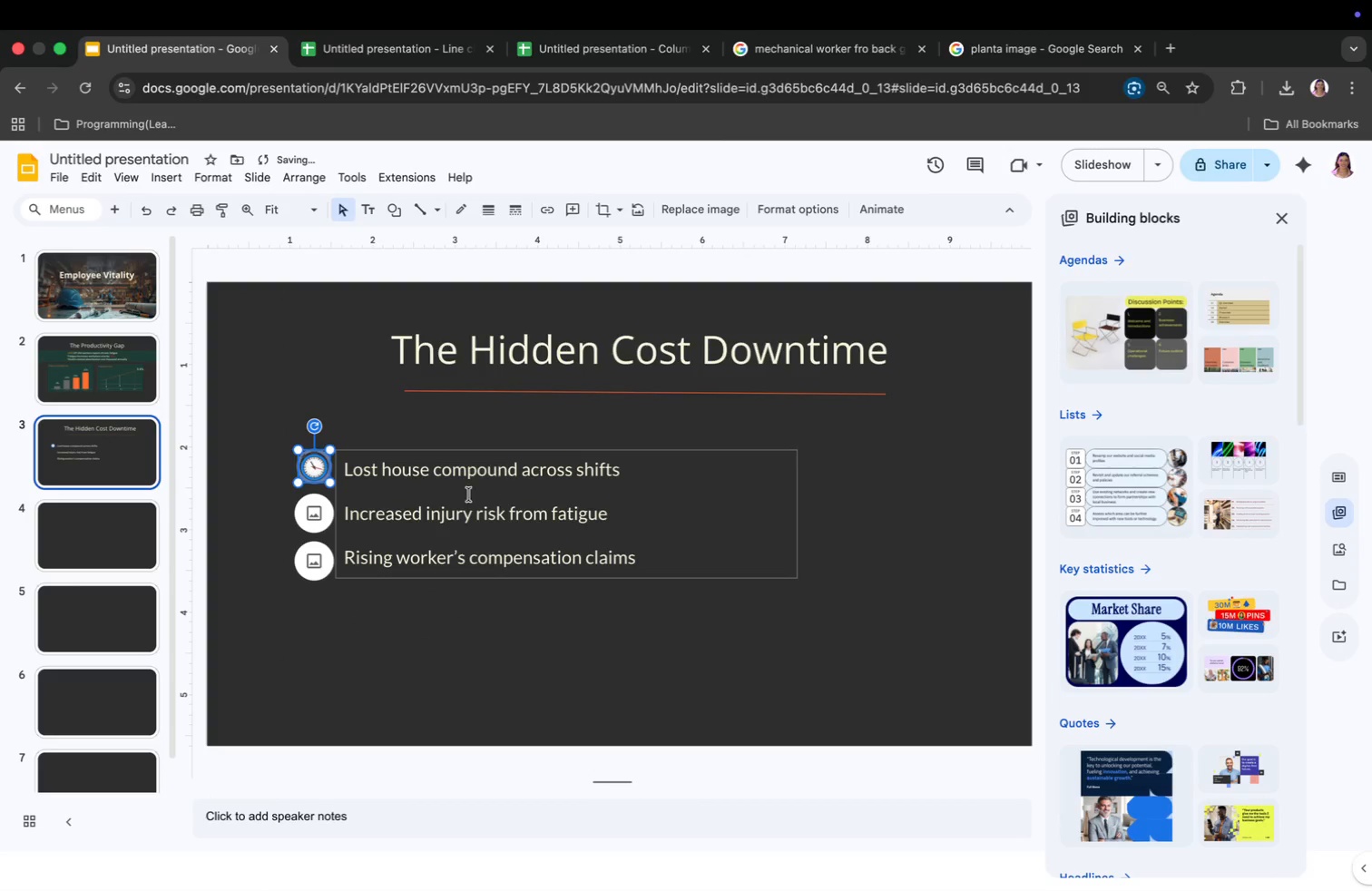 
left_click([304, 514])
 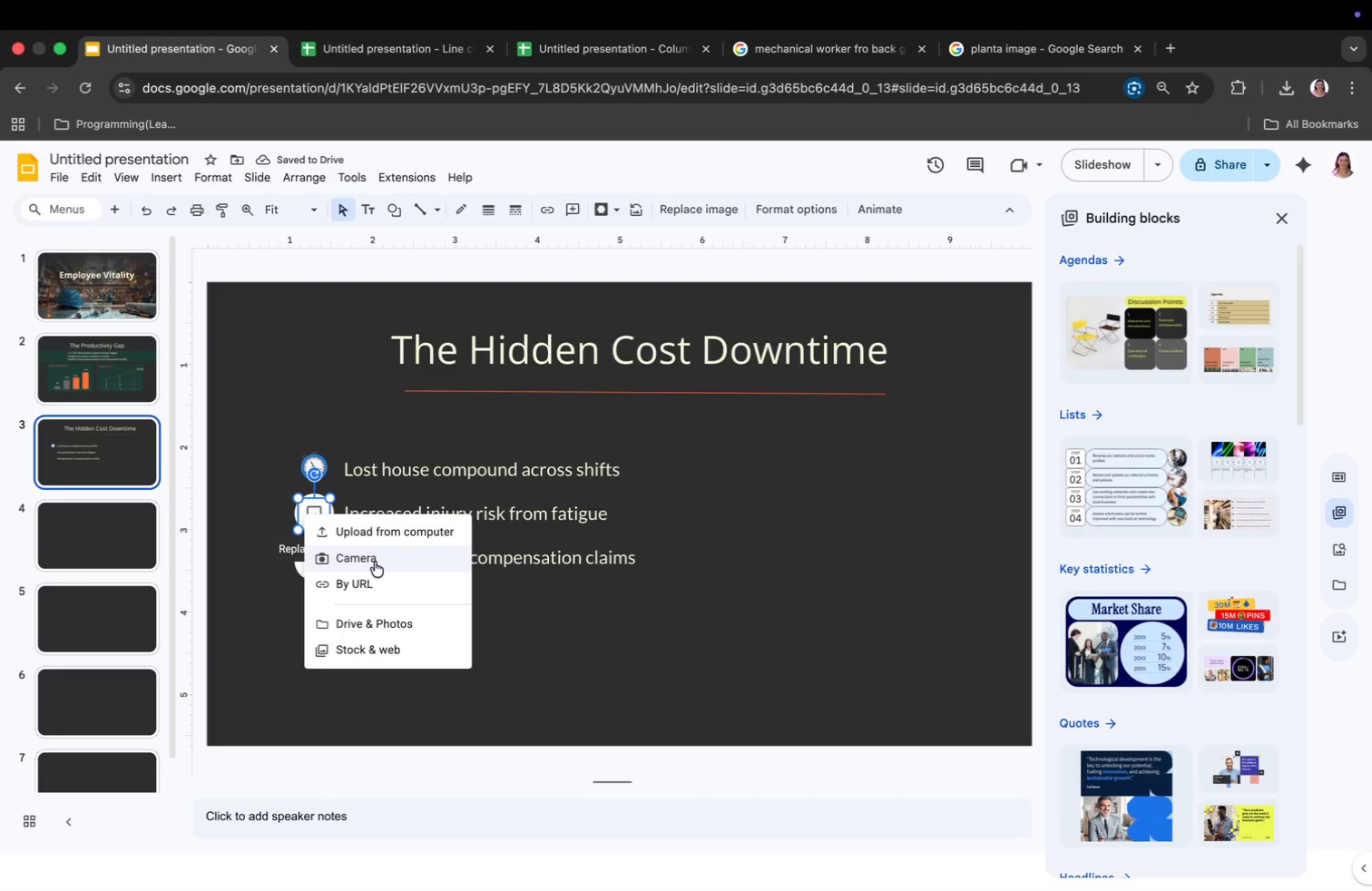 
left_click([389, 530])
 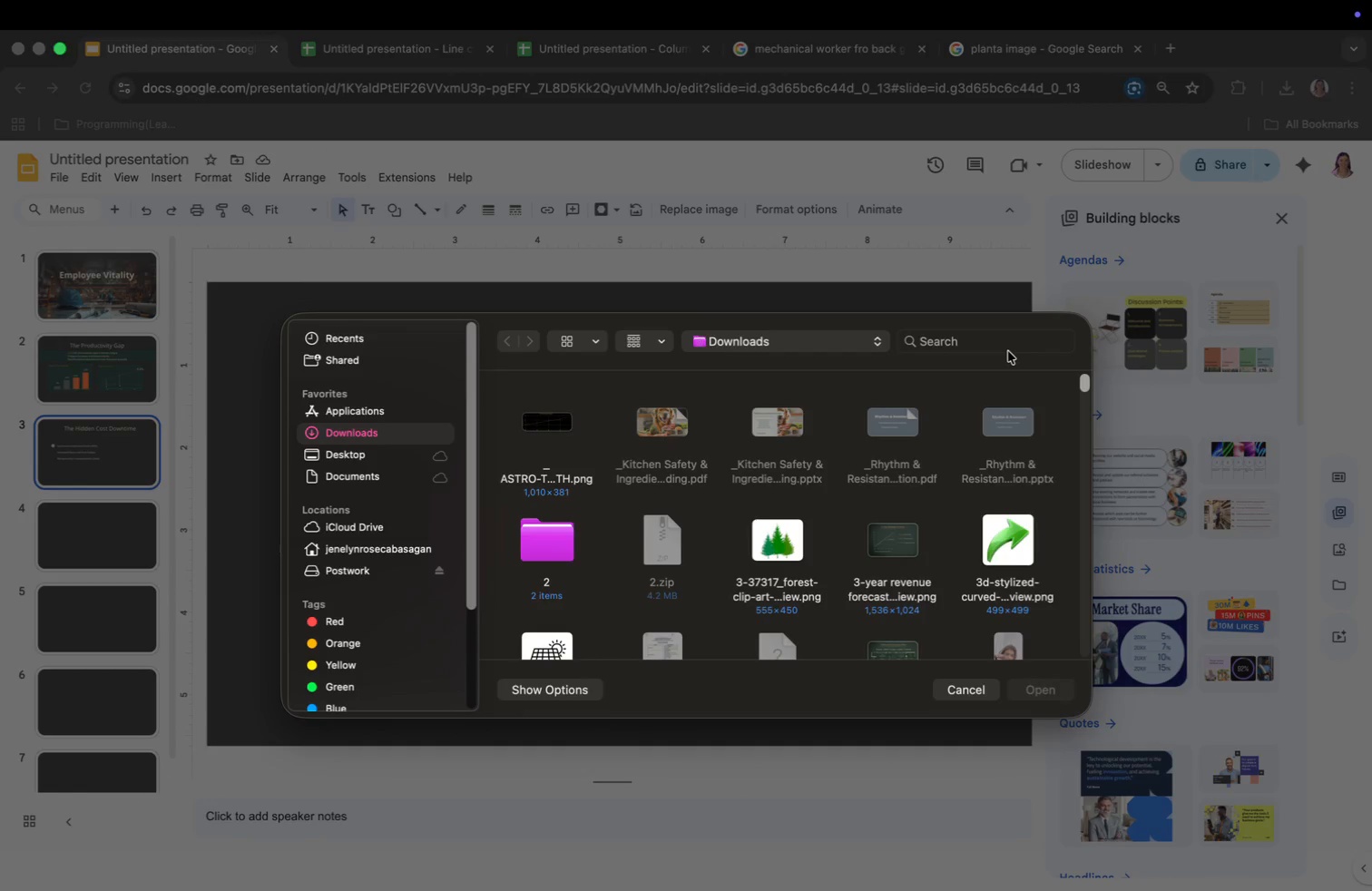 
left_click_drag(start_coordinate=[1002, 347], to_coordinate=[1006, 349])
 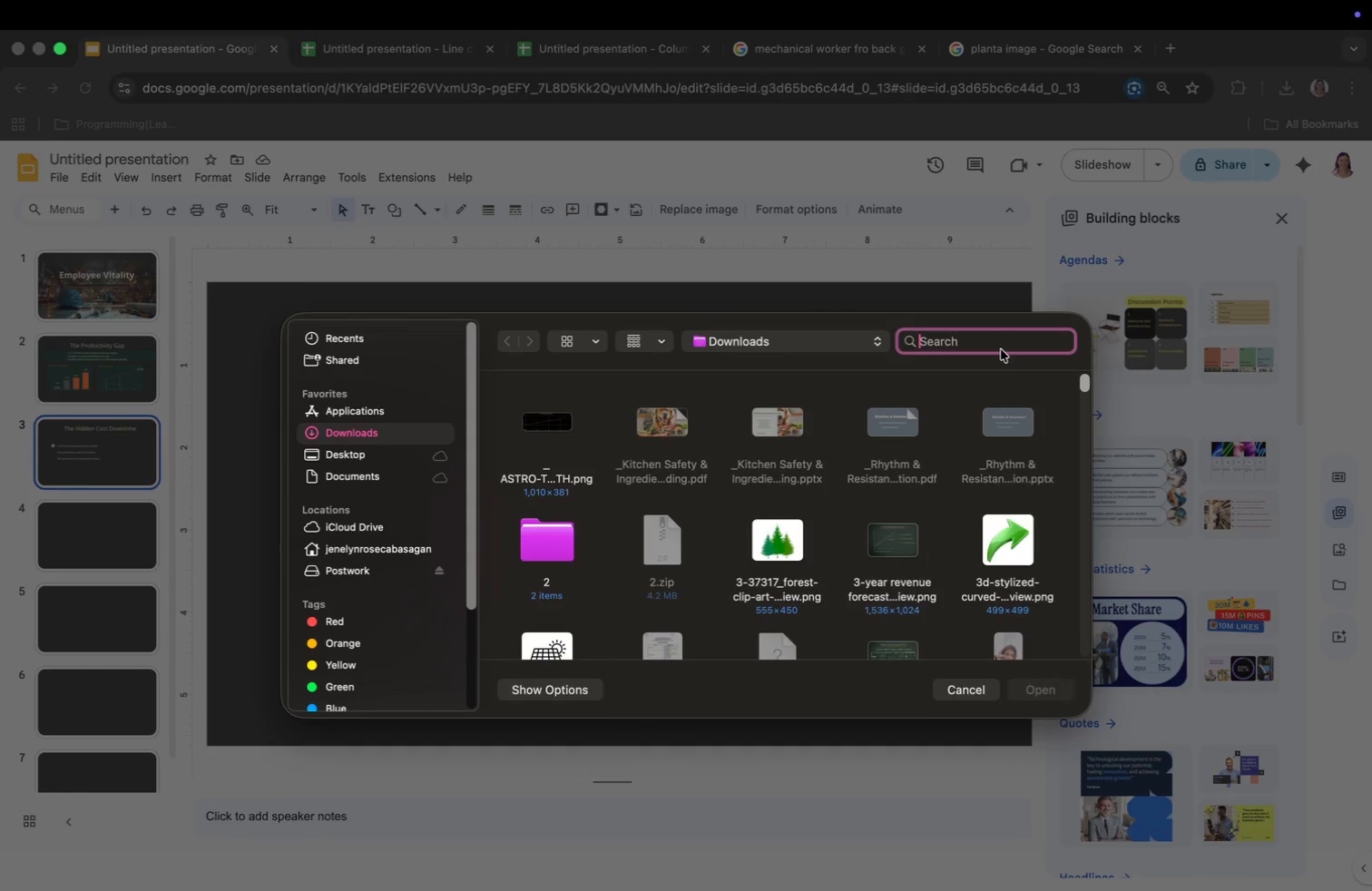 
type(rem)
 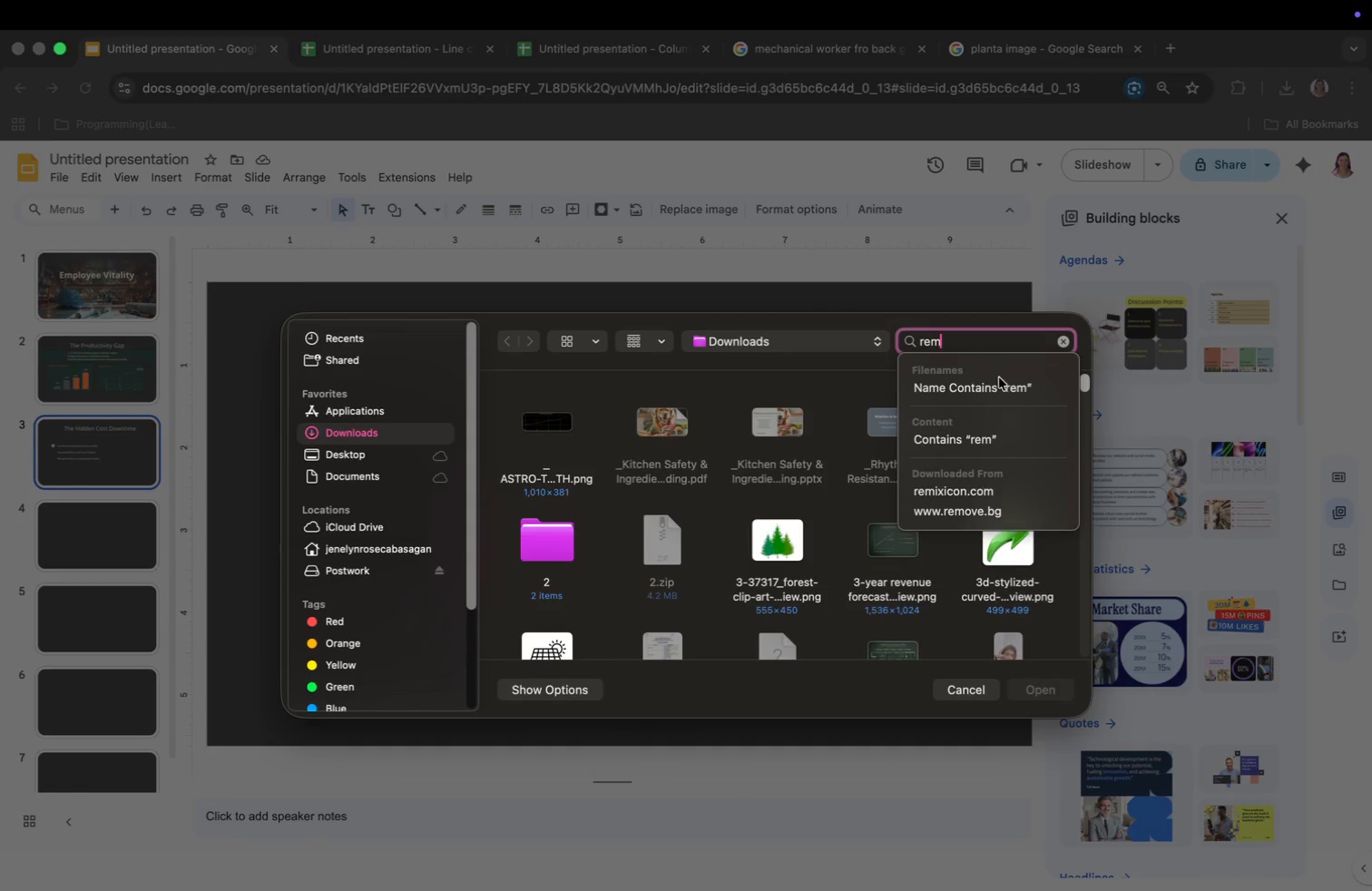 
key(O)
 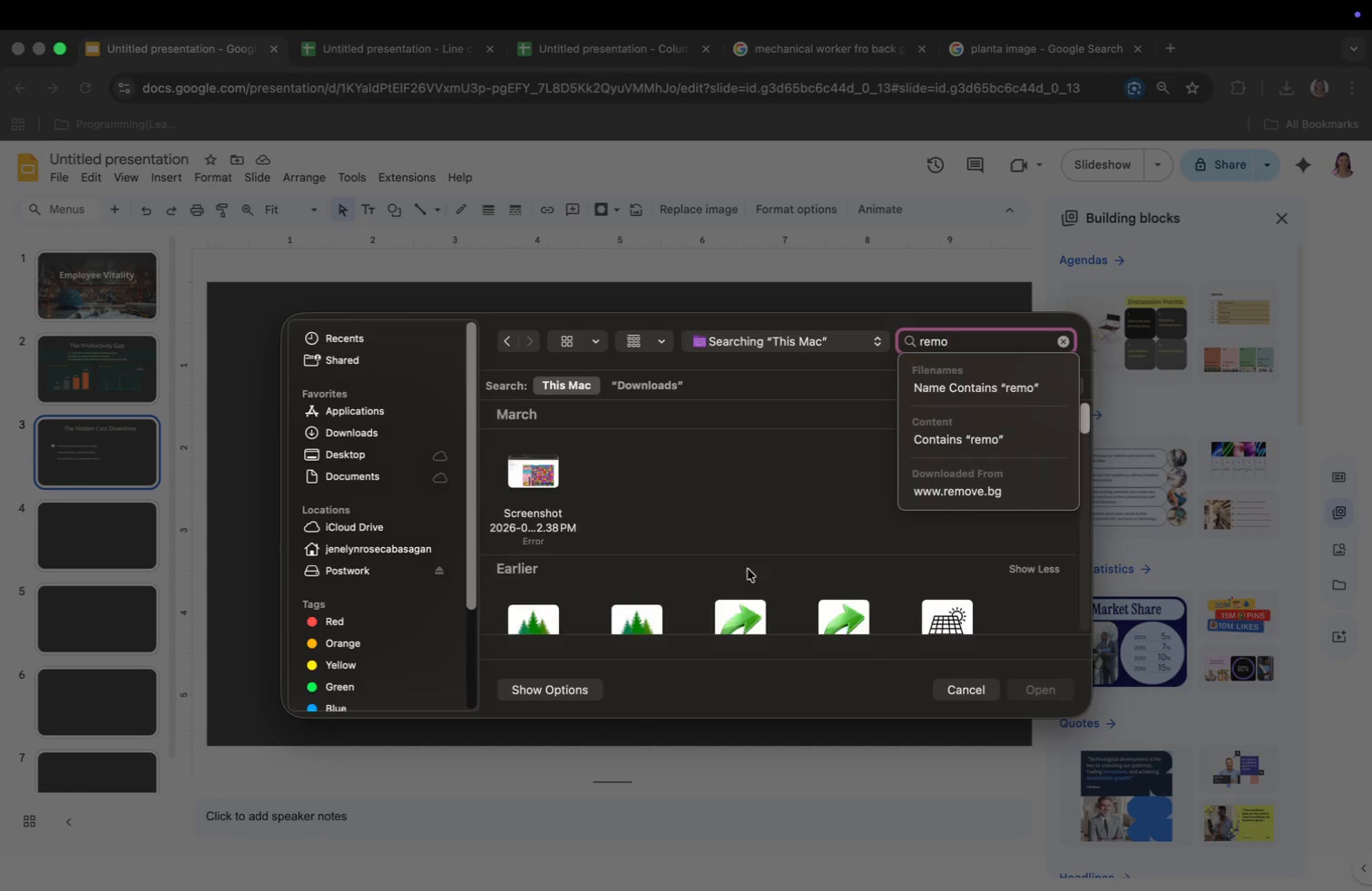 
scroll: coordinate [699, 541], scroll_direction: down, amount: 129.0
 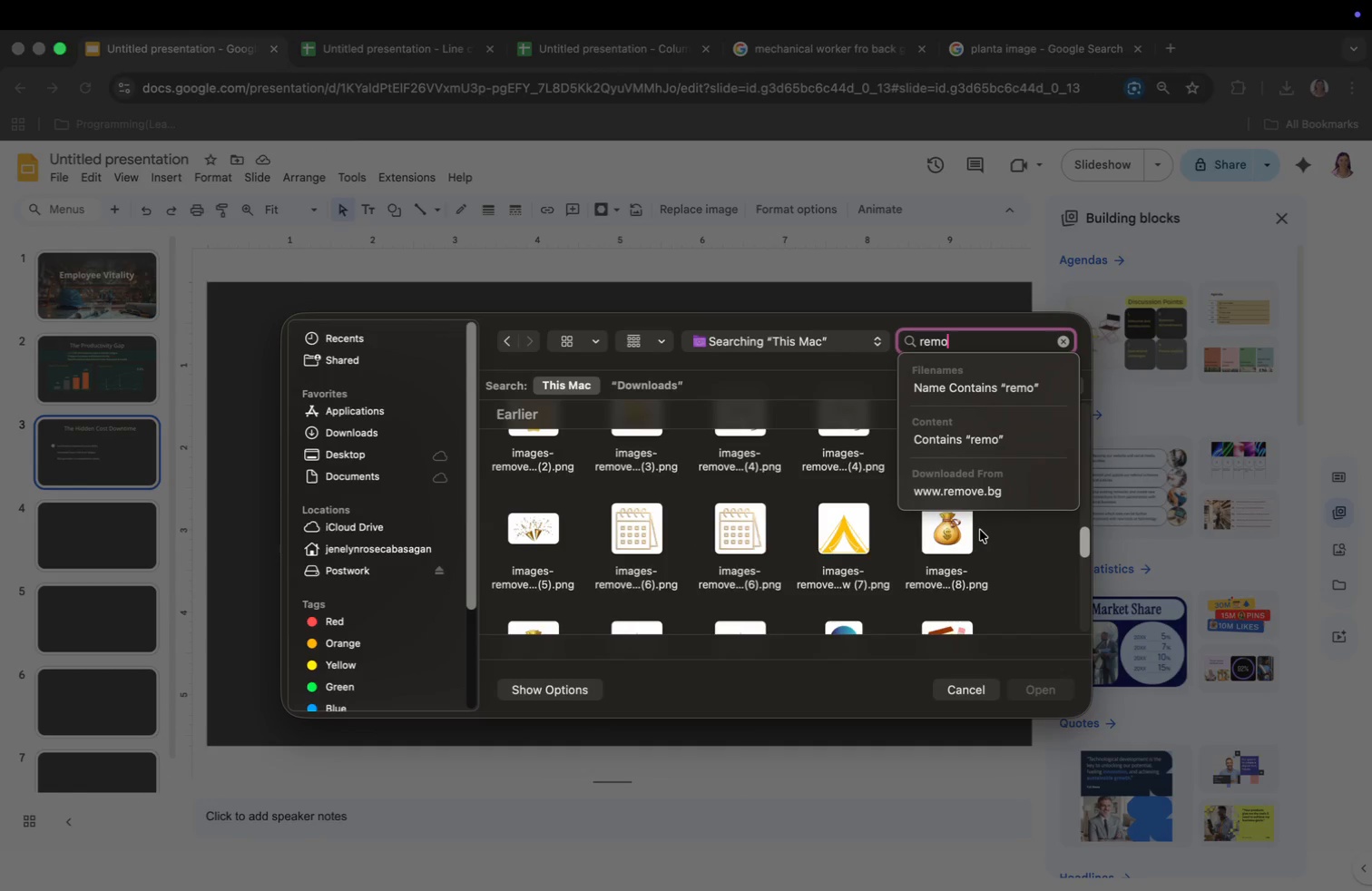 
left_click([953, 531])
 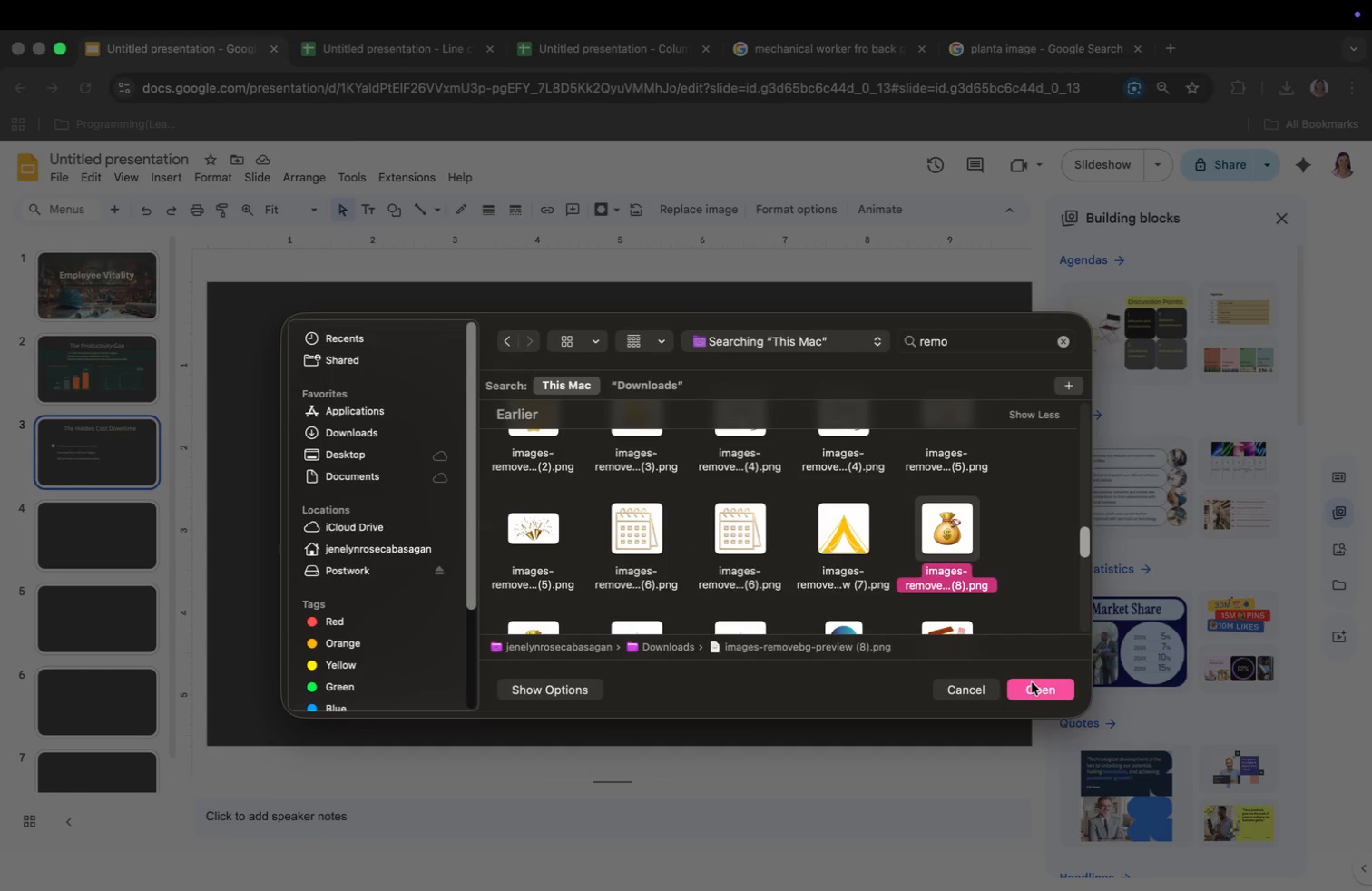 
left_click([1032, 683])
 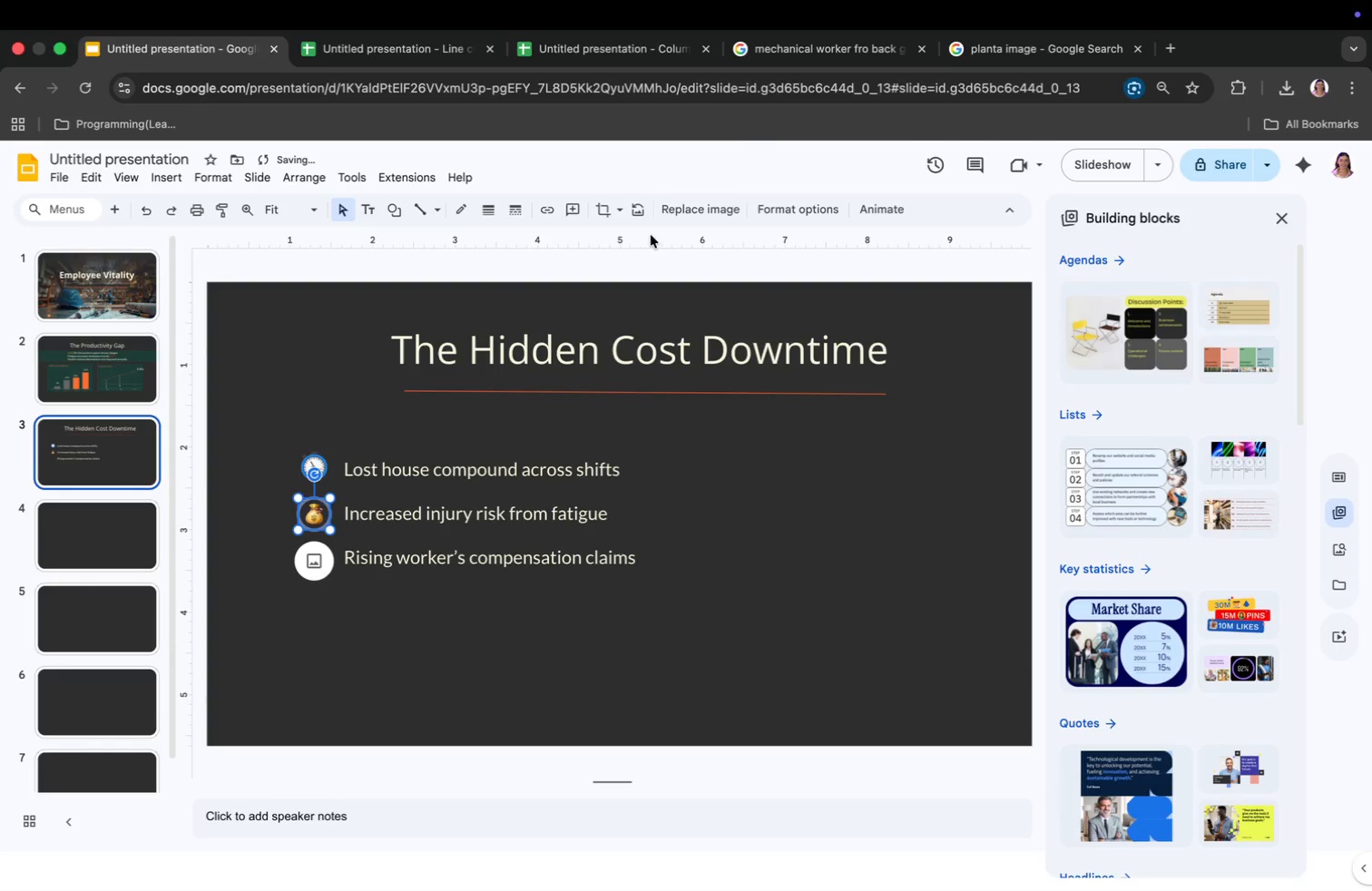 
left_click([829, 44])
 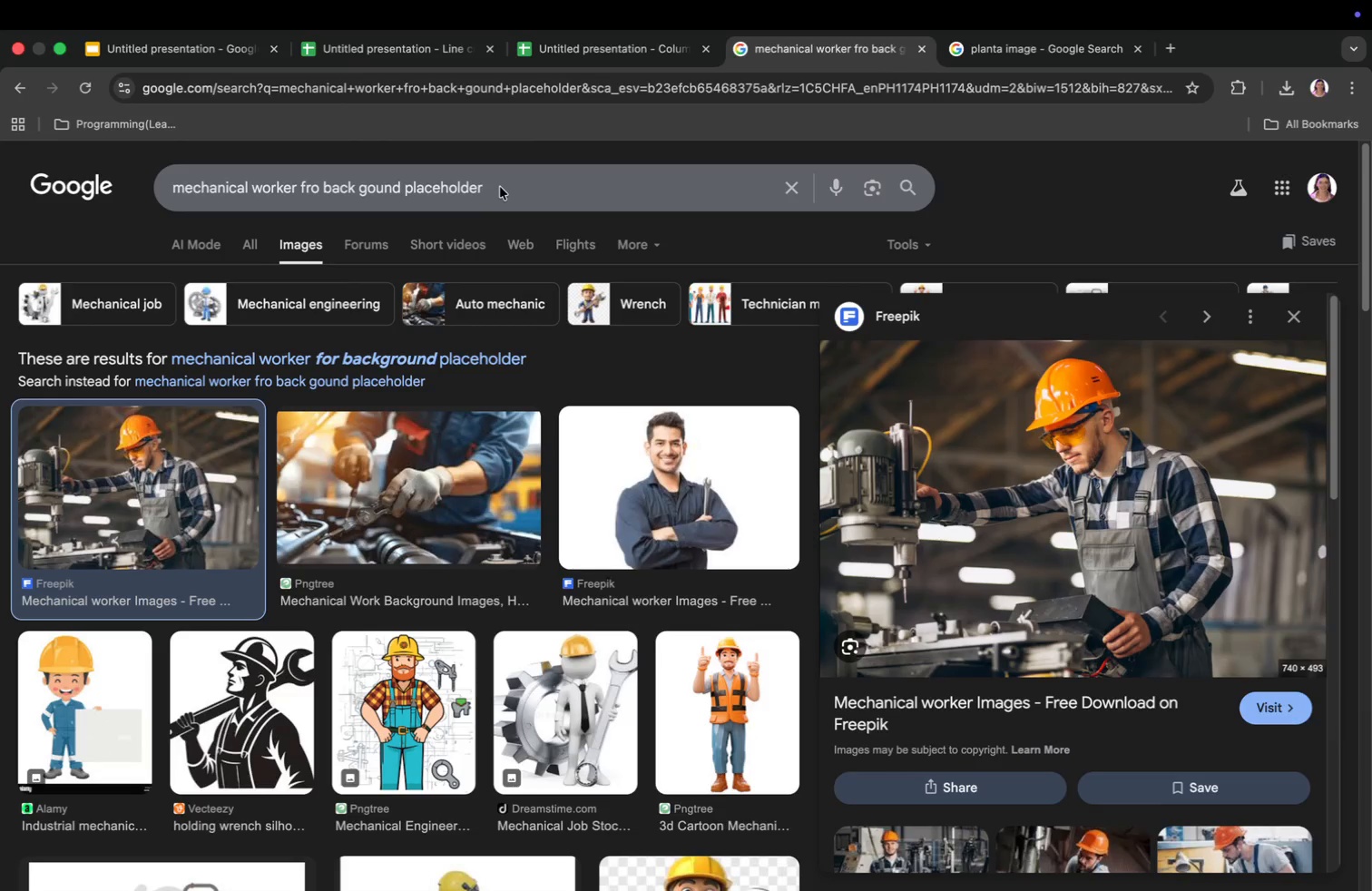 
left_click_drag(start_coordinate=[488, 190], to_coordinate=[108, 191])
 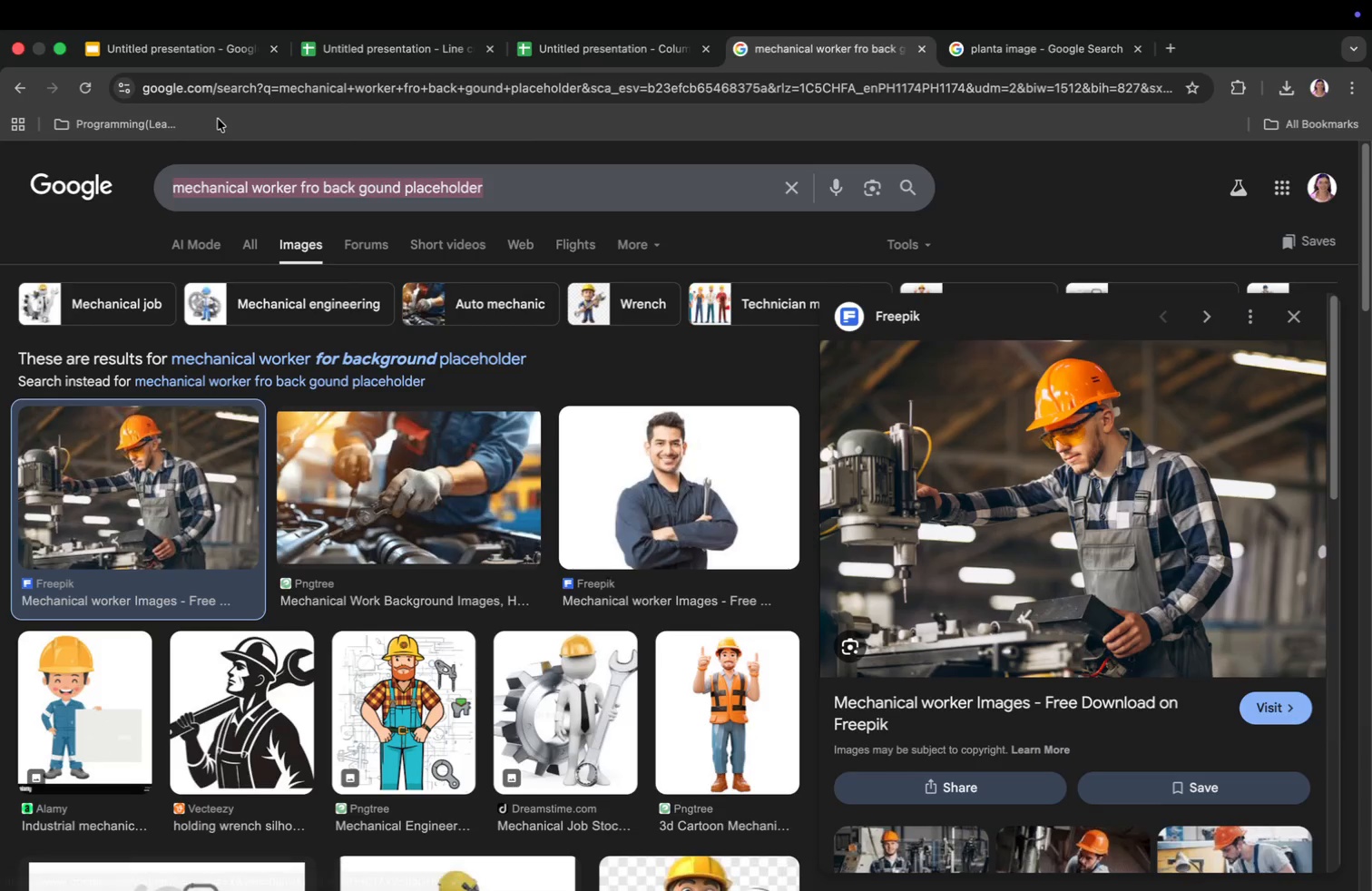 
type(medical car)
 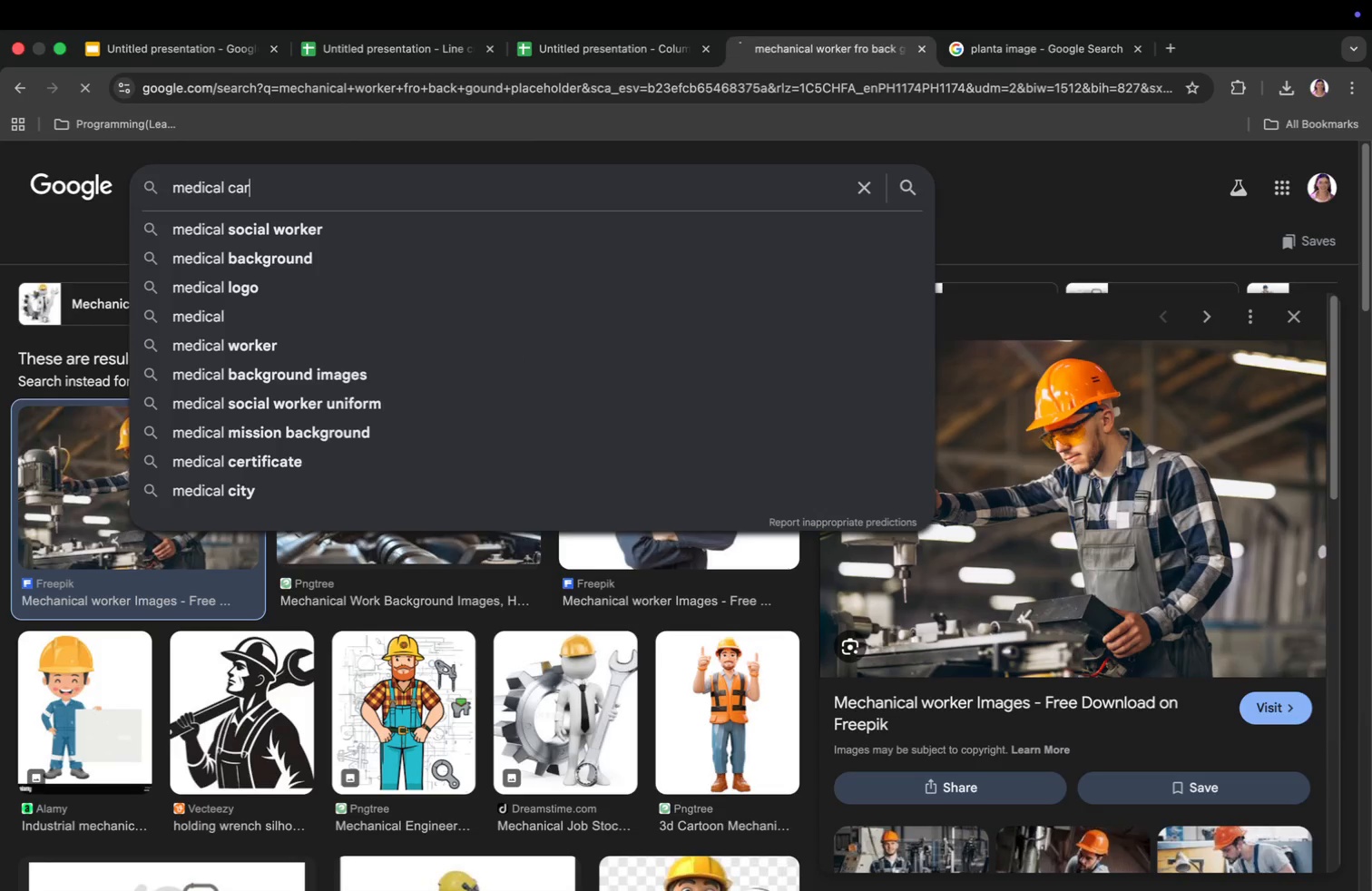 
key(Enter)
 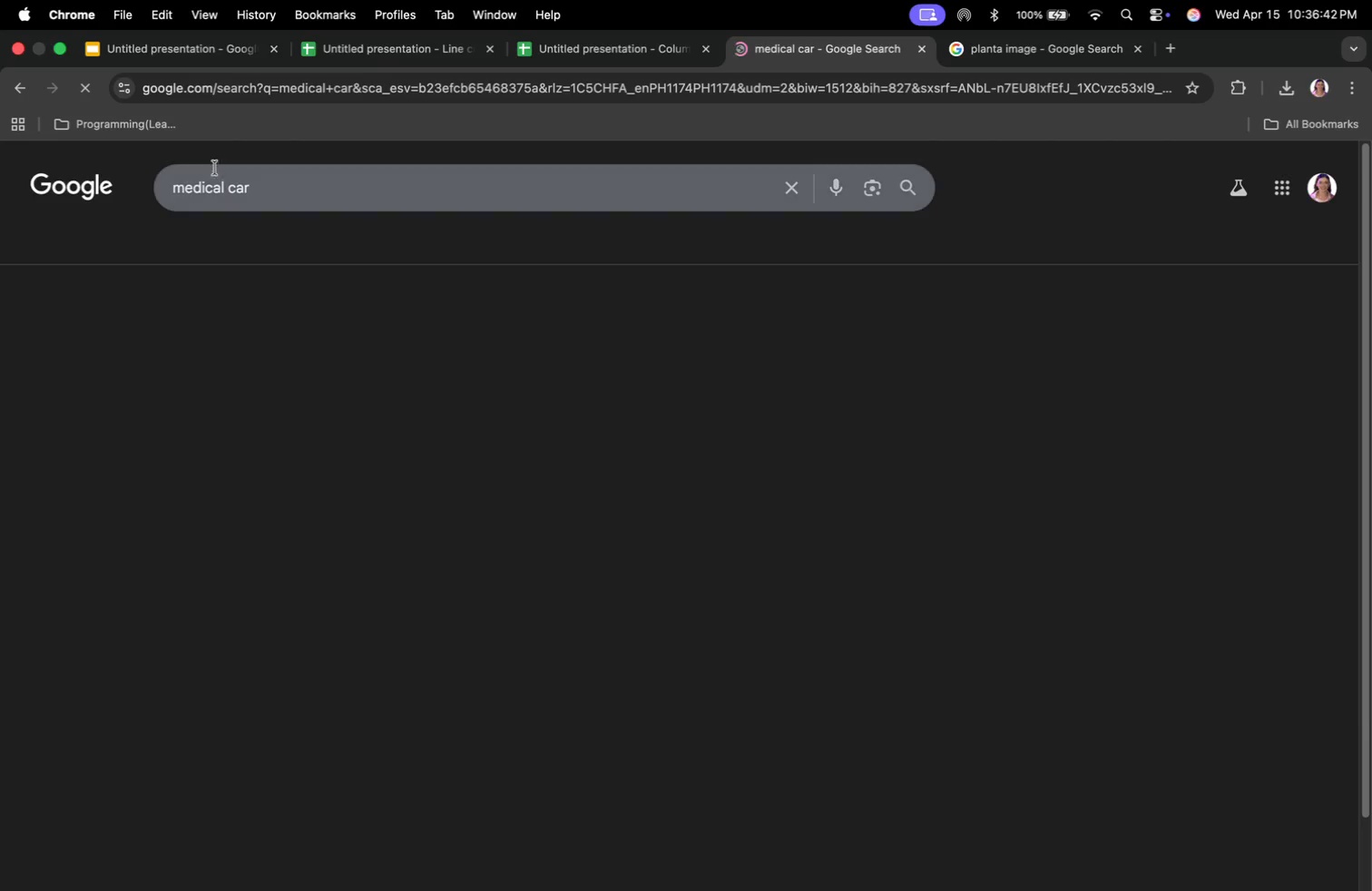 
left_click([168, 189])
 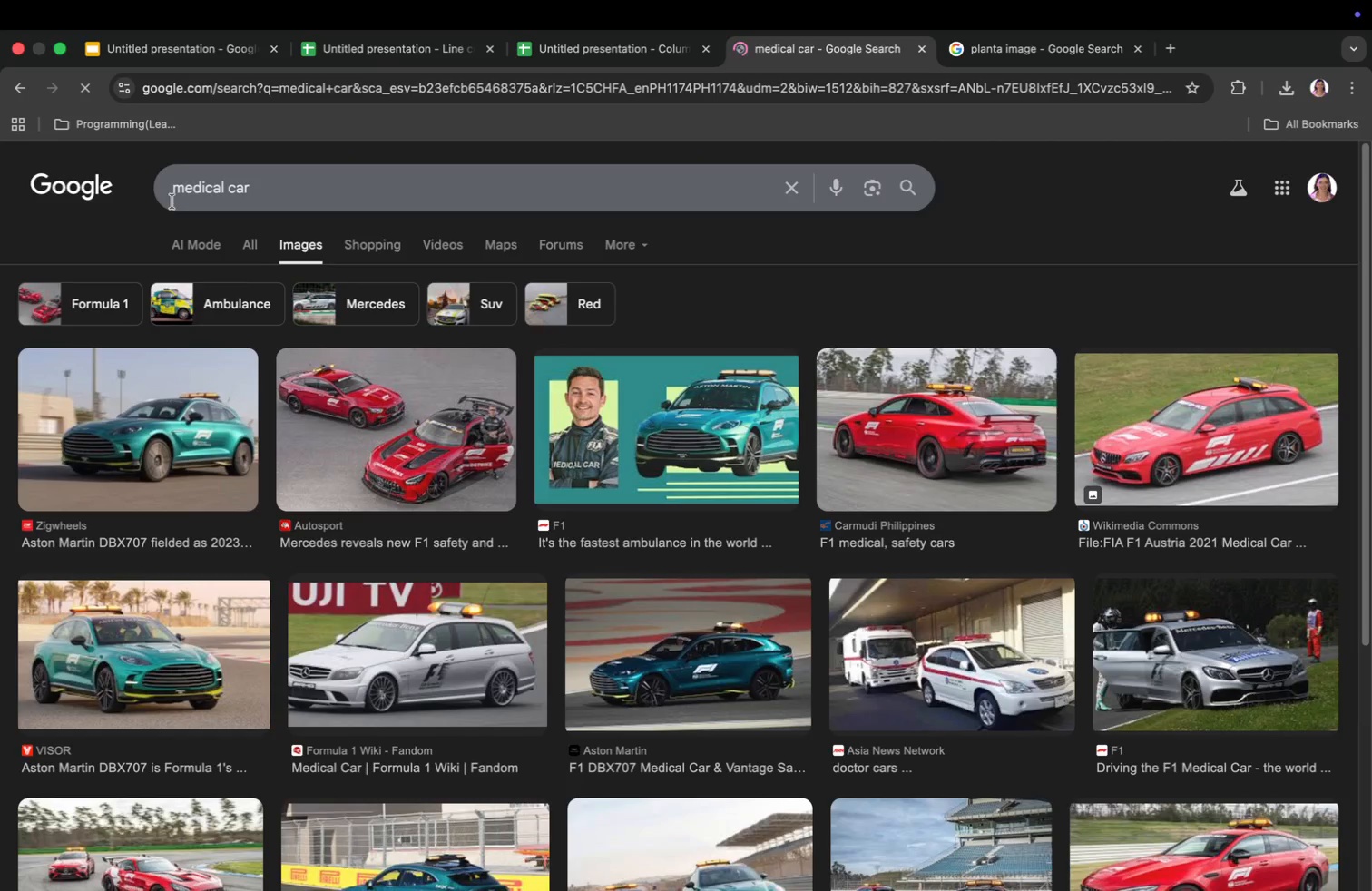 
left_click([173, 198])
 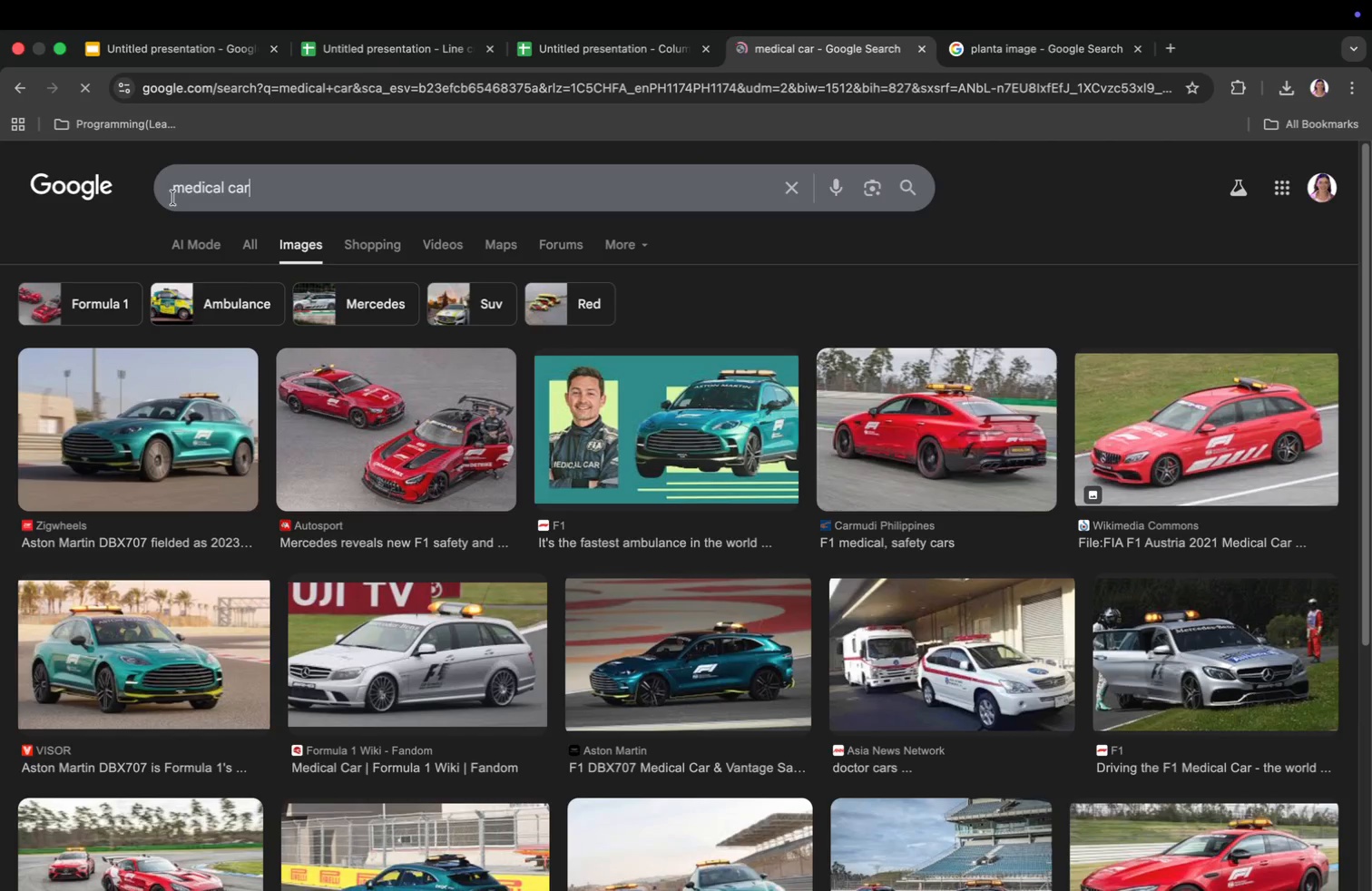 
left_click([173, 198])
 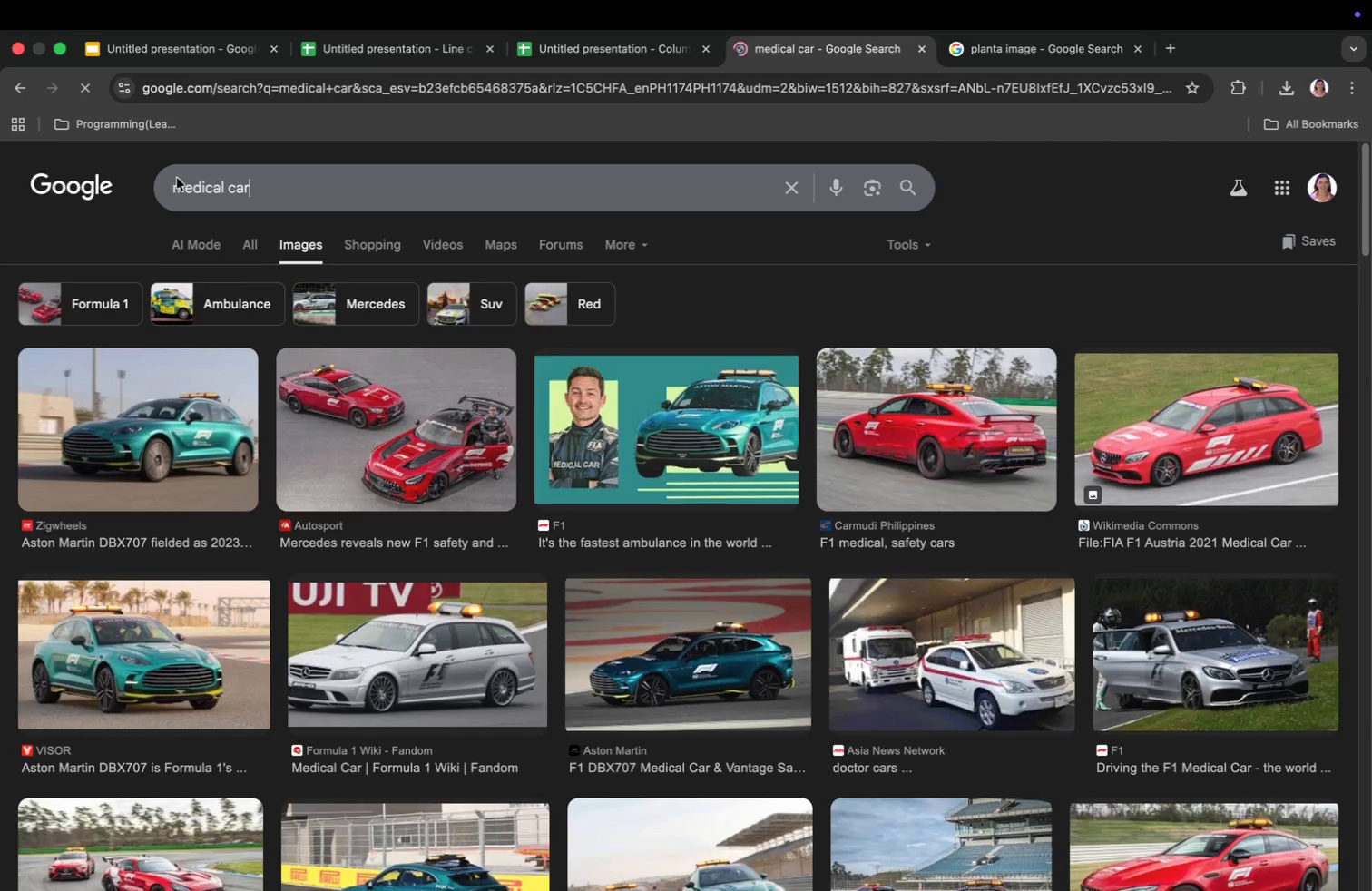 
left_click([168, 188])
 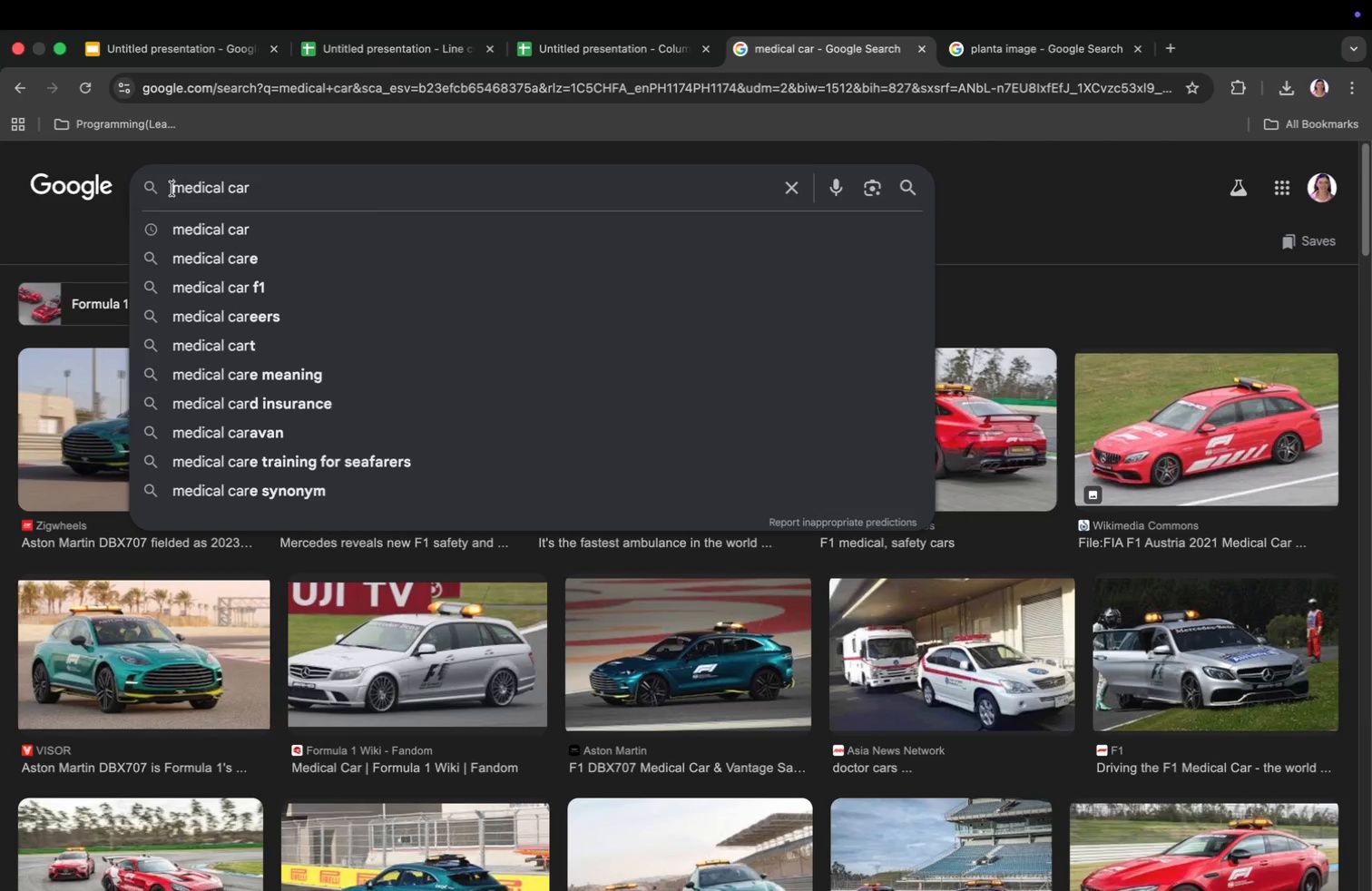 
type(icon )
 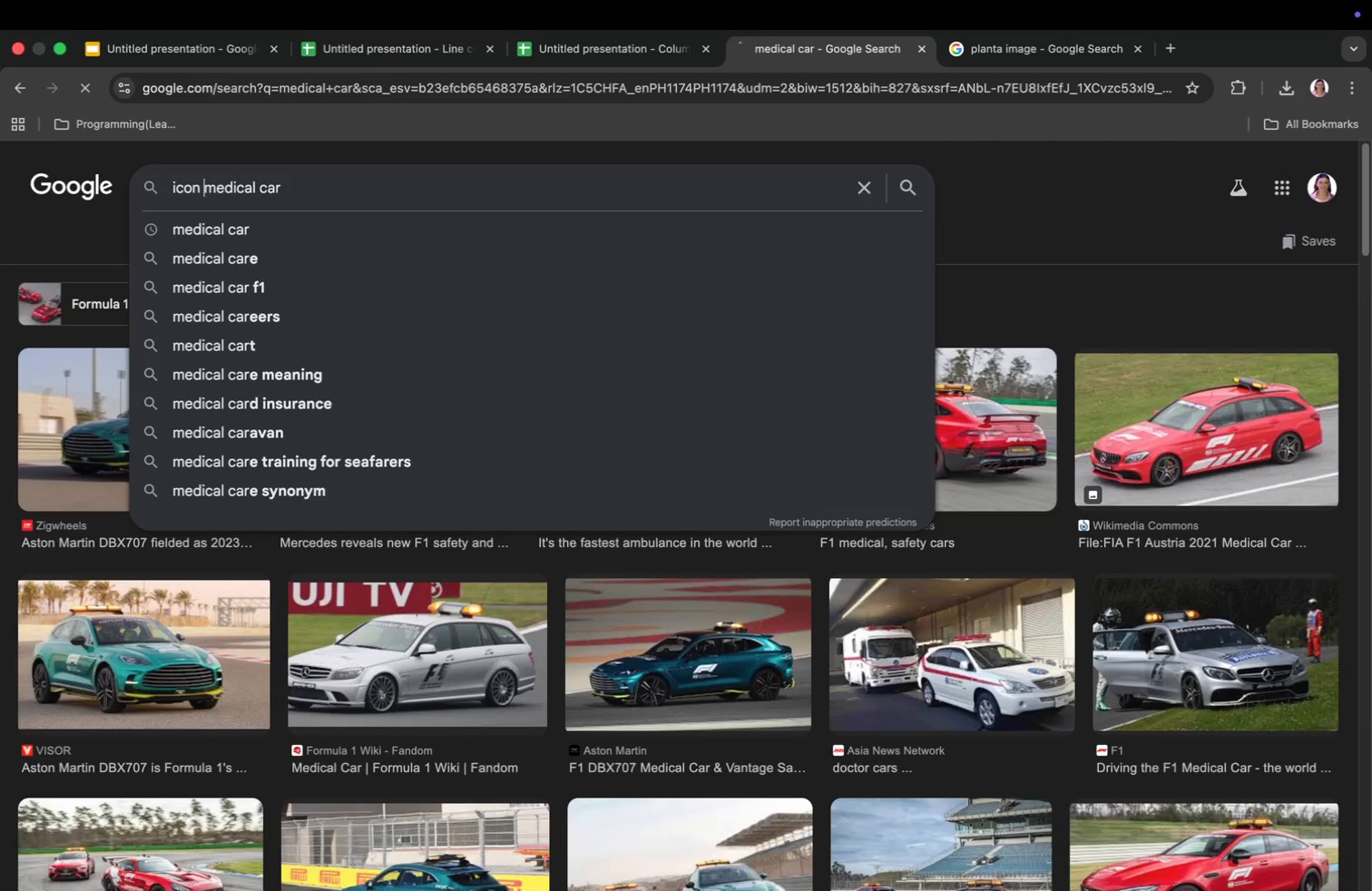 
key(Enter)
 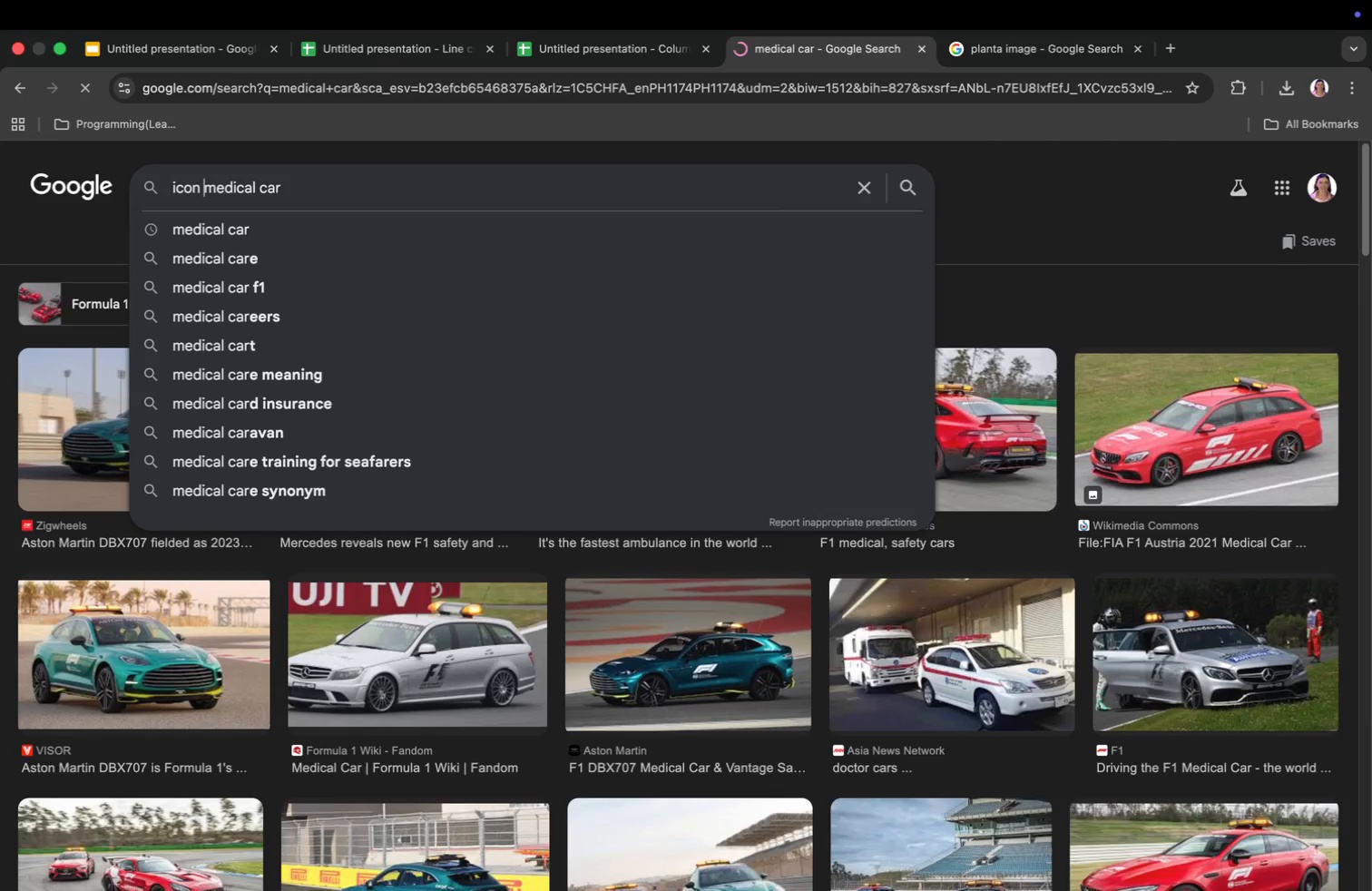 
key(Enter)
 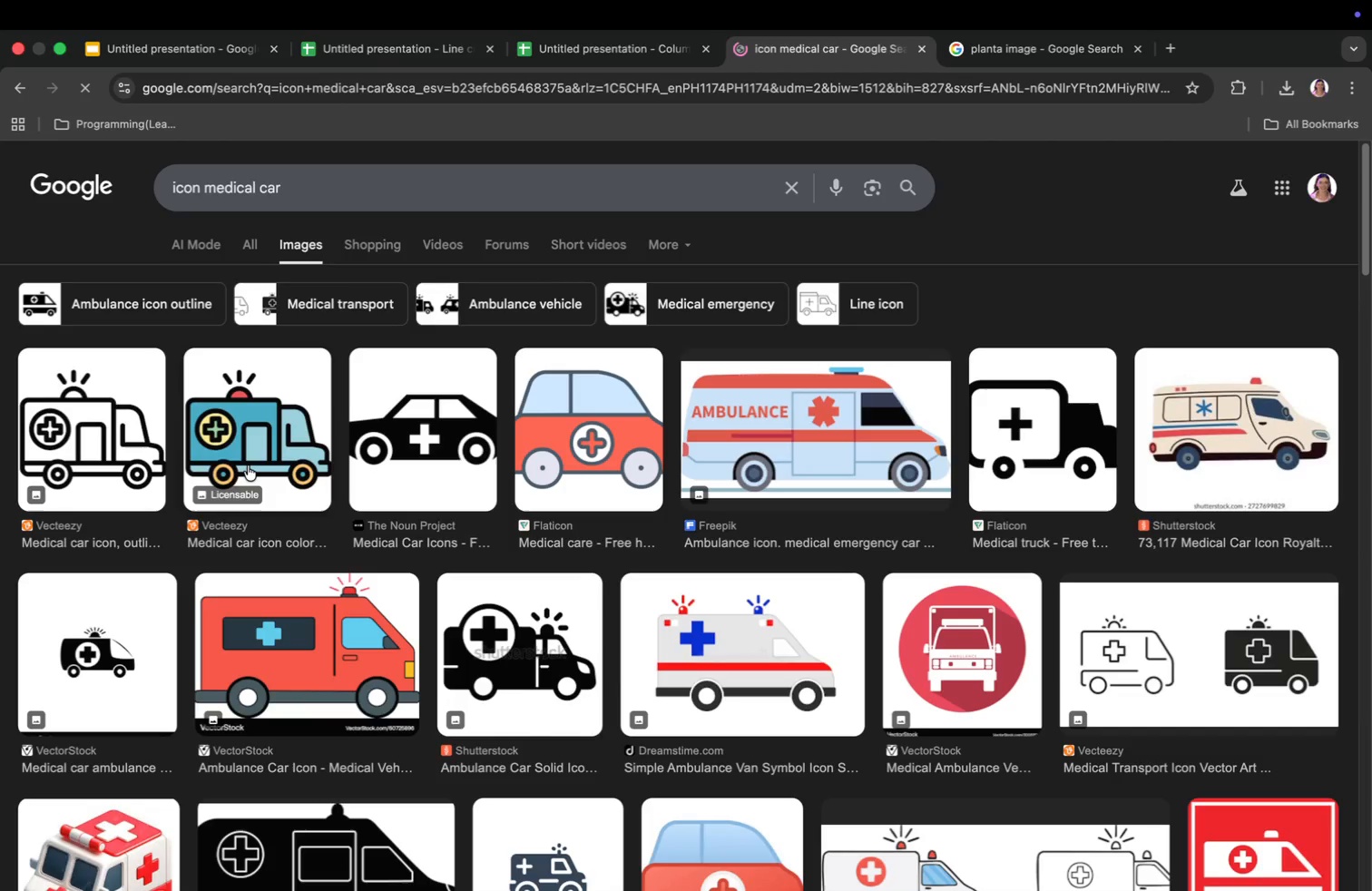 
wait(6.2)
 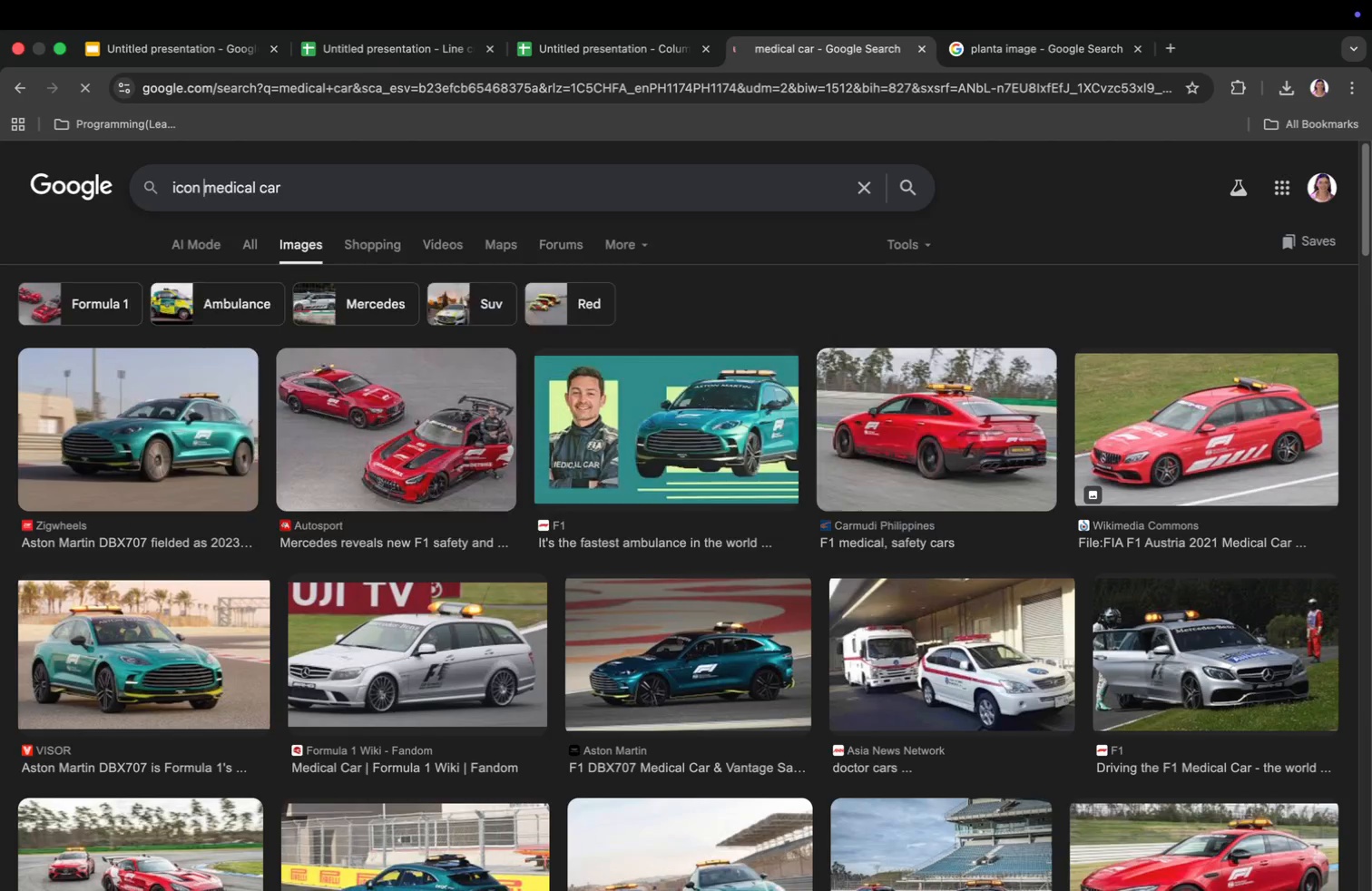 
left_click([247, 437])
 